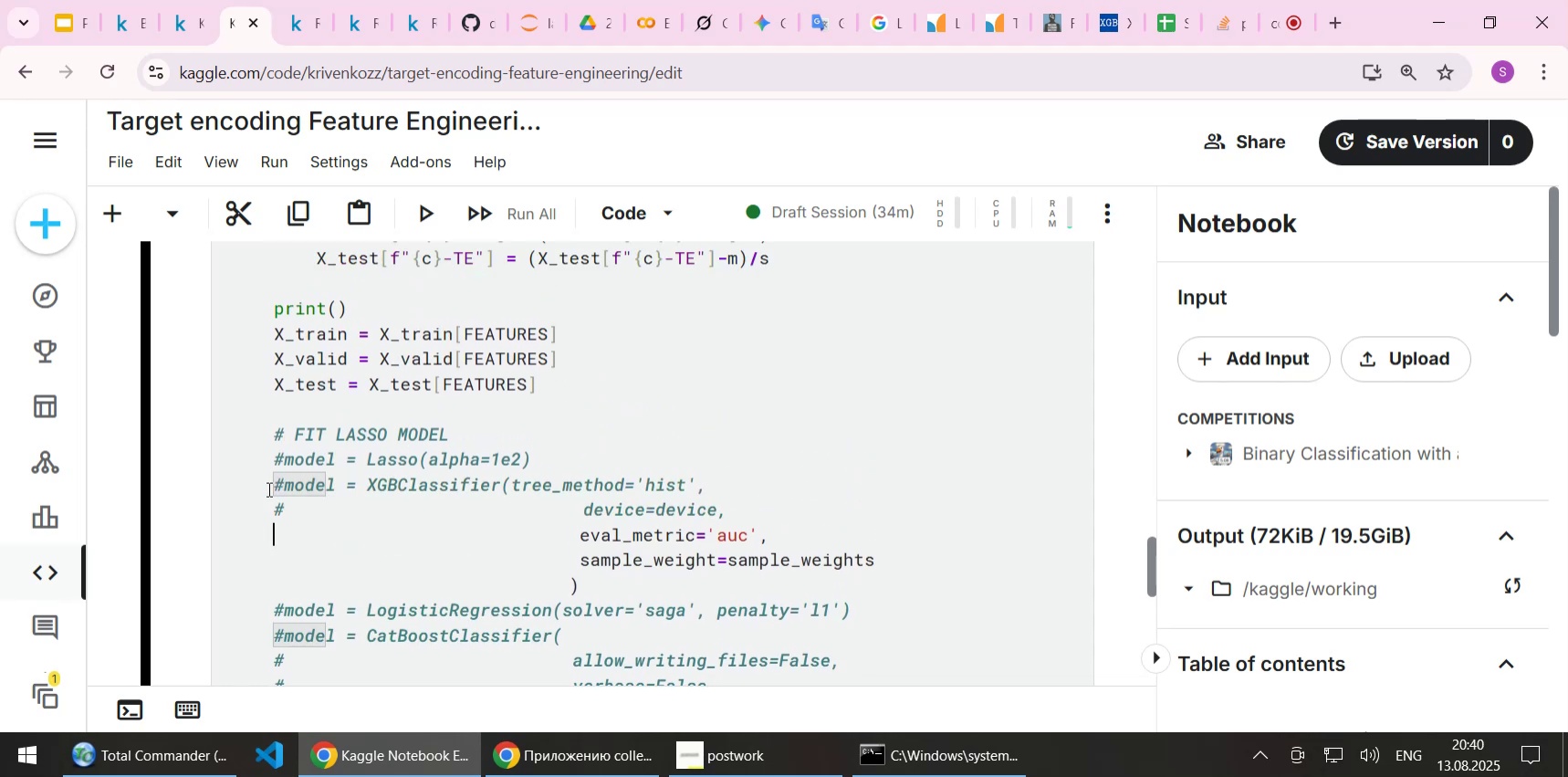 
key(Control+V)
 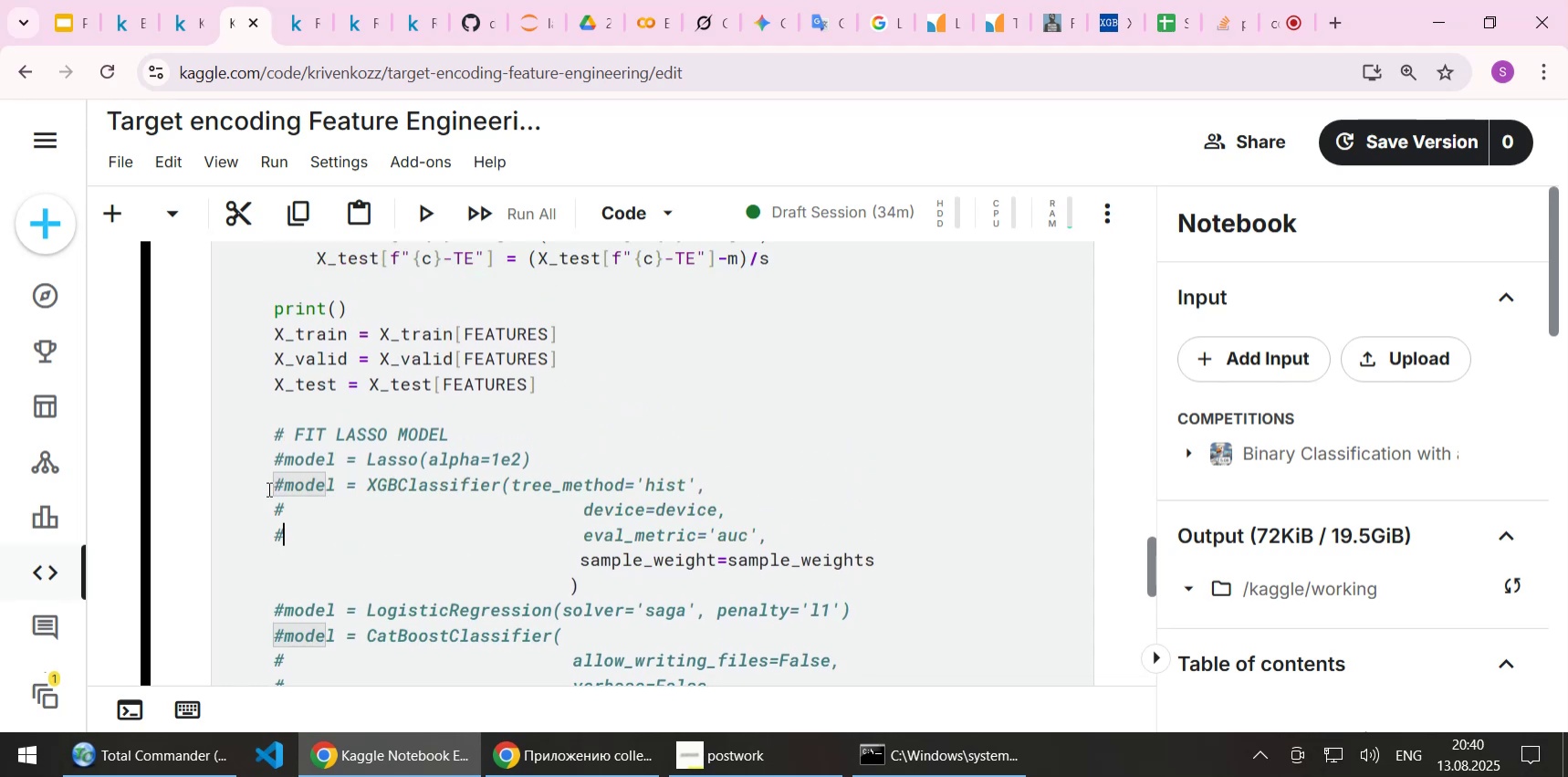 
key(ArrowDown)
 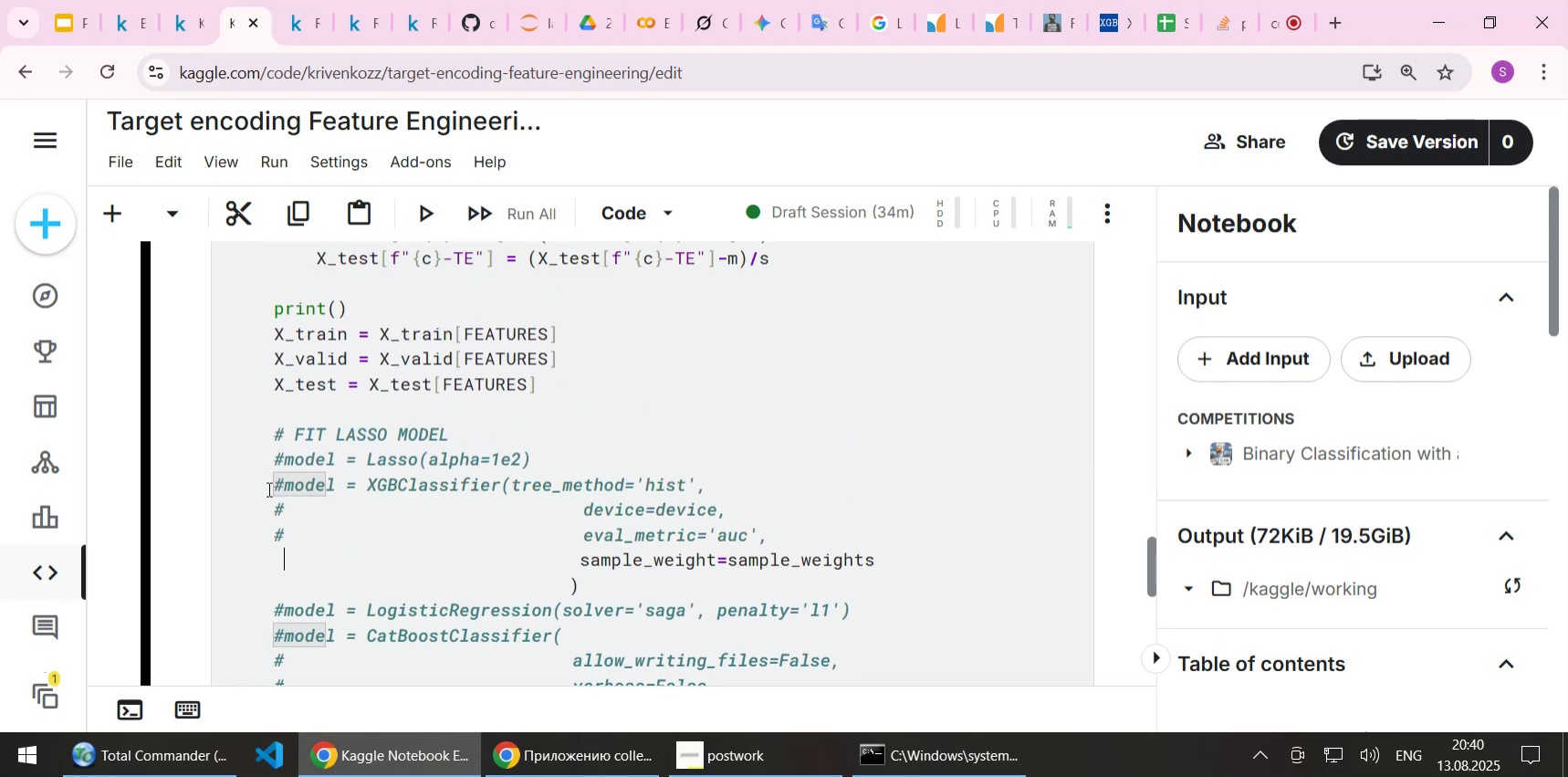 
key(ArrowLeft)
 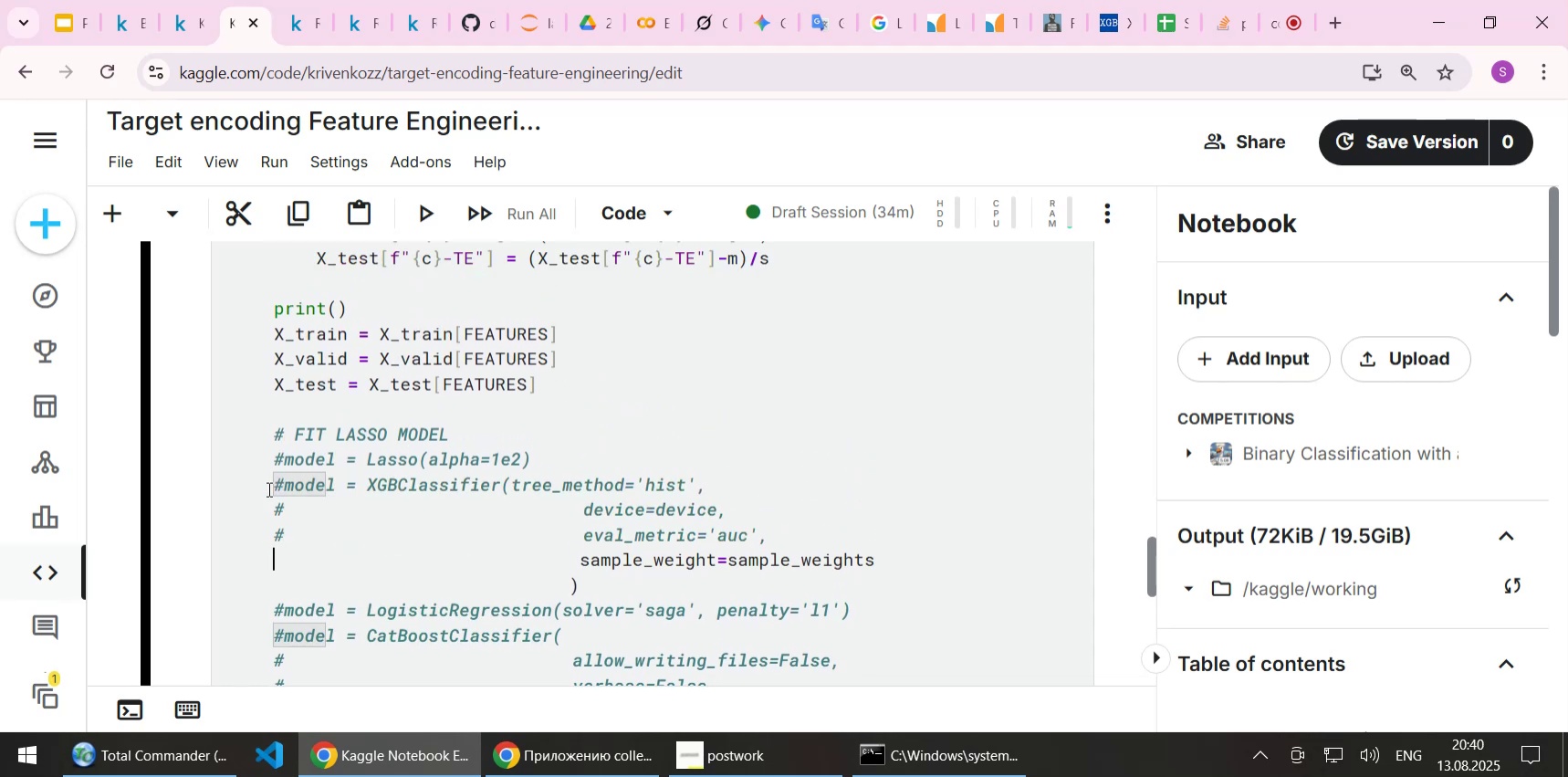 
key(Control+ControlLeft)
 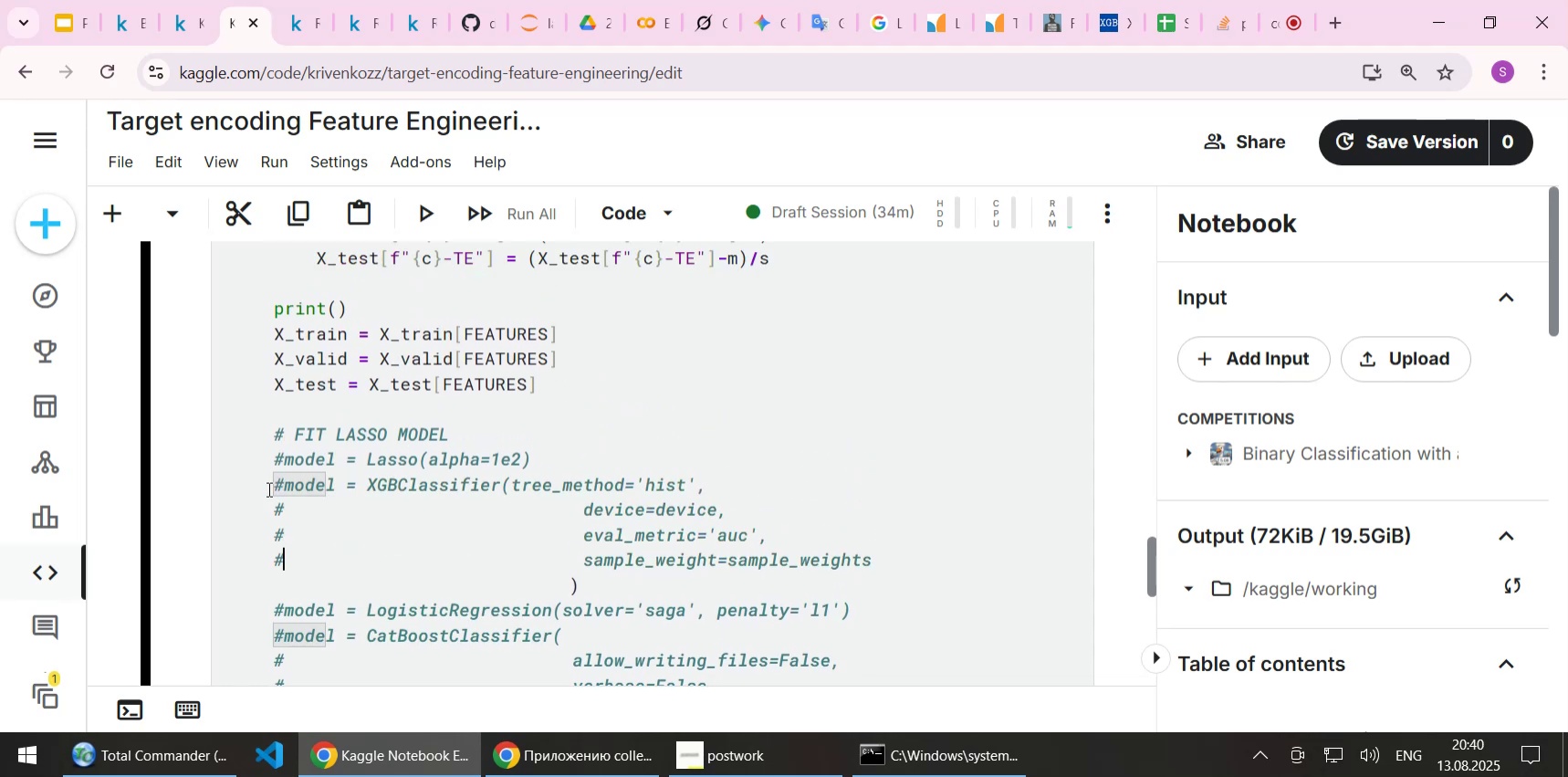 
key(Control+V)
 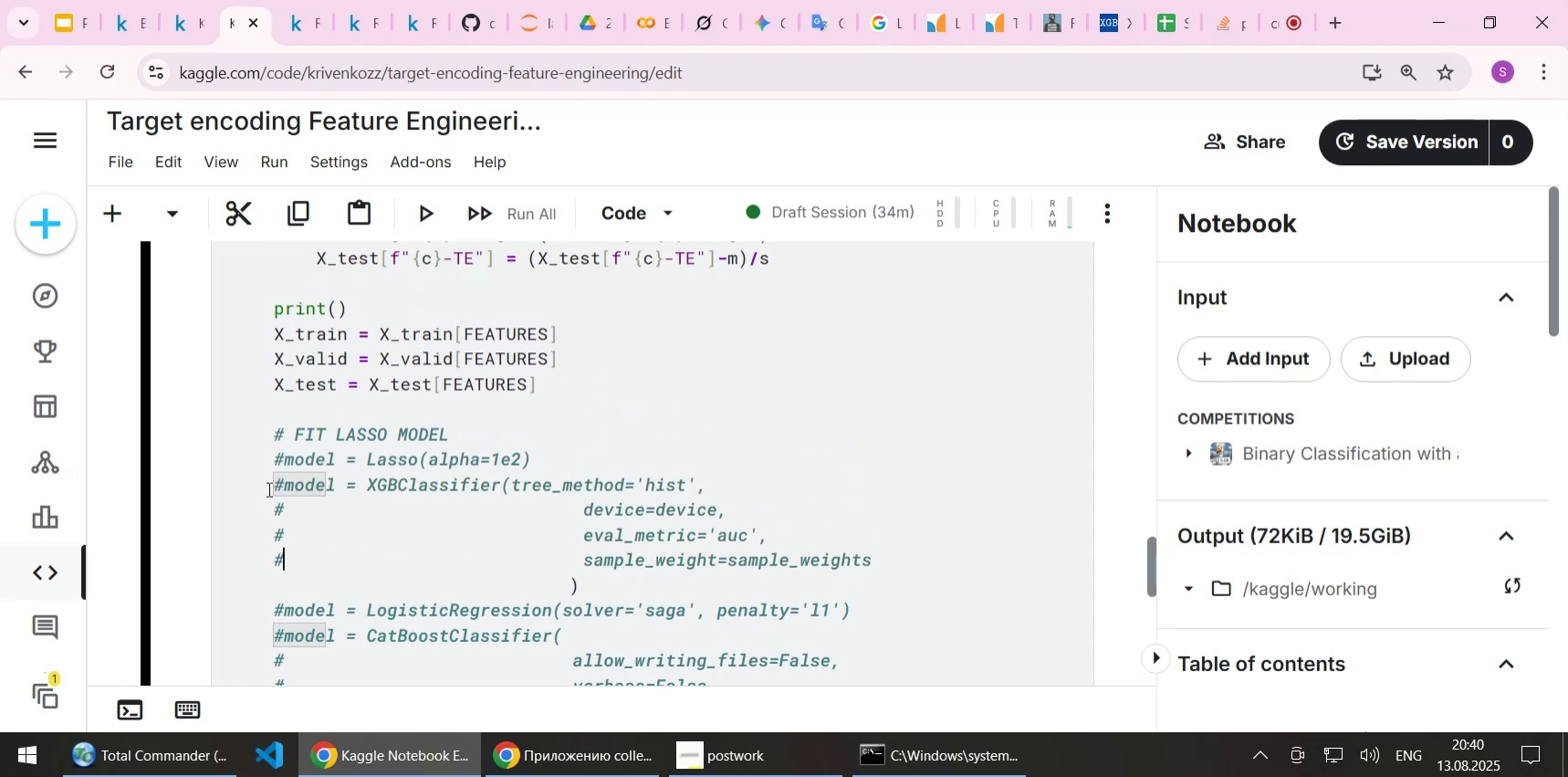 
key(ArrowDown)
 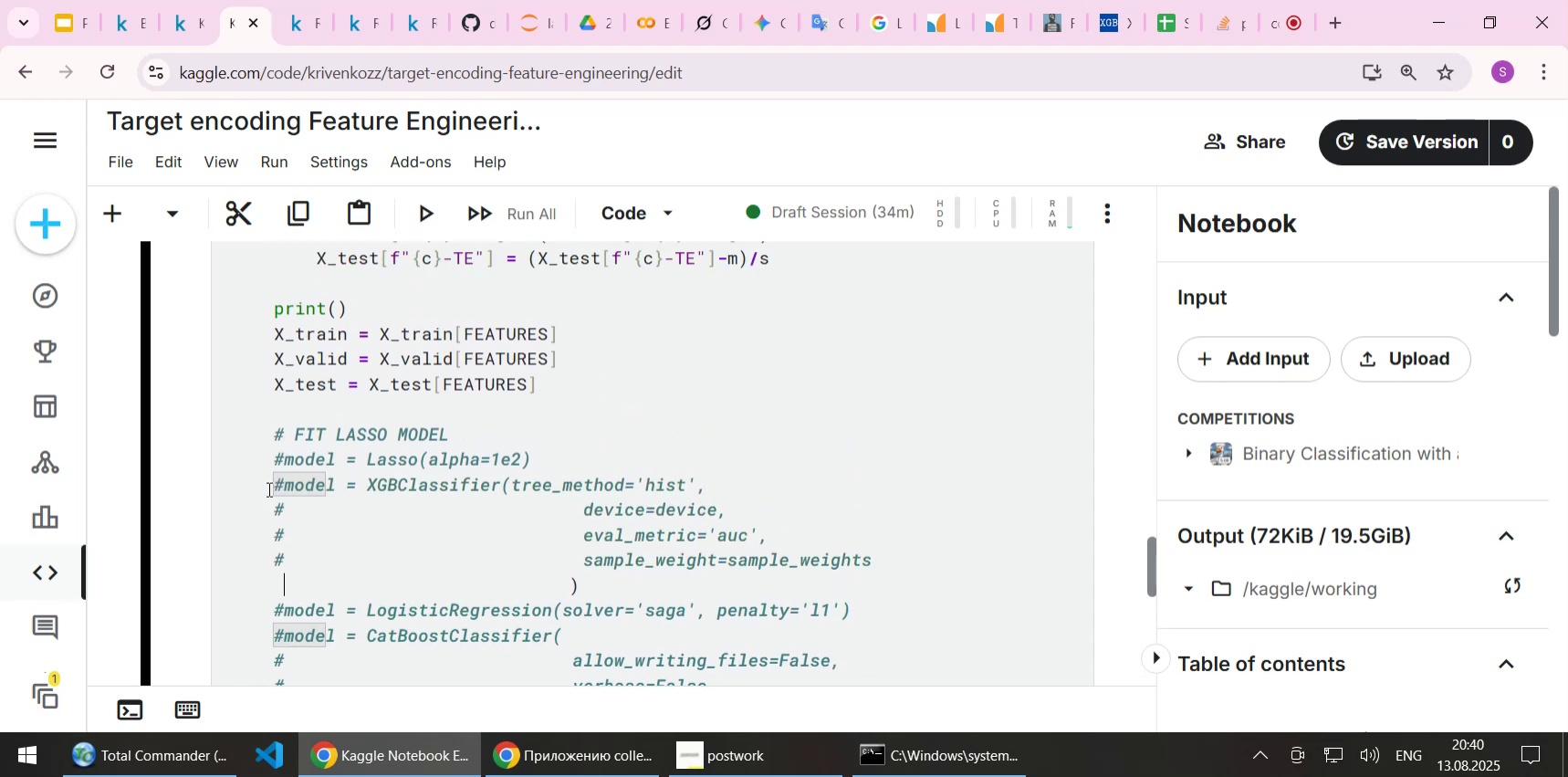 
key(ArrowLeft)
 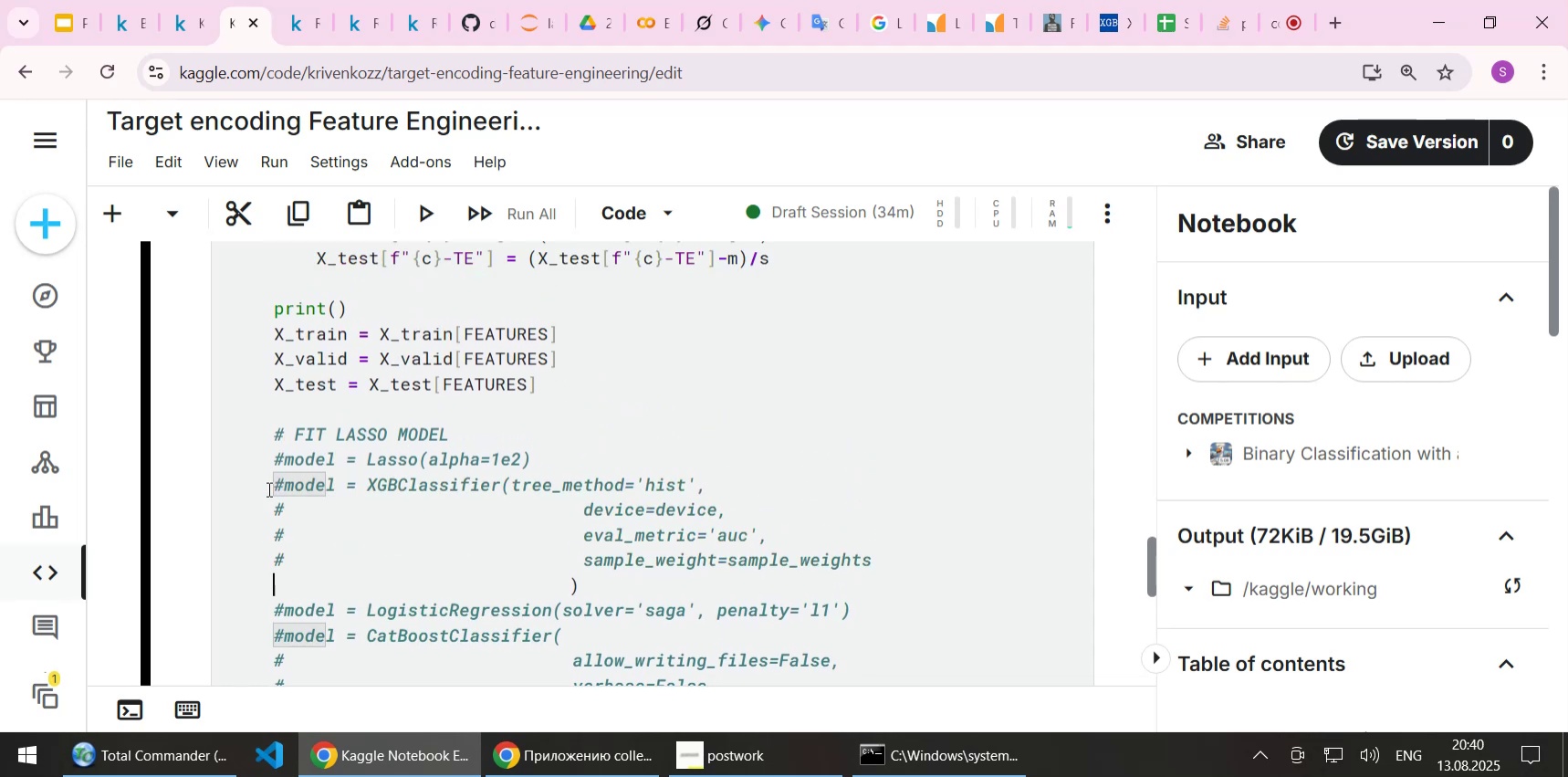 
key(Control+ControlLeft)
 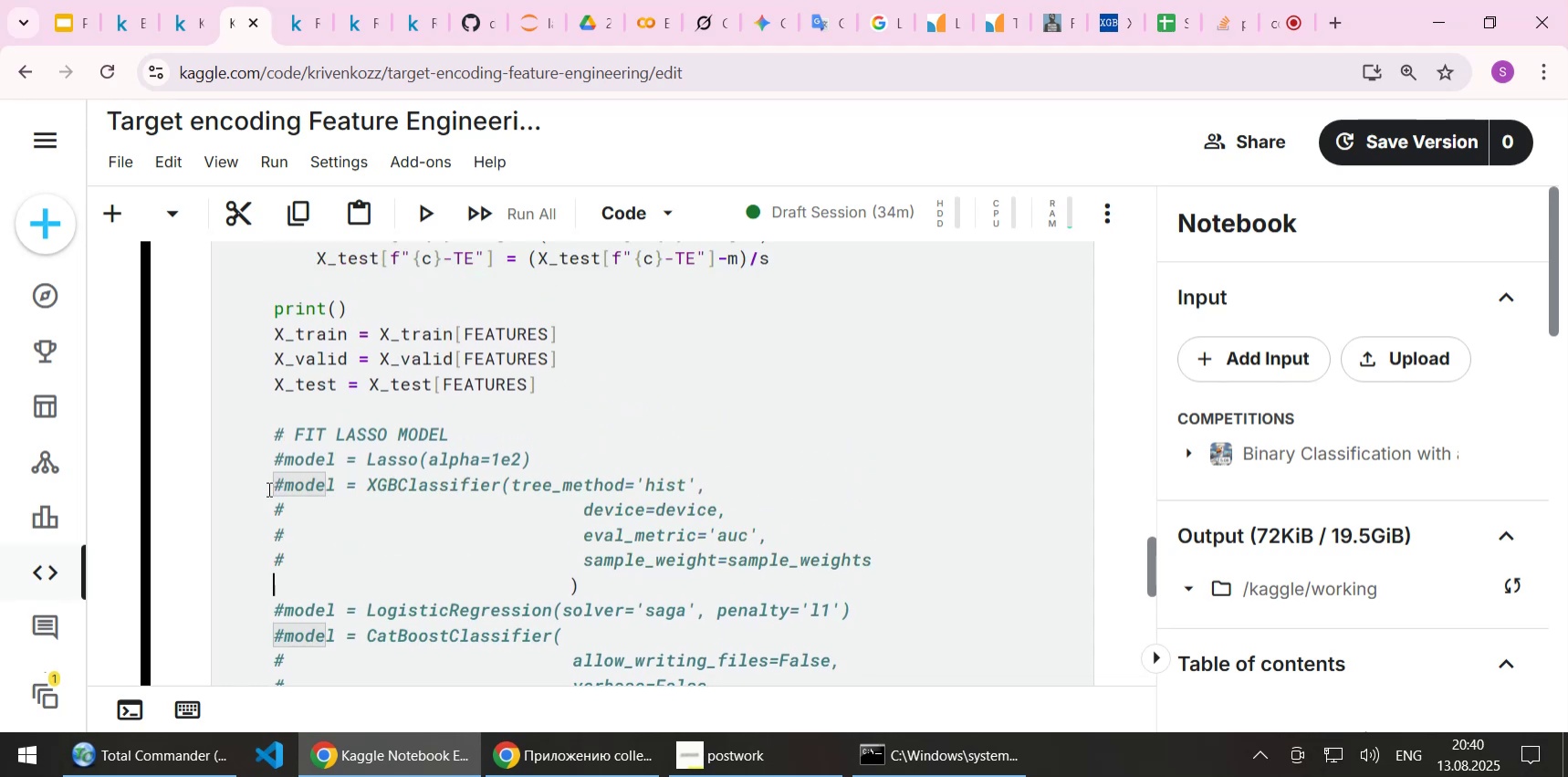 
key(Control+V)
 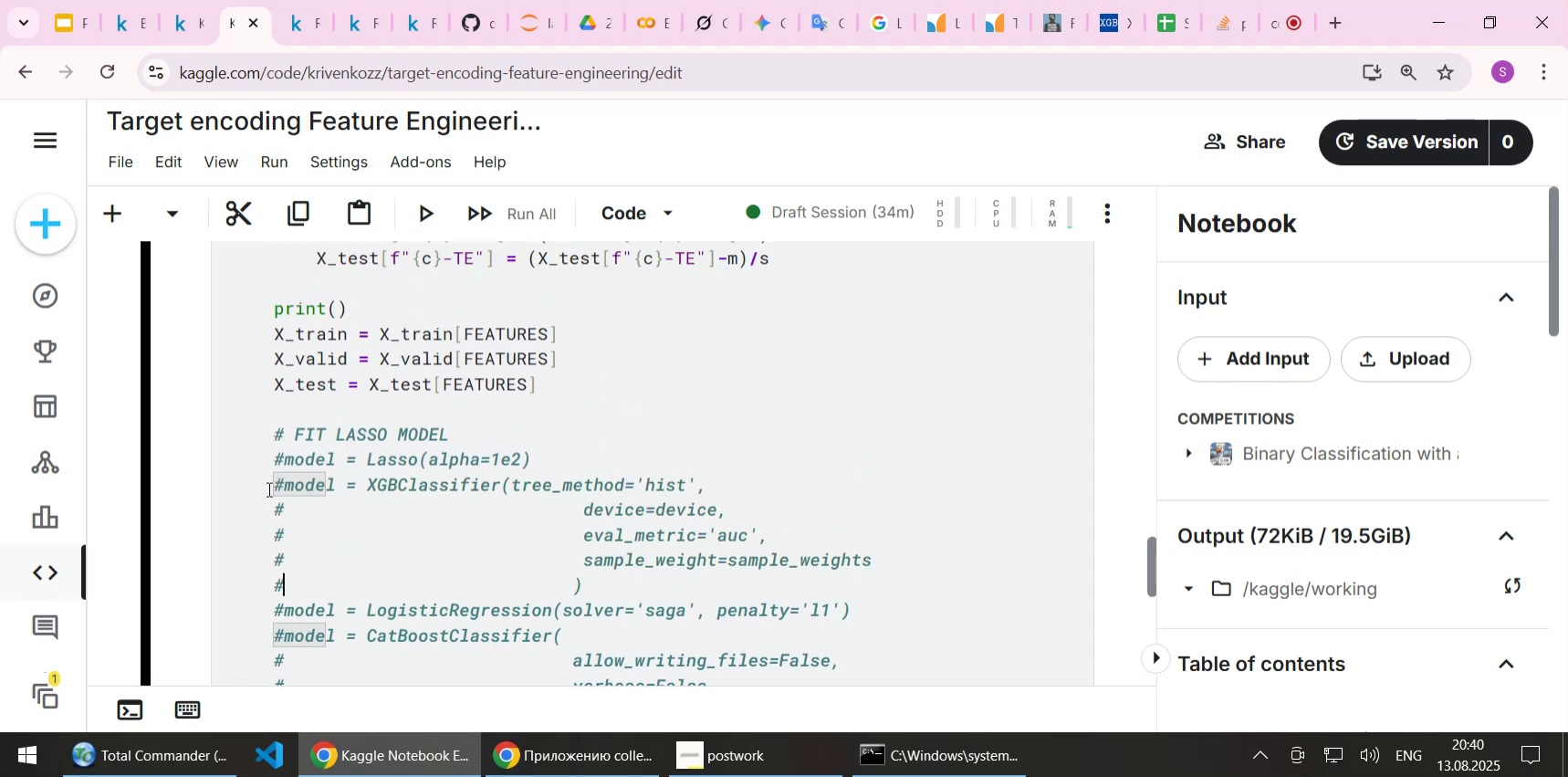 
key(ArrowDown)
 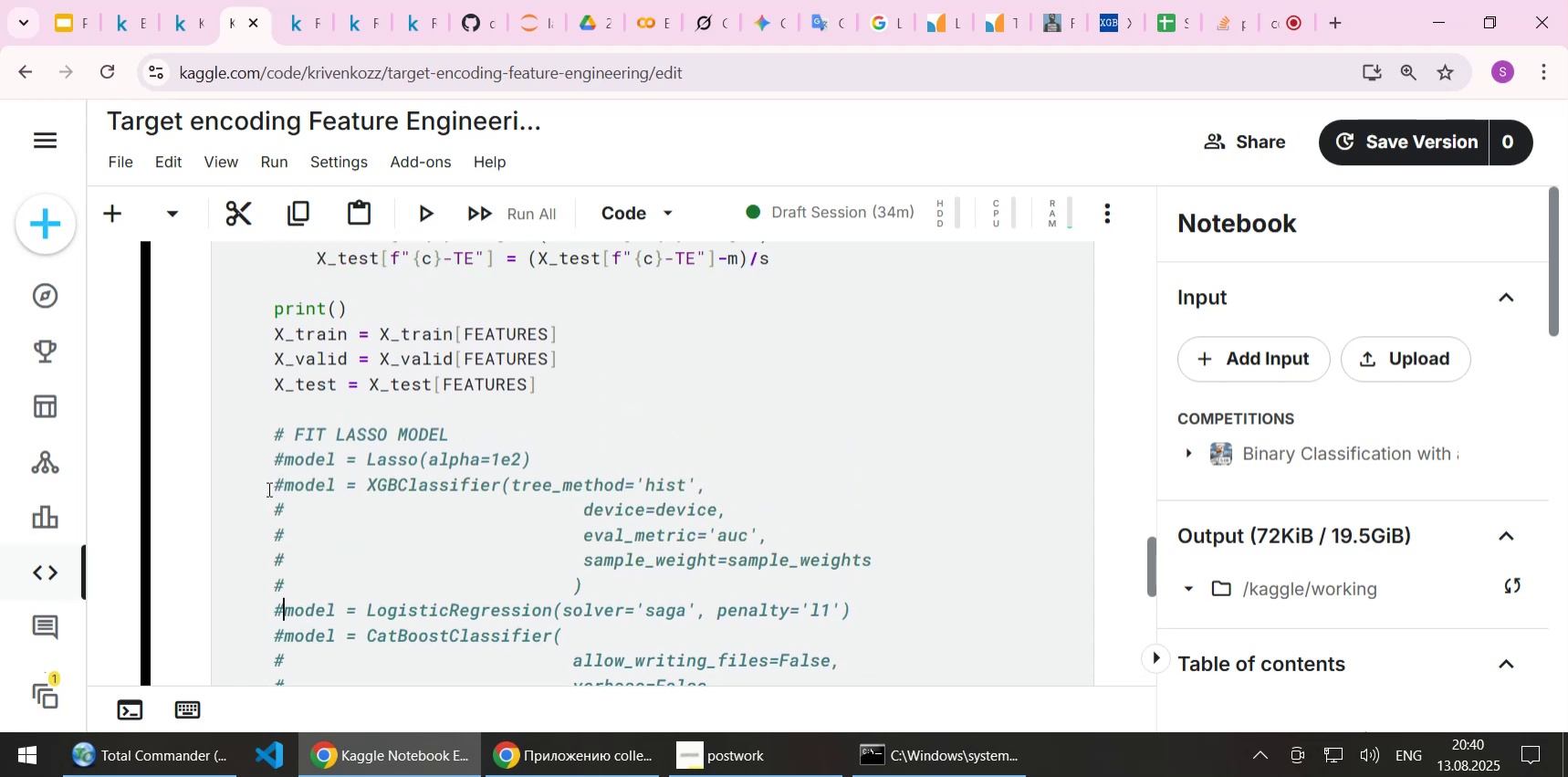 
key(ArrowLeft)
 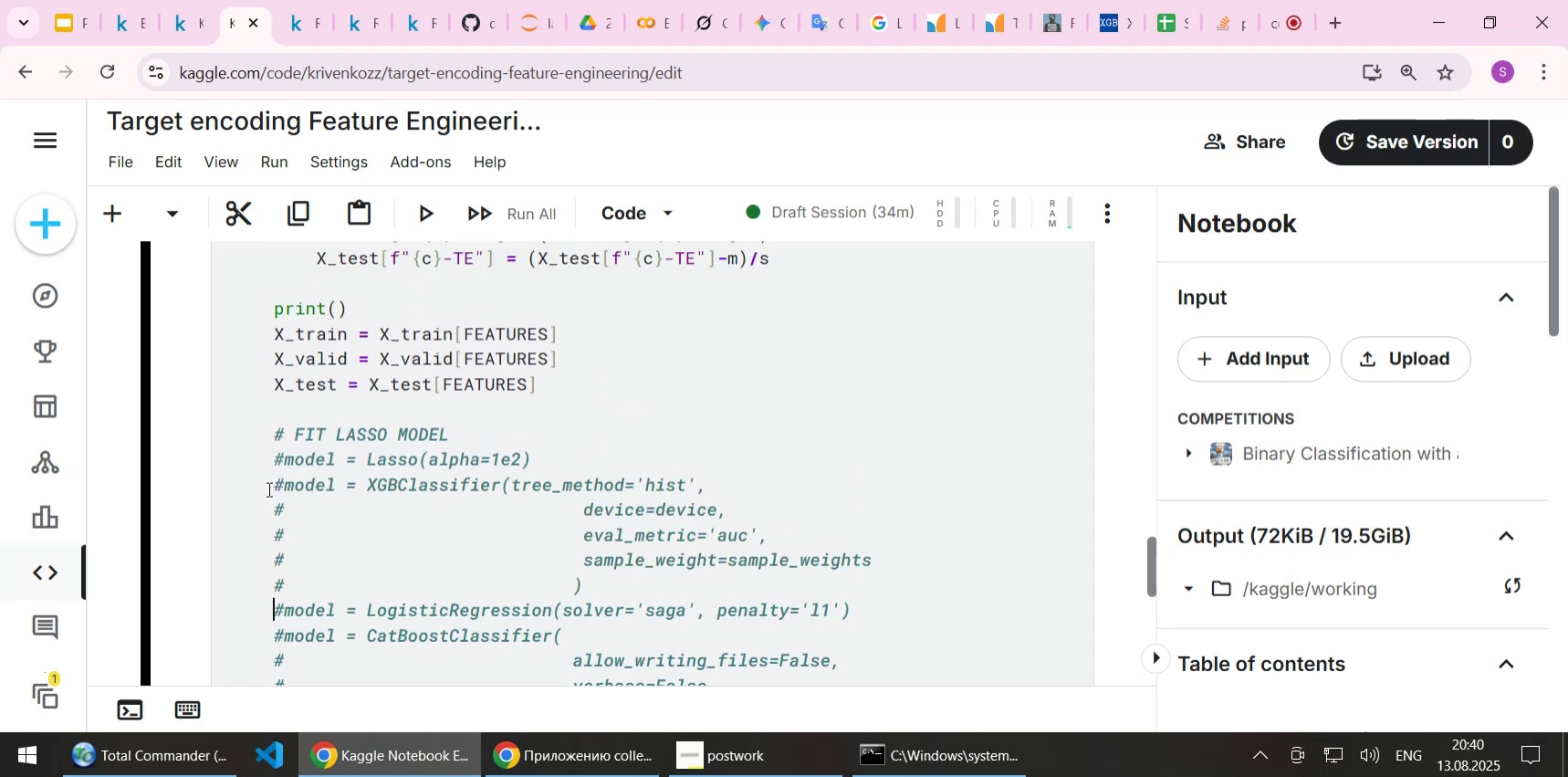 
key(Delete)
 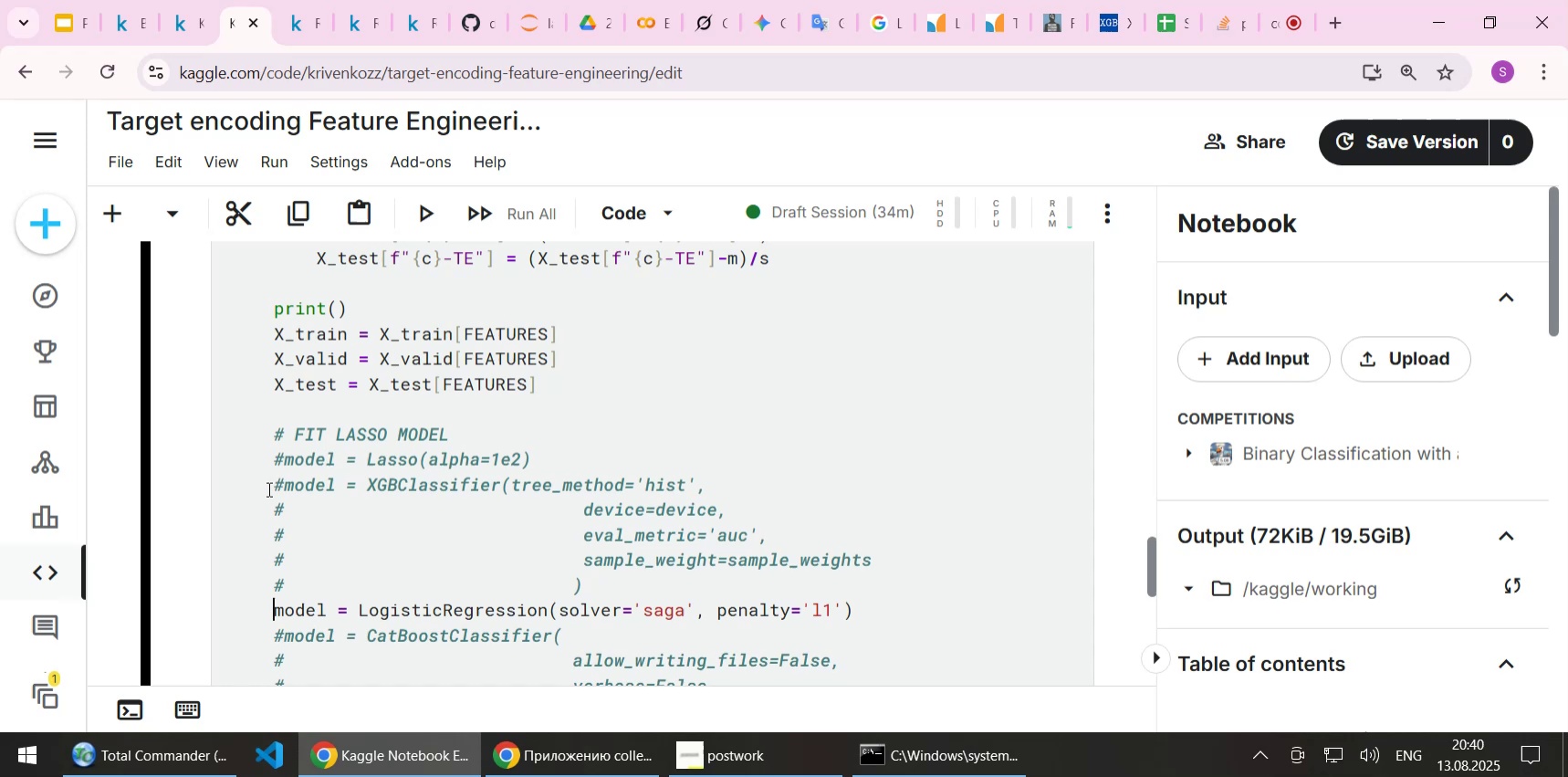 
key(Control+S)
 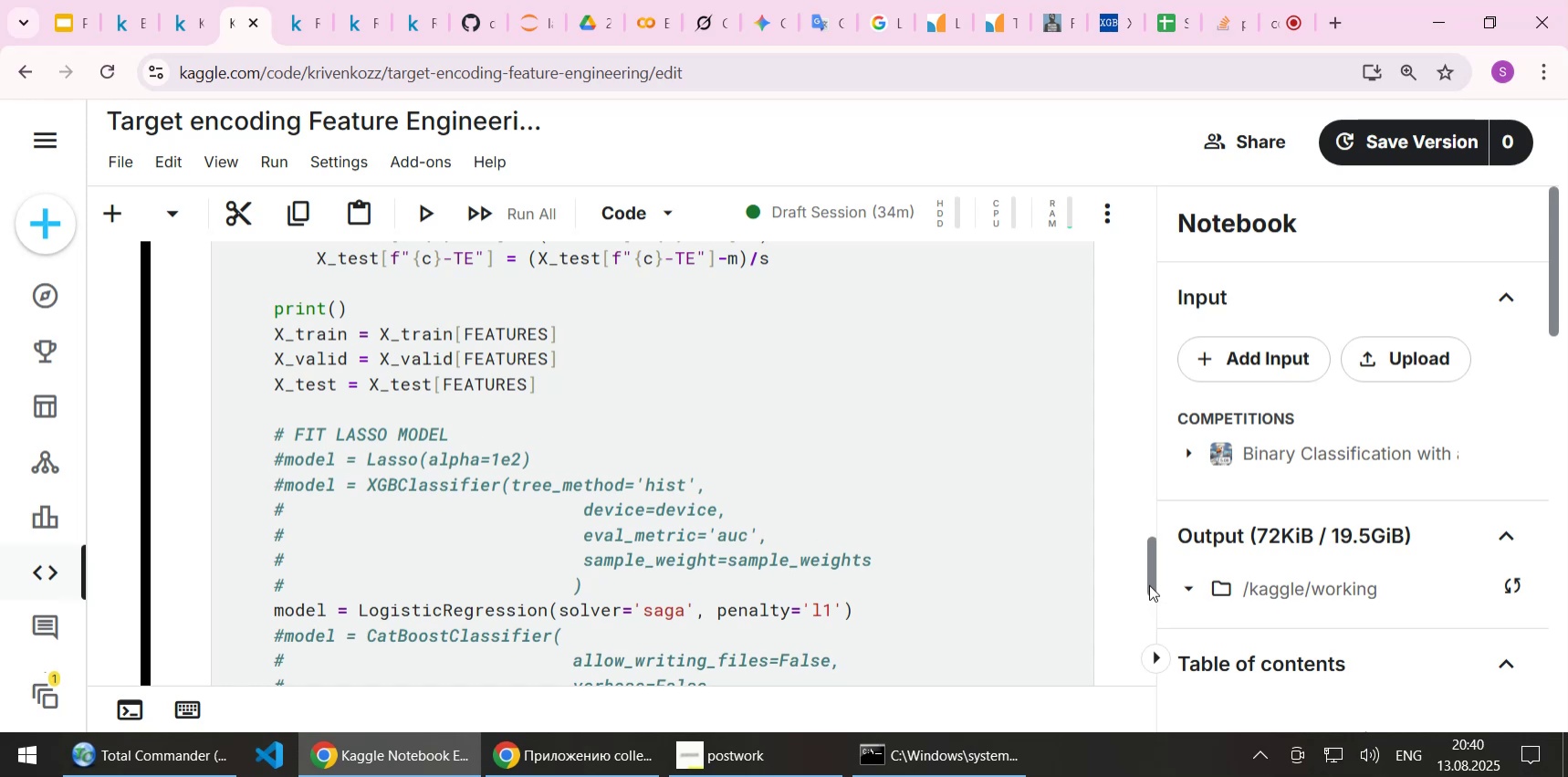 
left_click_drag(start_coordinate=[1149, 582], to_coordinate=[1149, 532])
 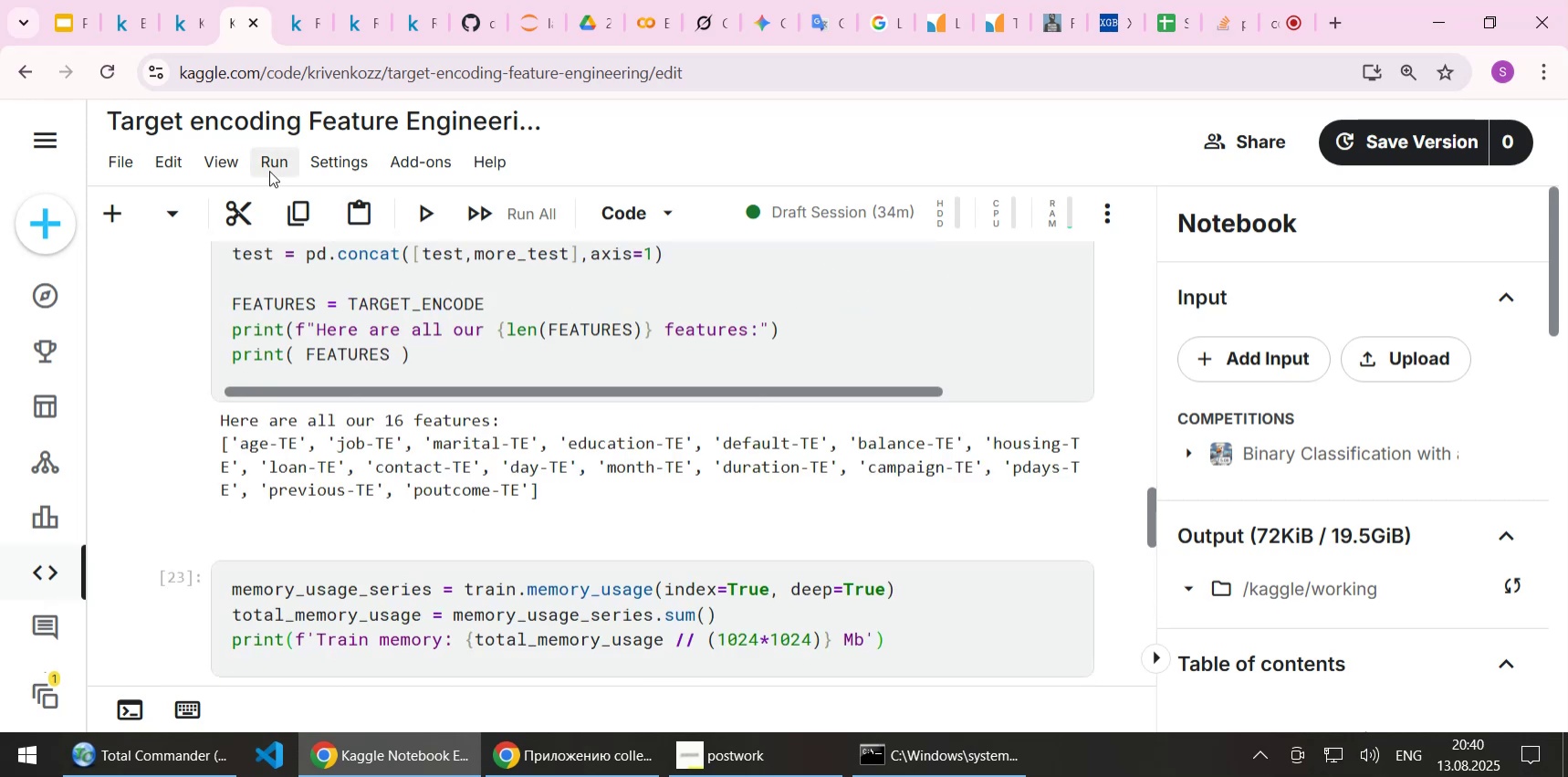 
left_click([269, 171])
 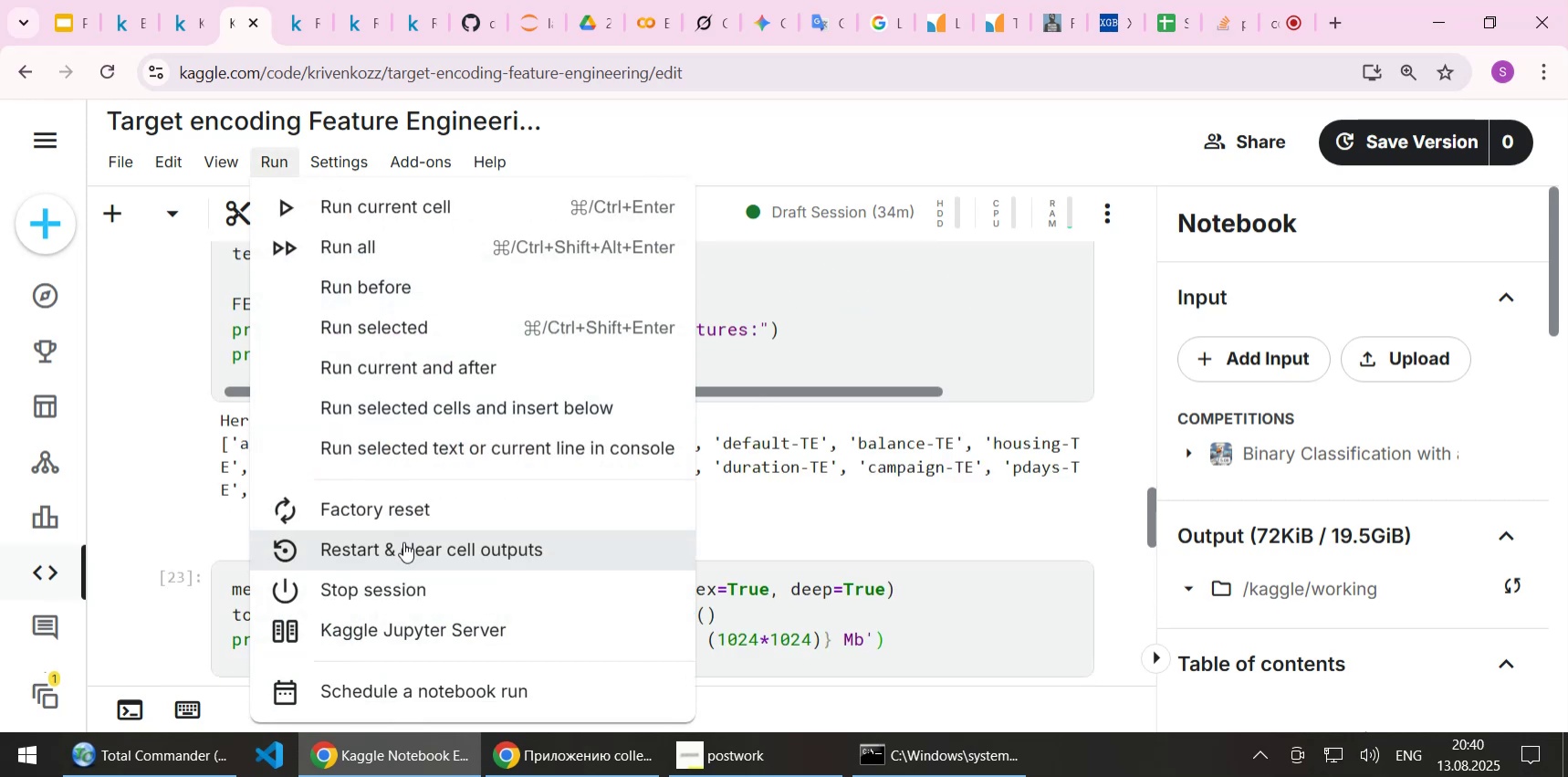 
left_click([404, 544])
 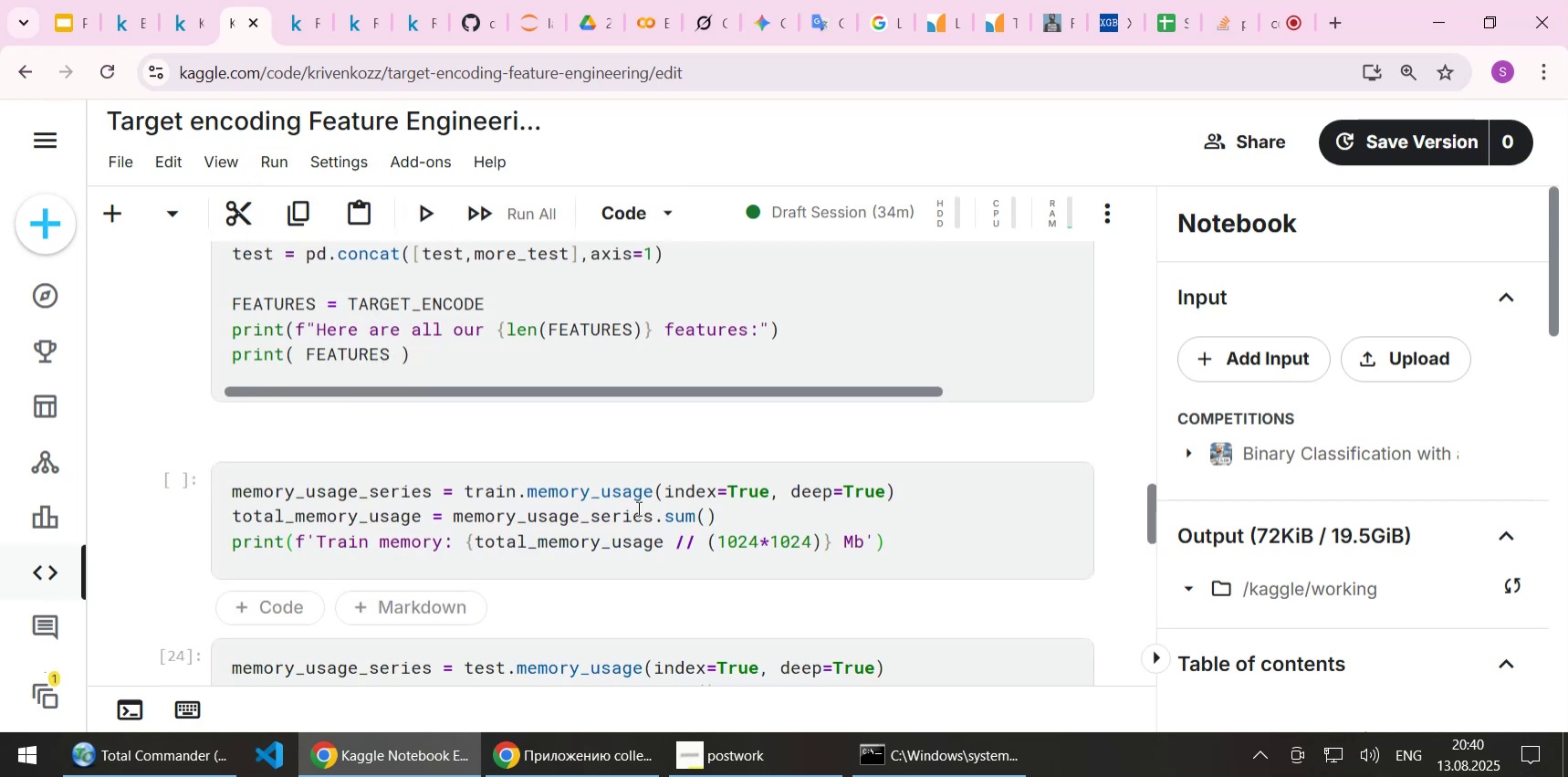 
scroll: coordinate [615, 516], scroll_direction: down, amount: 4.0
 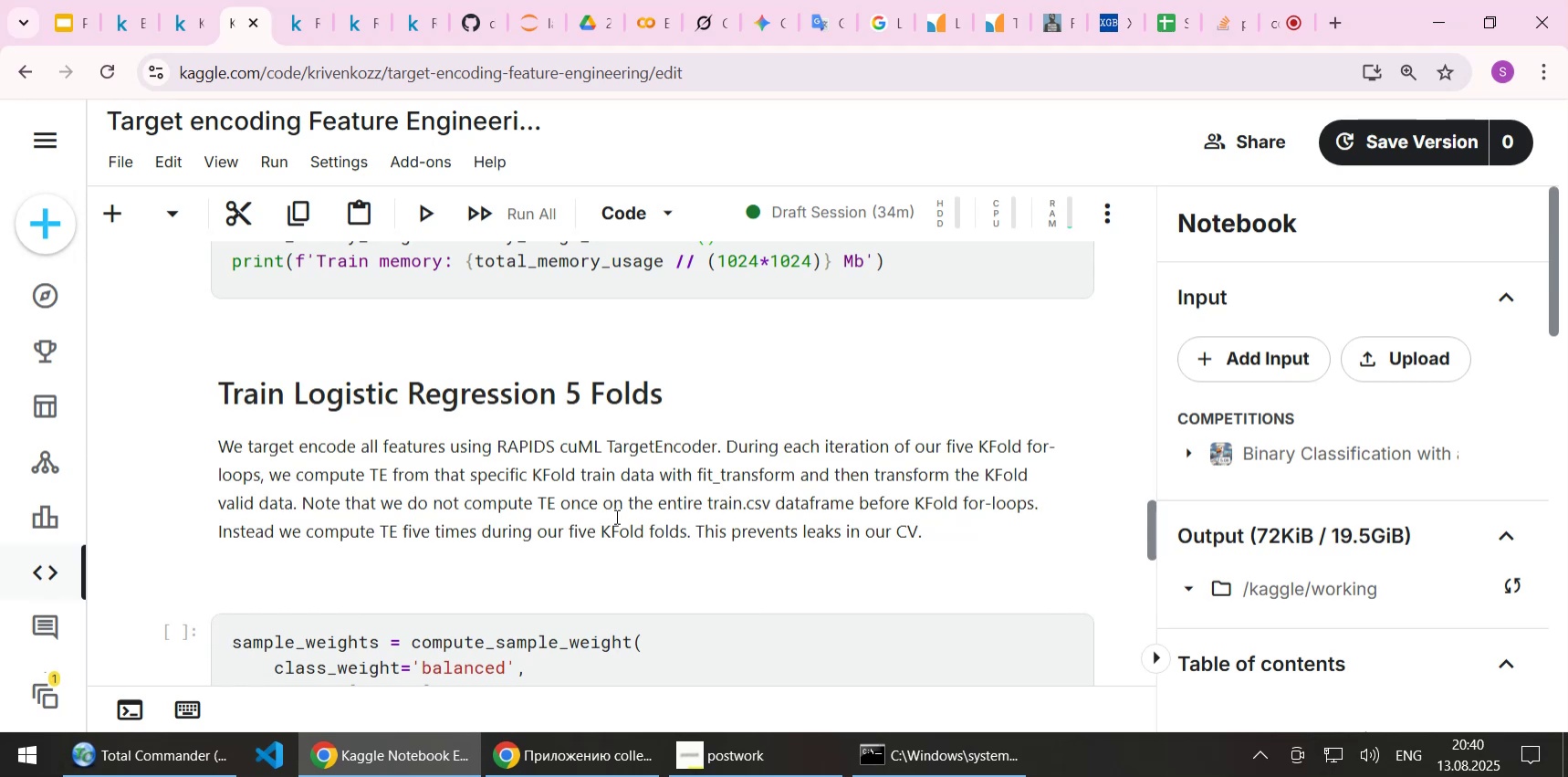 
scroll: coordinate [615, 516], scroll_direction: up, amount: 7.0
 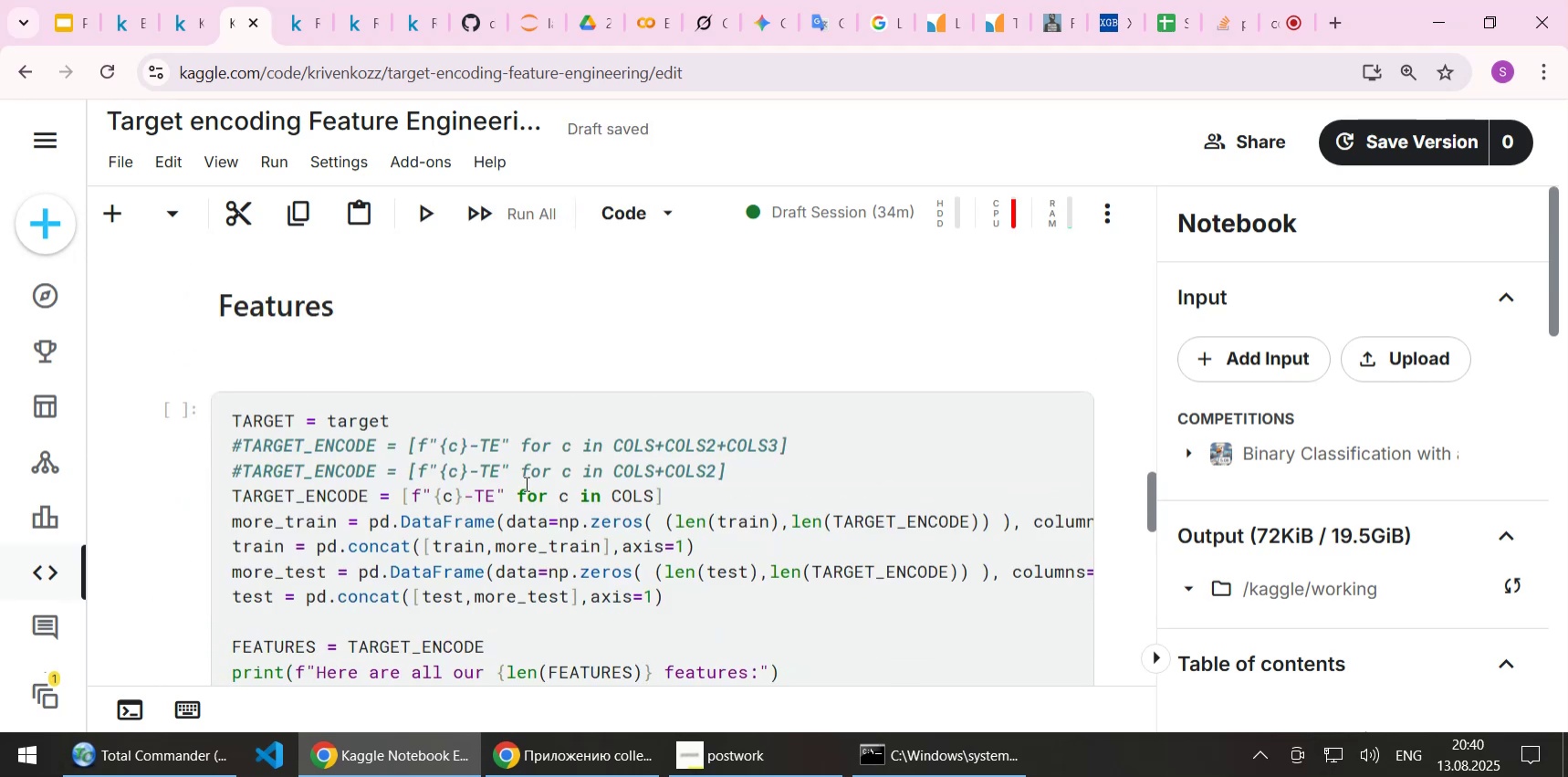 
left_click([527, 480])
 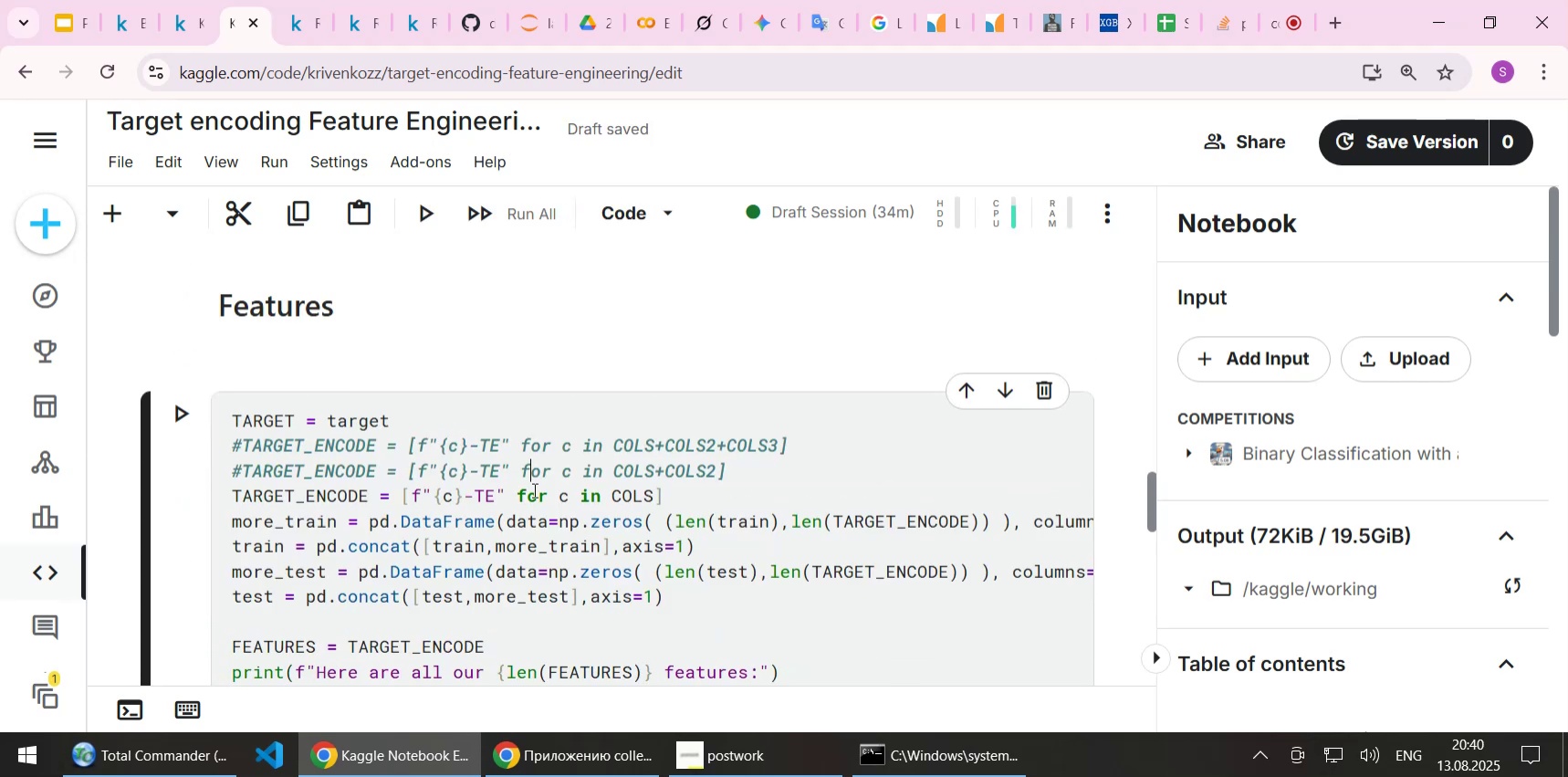 
key(ArrowDown)
 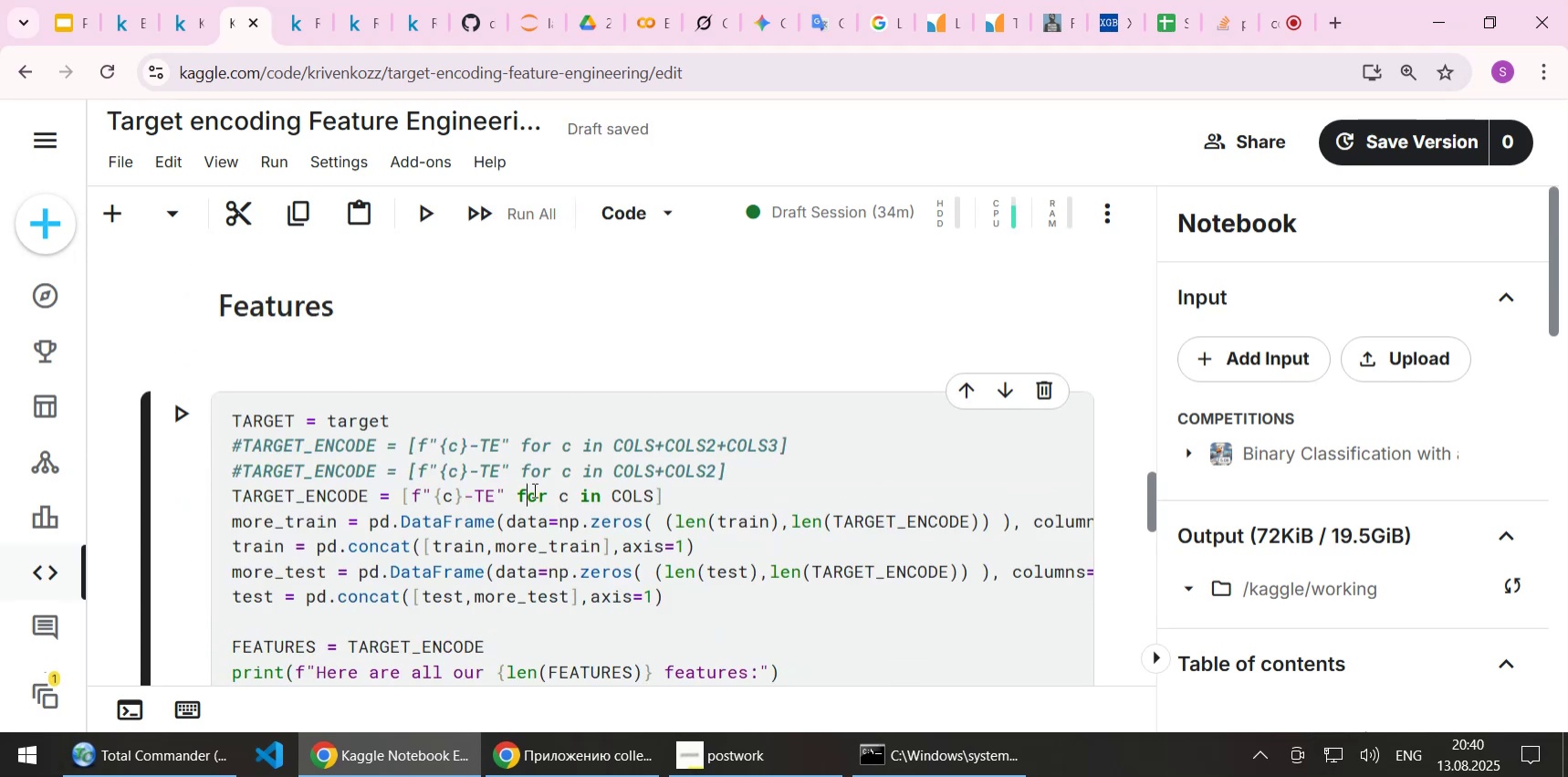 
key(Home)
 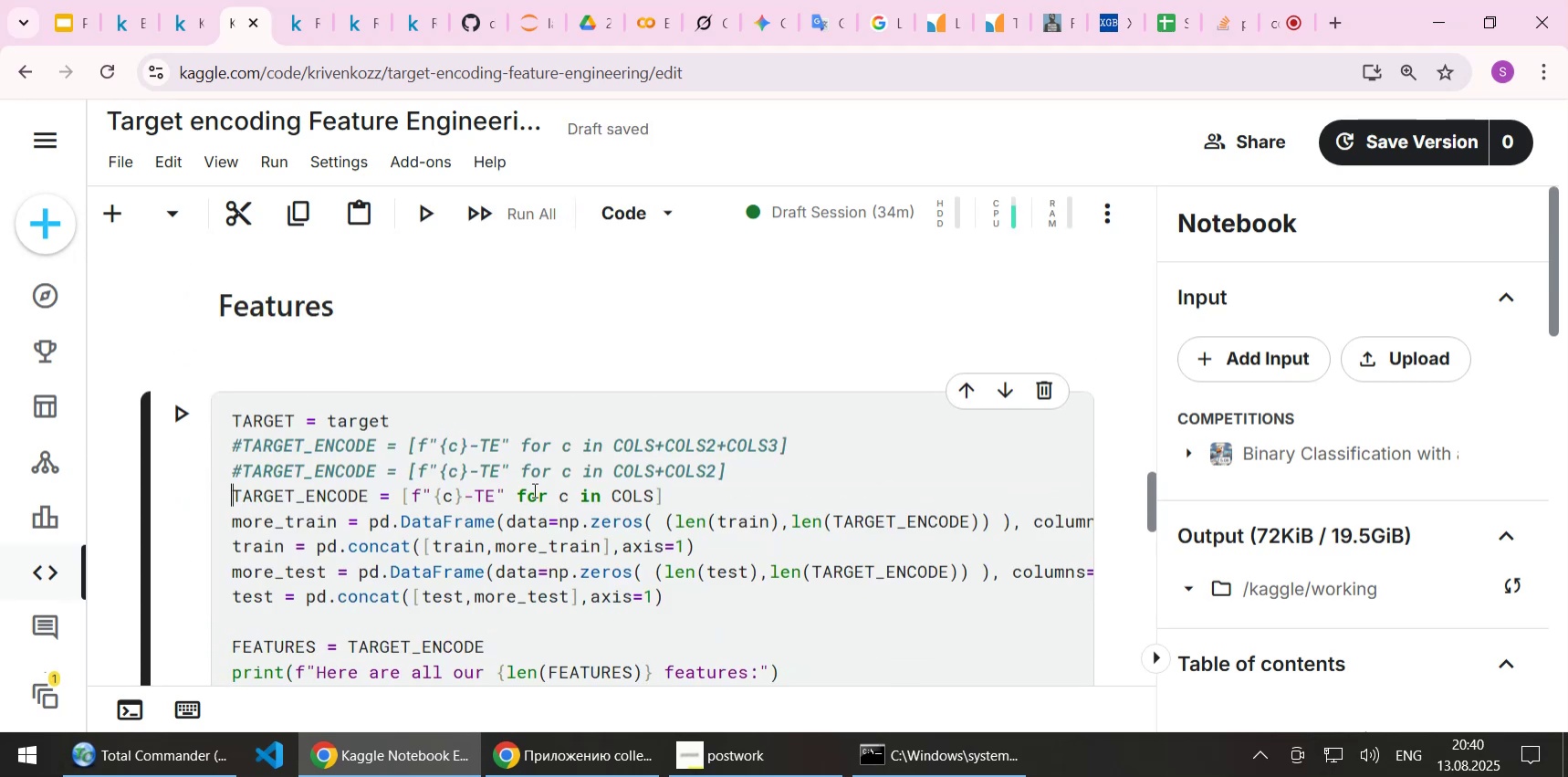 
key(Shift+3)
 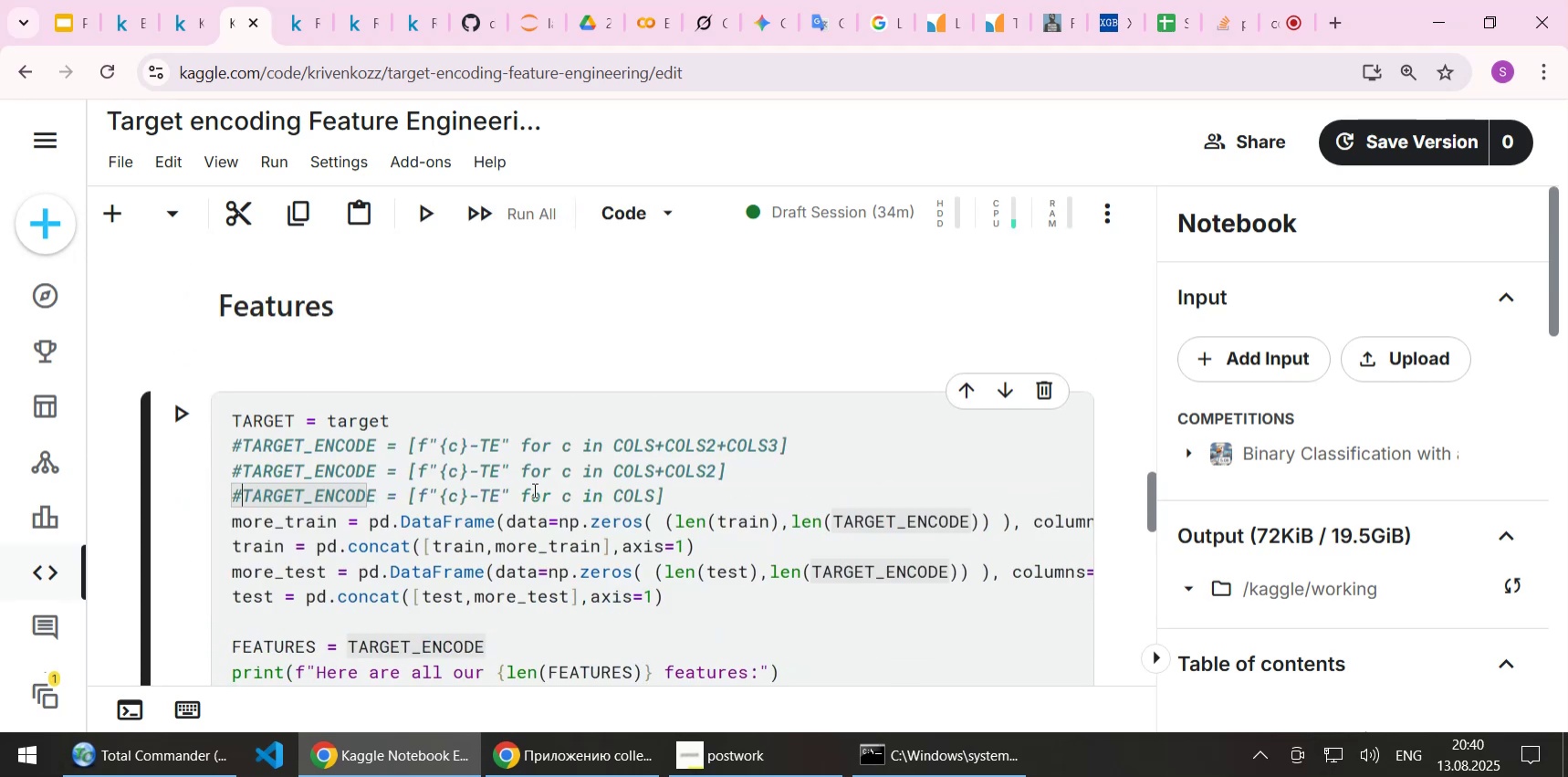 
key(ArrowUp)
 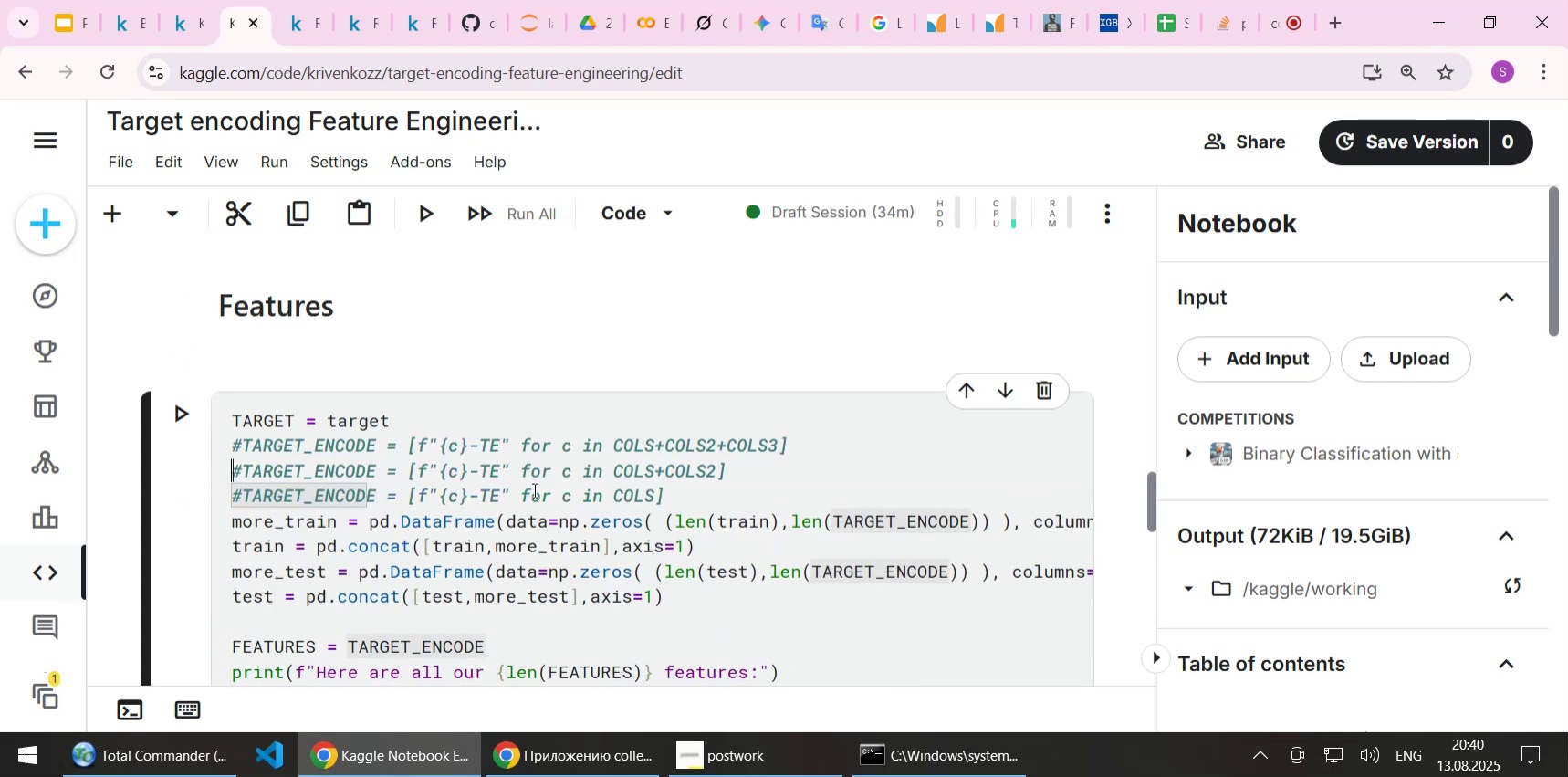 
key(ArrowLeft)
 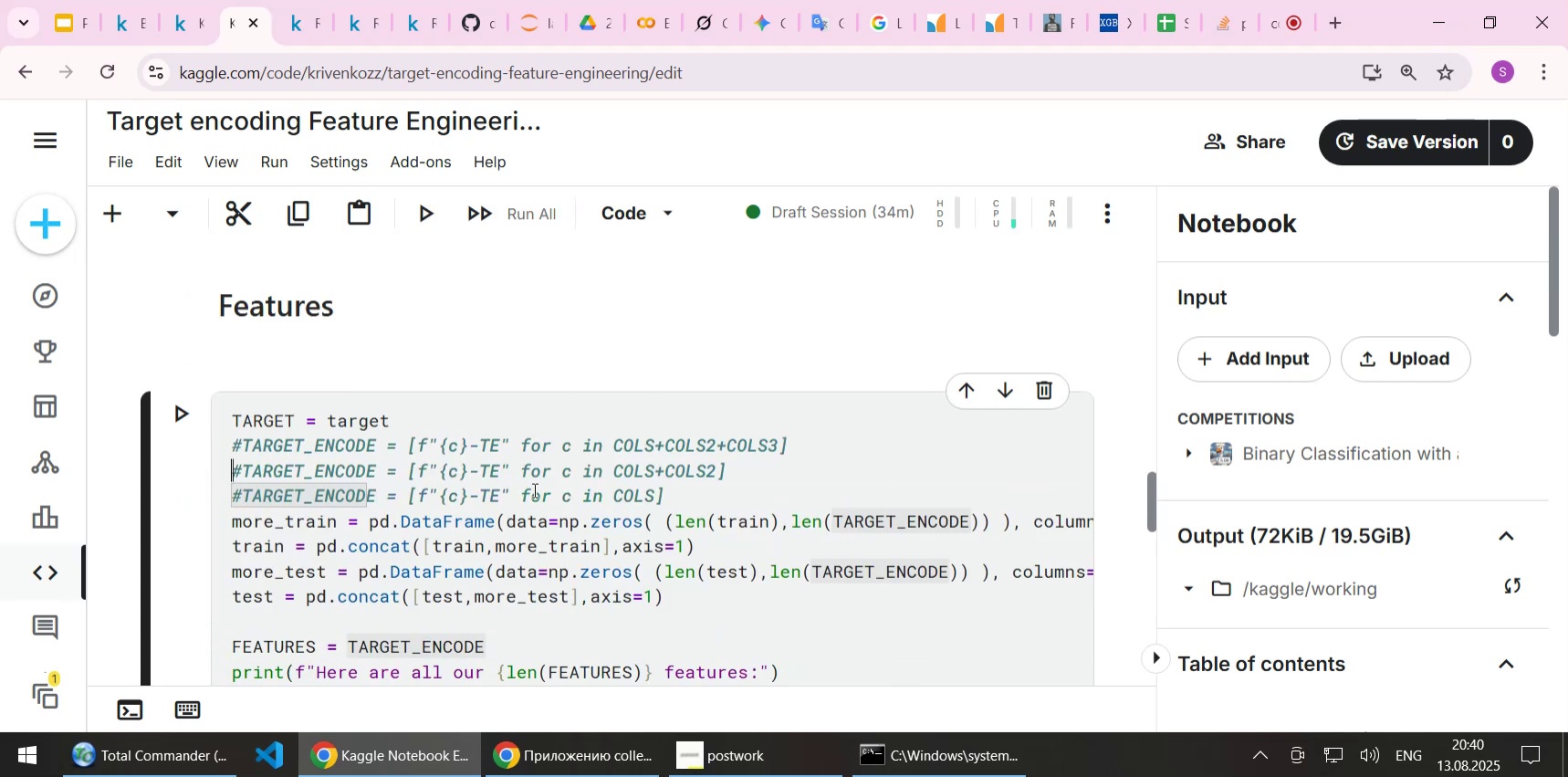 
key(Delete)
 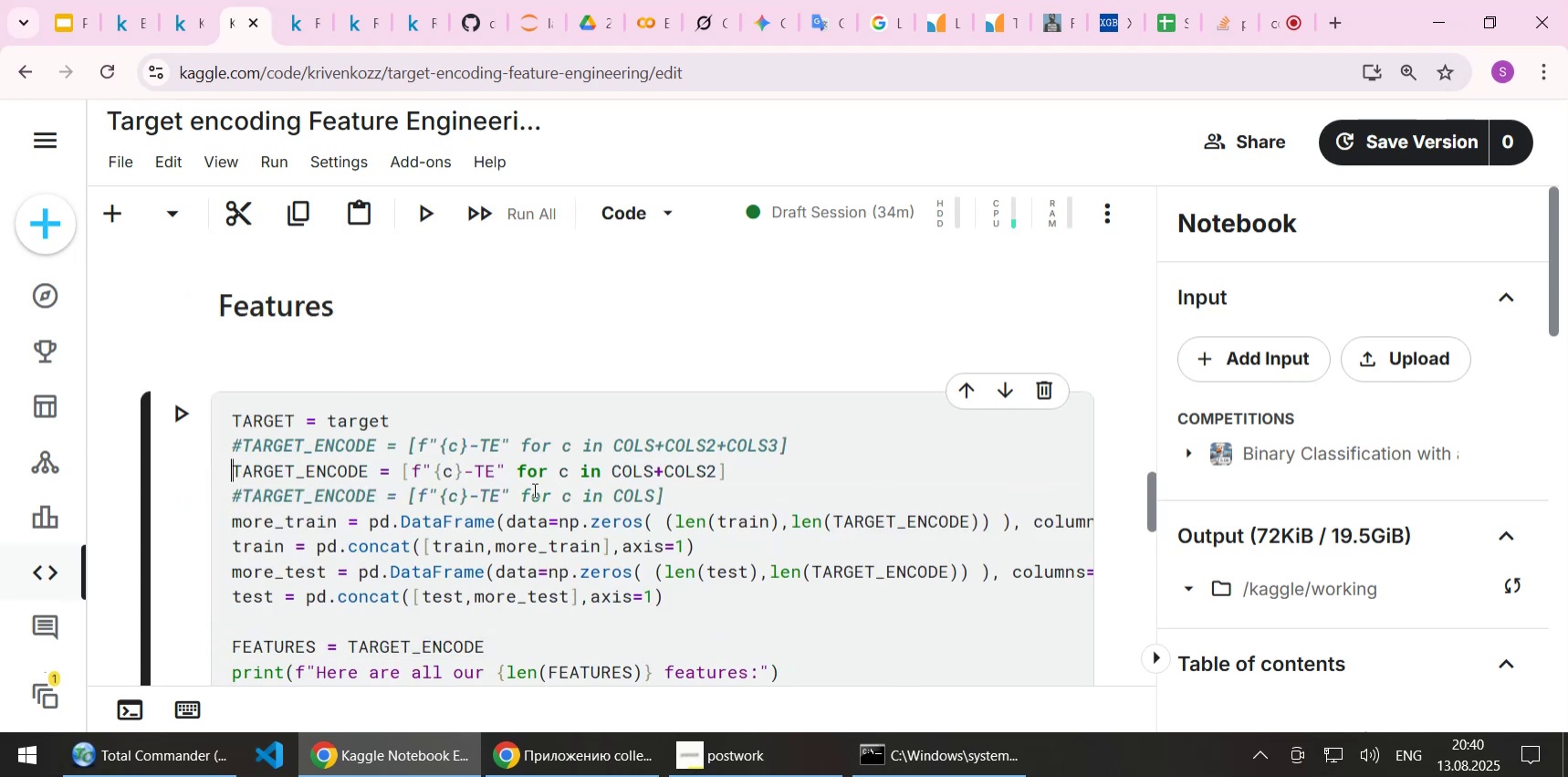 
key(Control+S)
 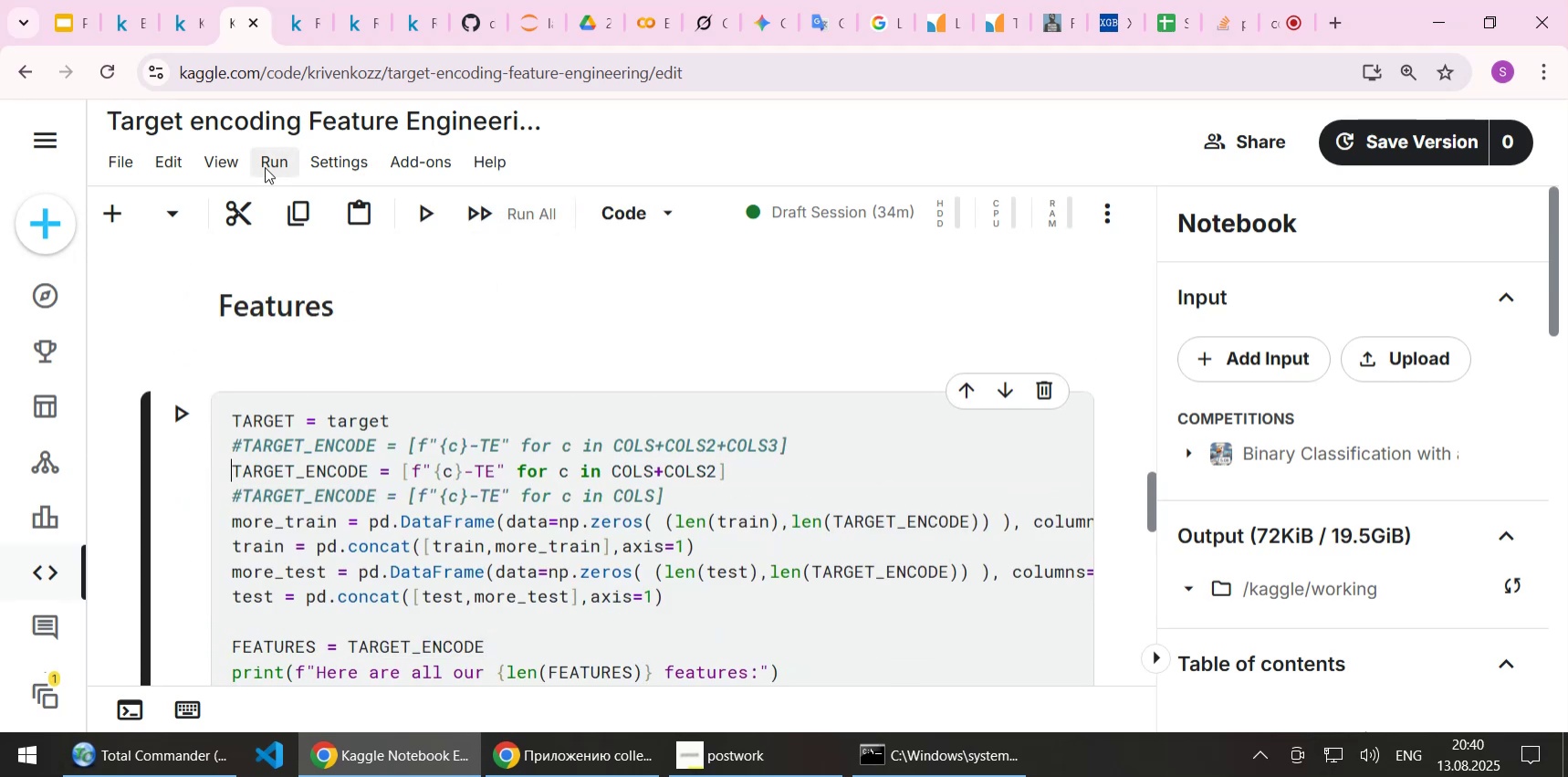 
left_click([265, 167])
 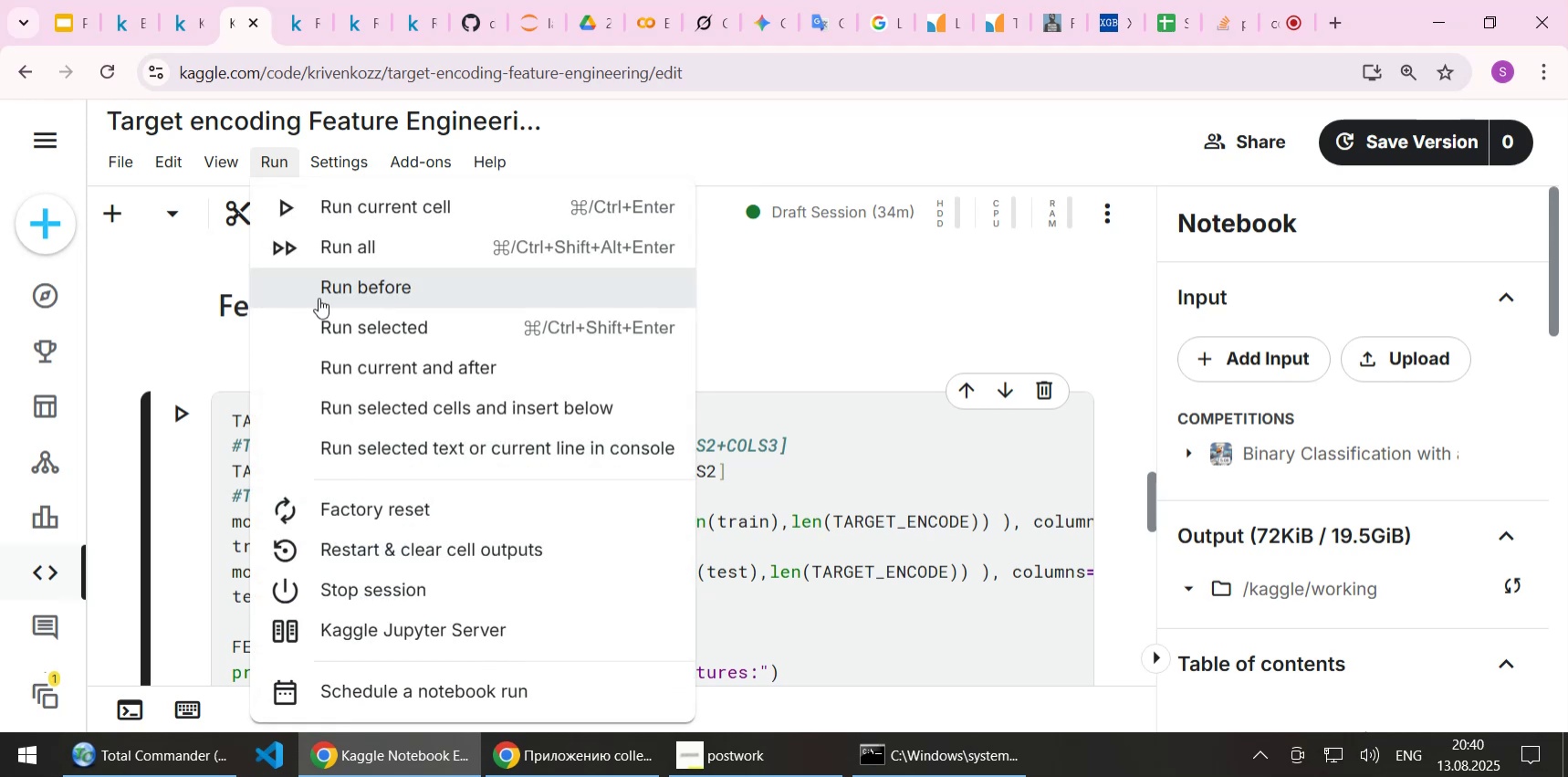 
left_click([319, 298])
 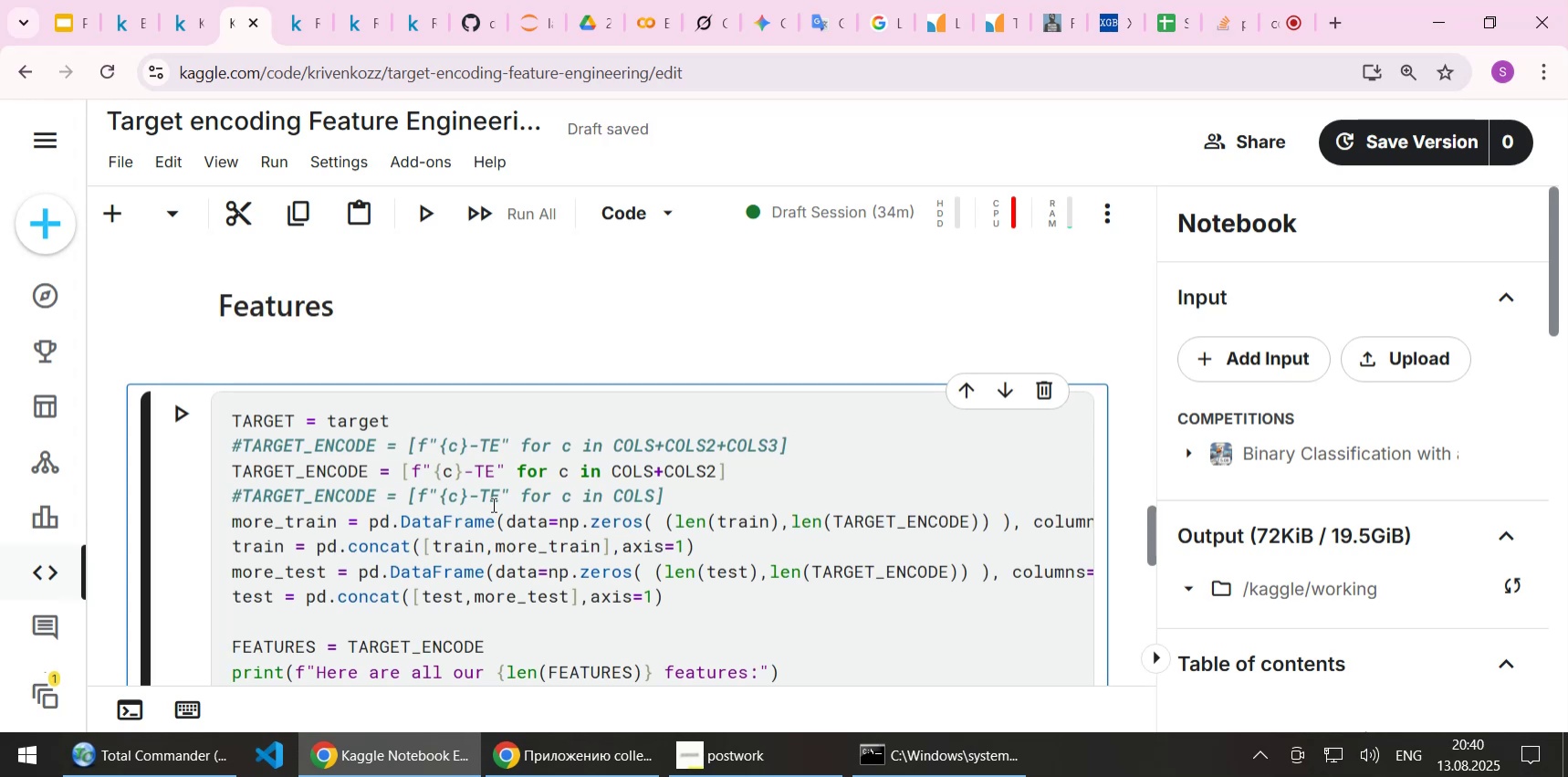 
wait(26.81)
 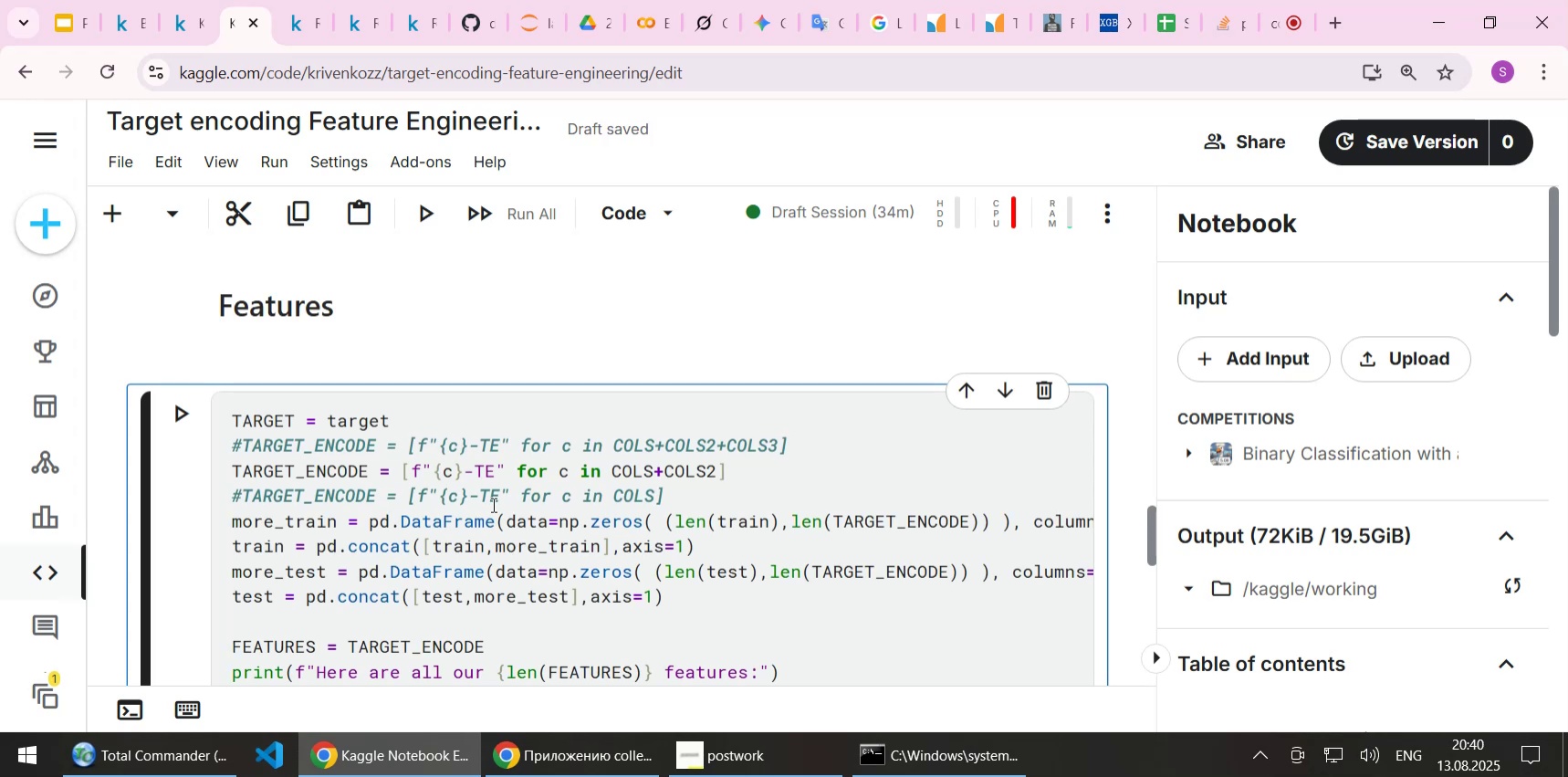 
scroll: coordinate [468, 503], scroll_direction: up, amount: 3.0
 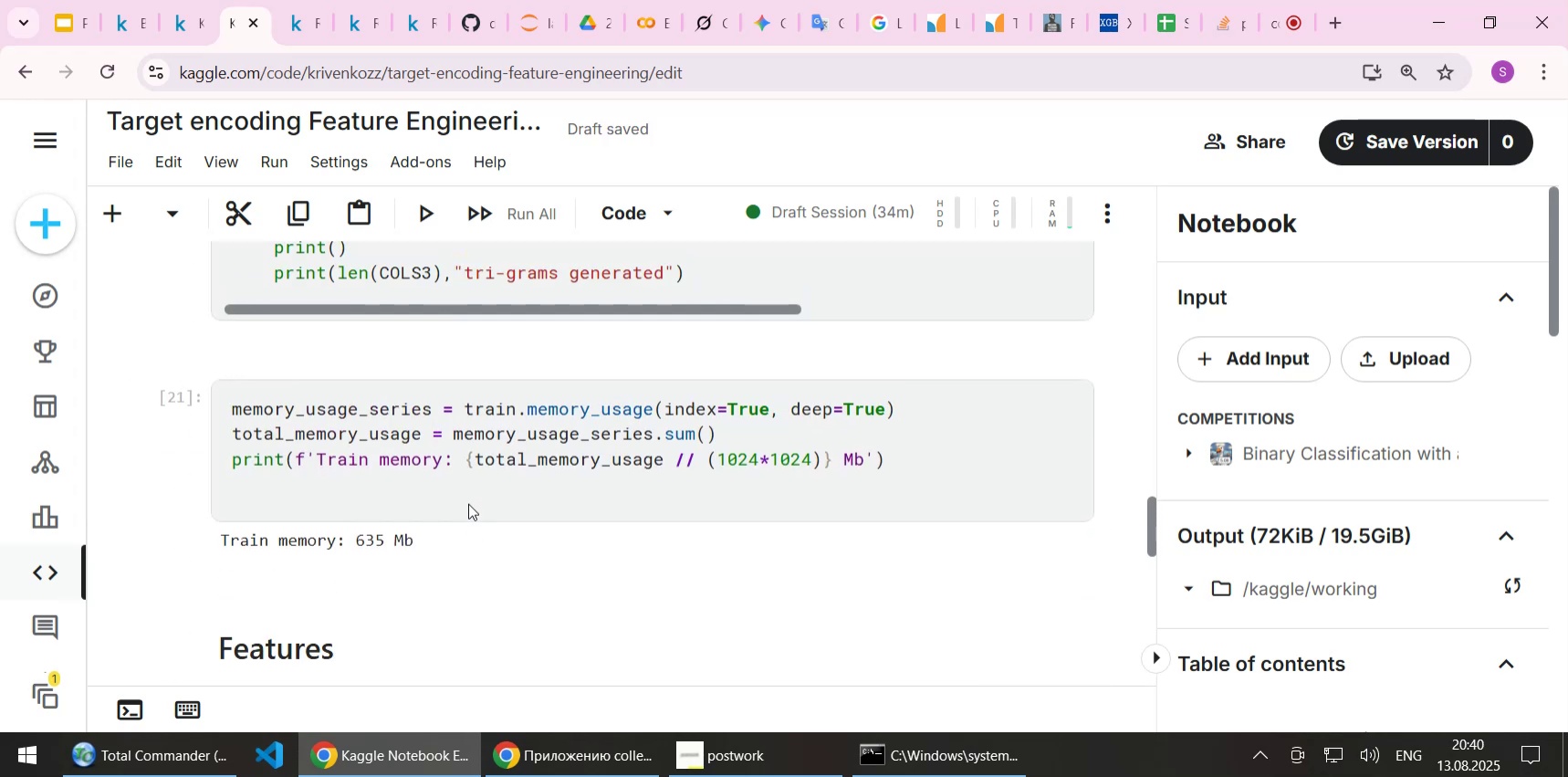 
scroll: coordinate [468, 503], scroll_direction: down, amount: 4.0
 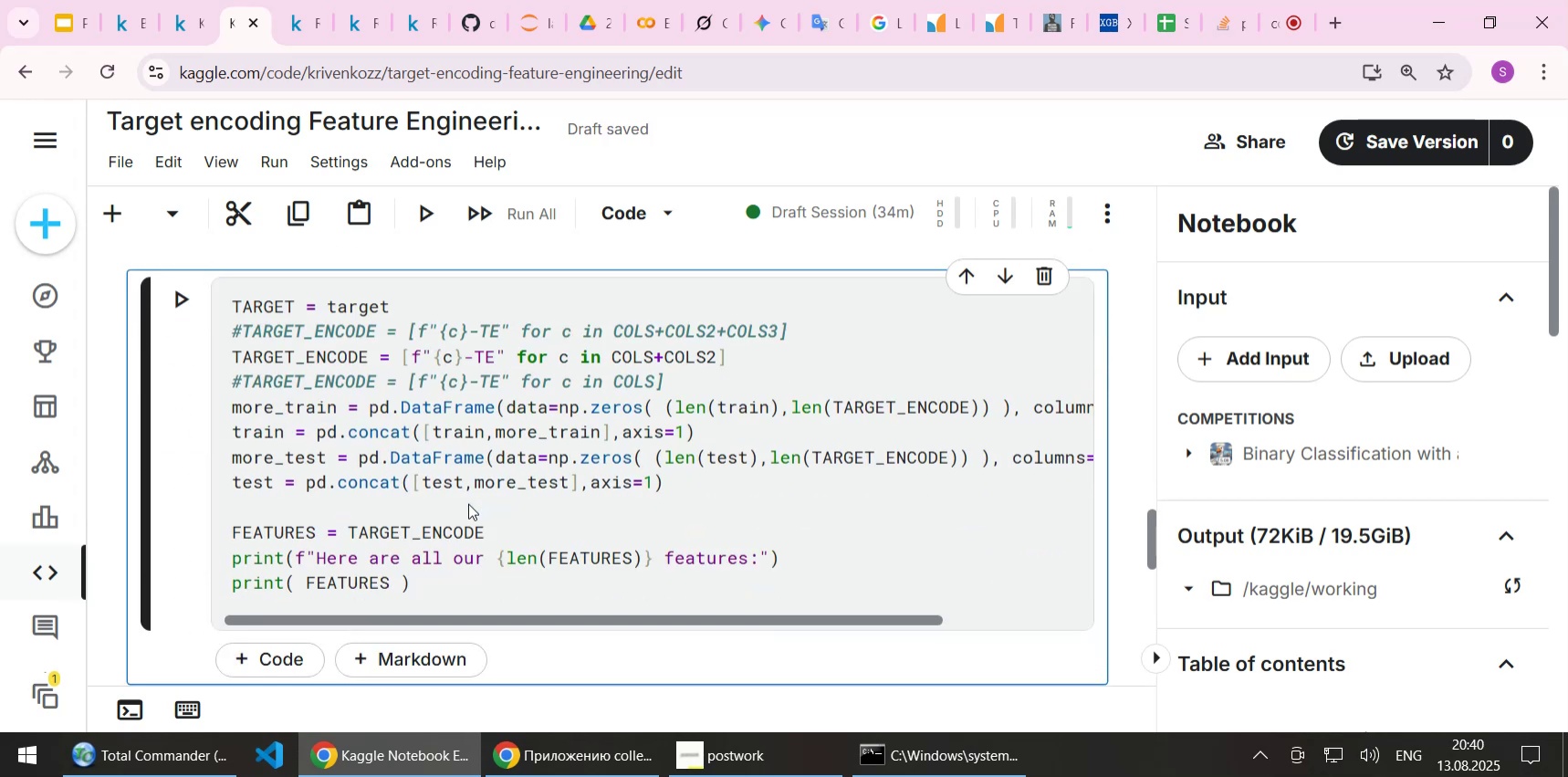 
key(Shift+Enter)
 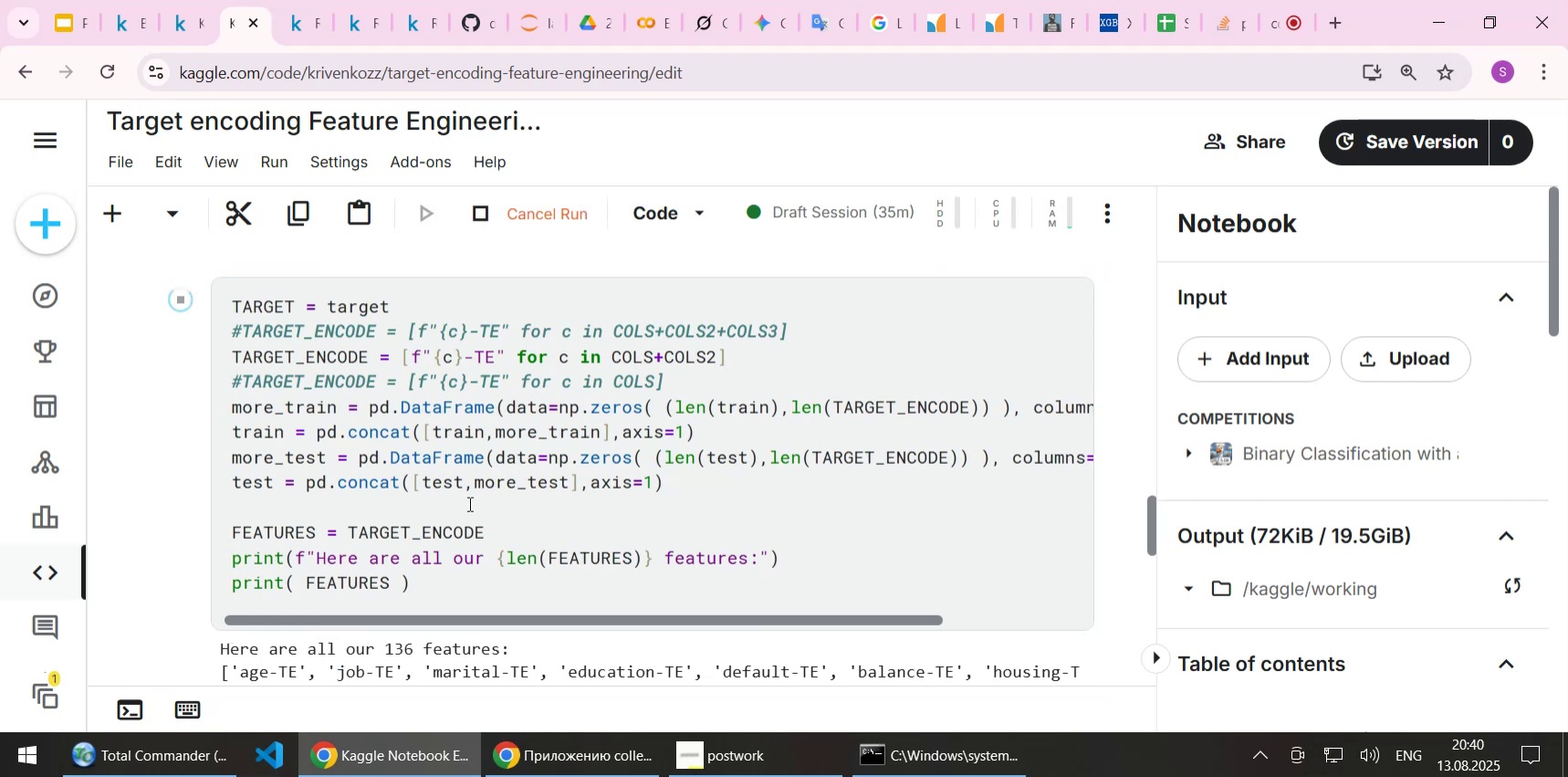 
scroll: coordinate [468, 503], scroll_direction: down, amount: 4.0
 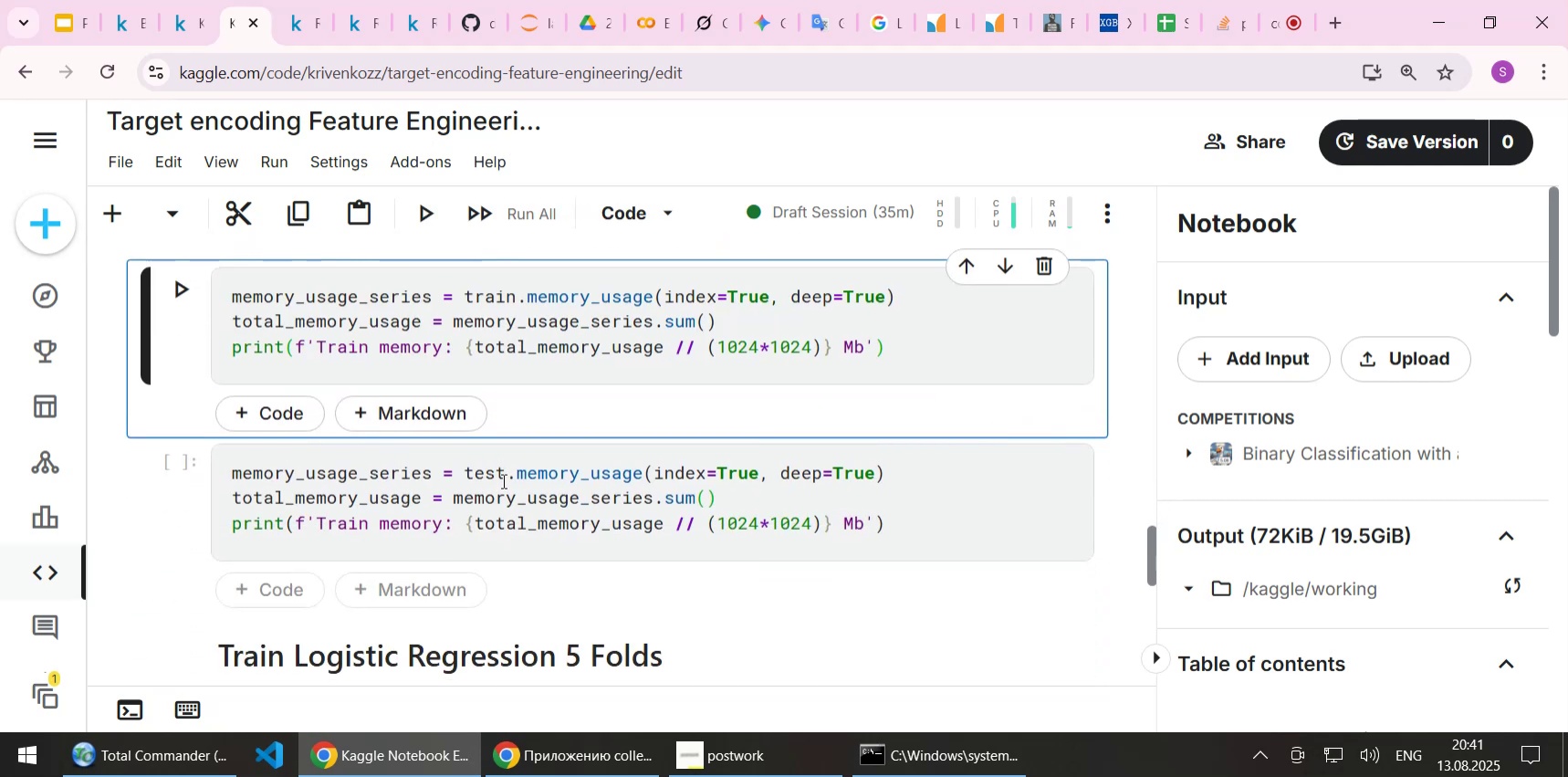 
key(Shift+Enter)
 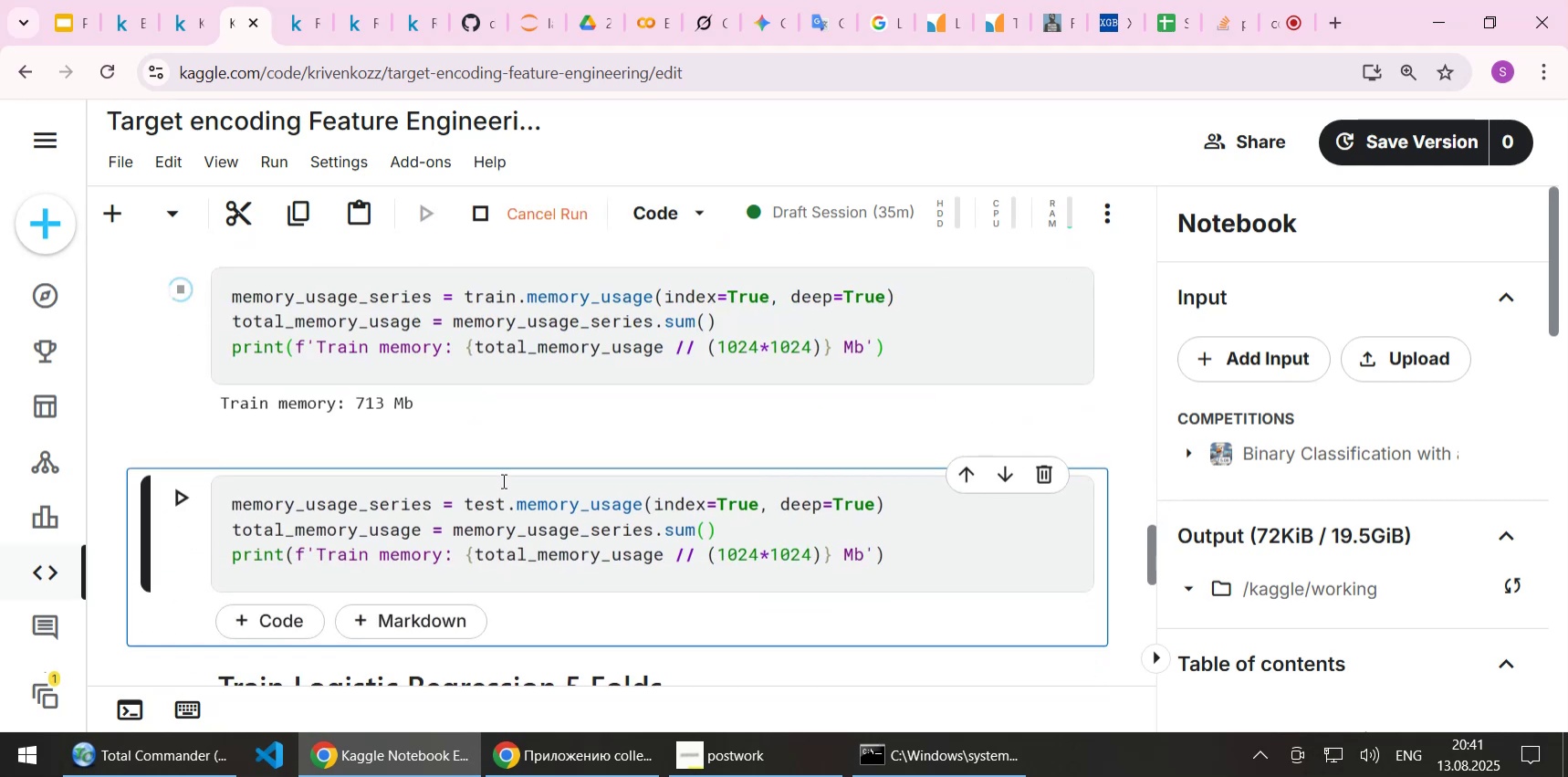 
key(Shift+Enter)
 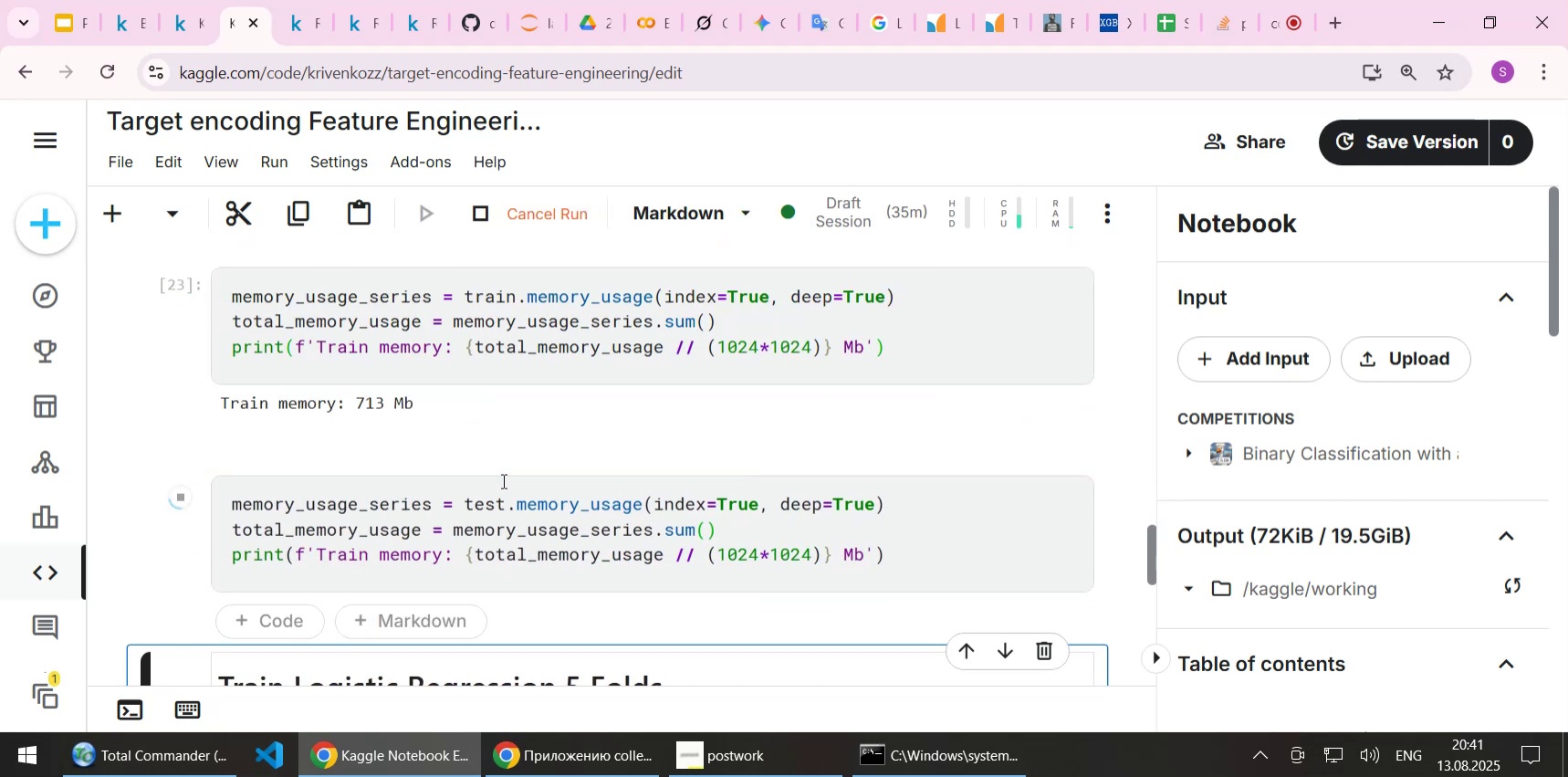 
scroll: coordinate [509, 511], scroll_direction: down, amount: 3.0
 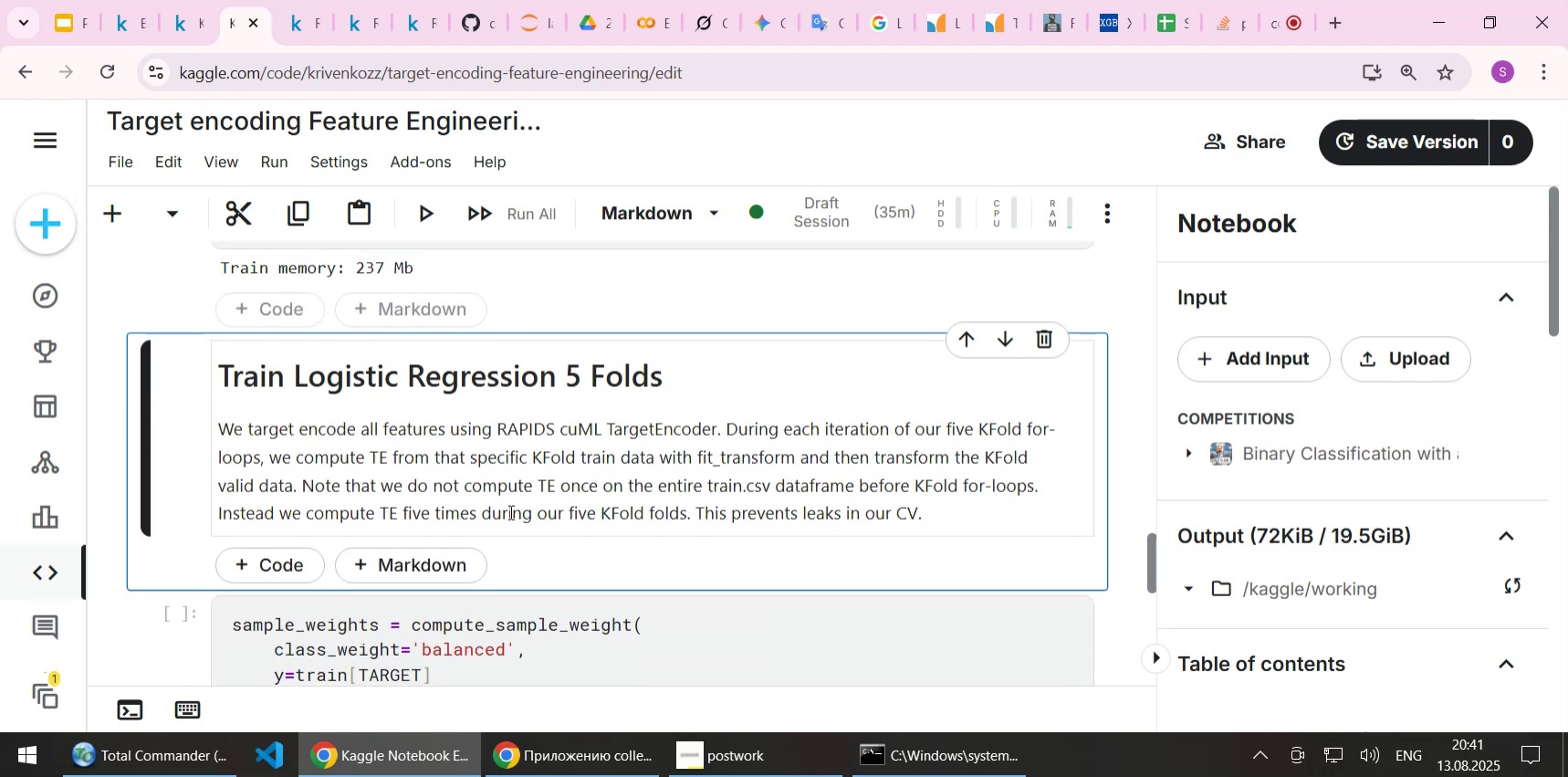 
key(Shift+Enter)
 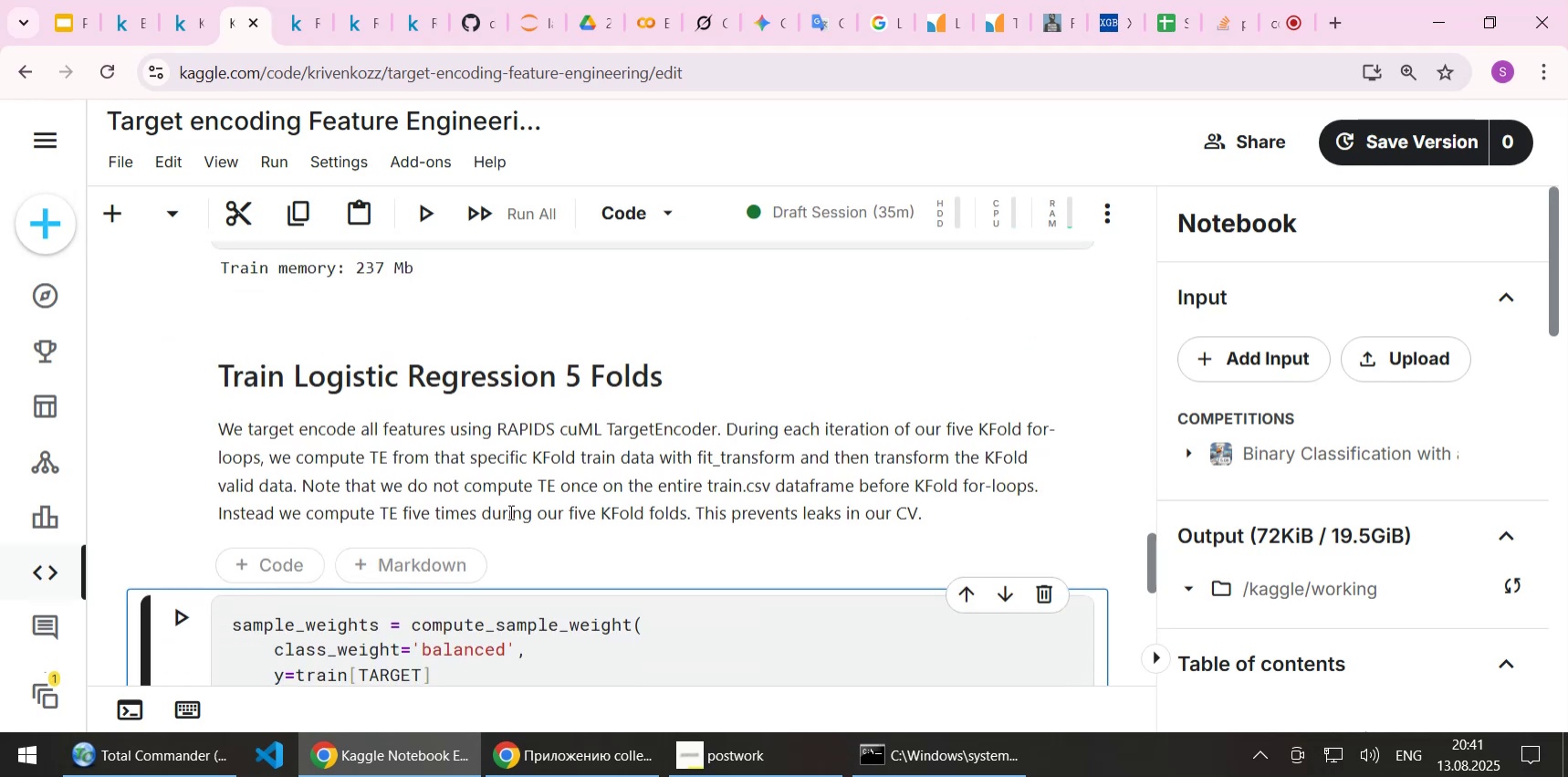 
scroll: coordinate [509, 511], scroll_direction: down, amount: 1.0
 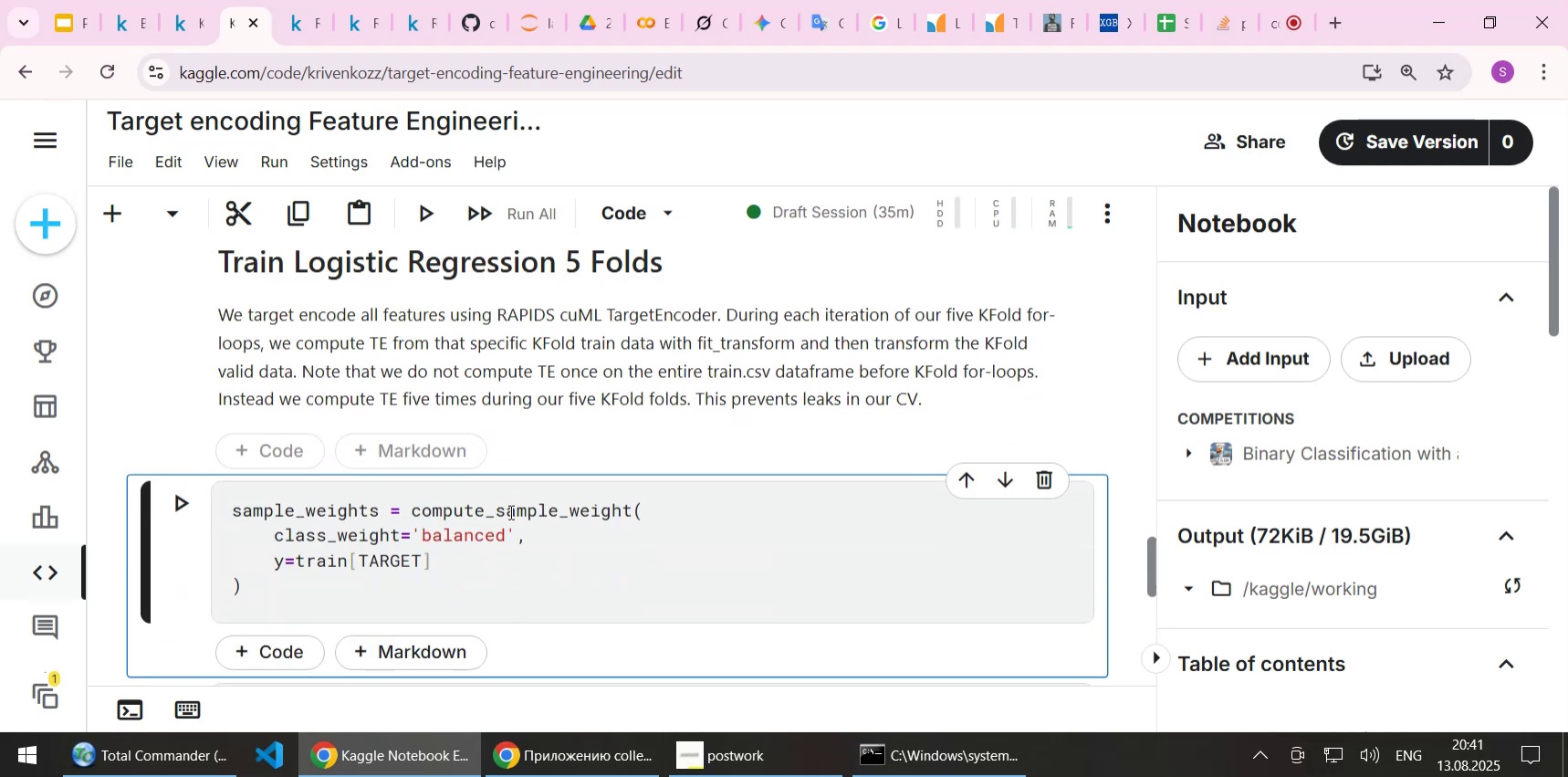 
key(Shift+Enter)
 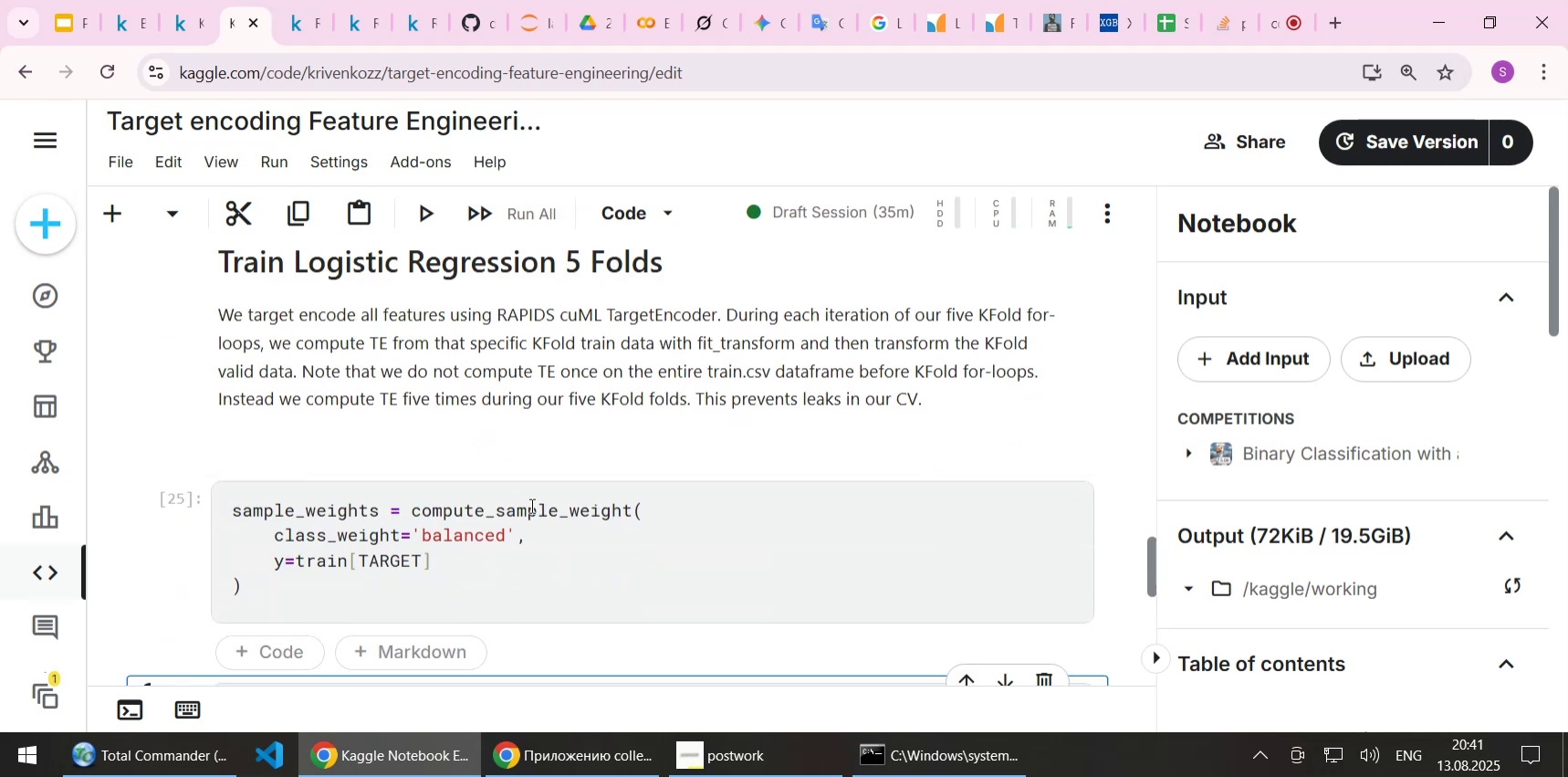 
scroll: coordinate [551, 521], scroll_direction: down, amount: 3.0
 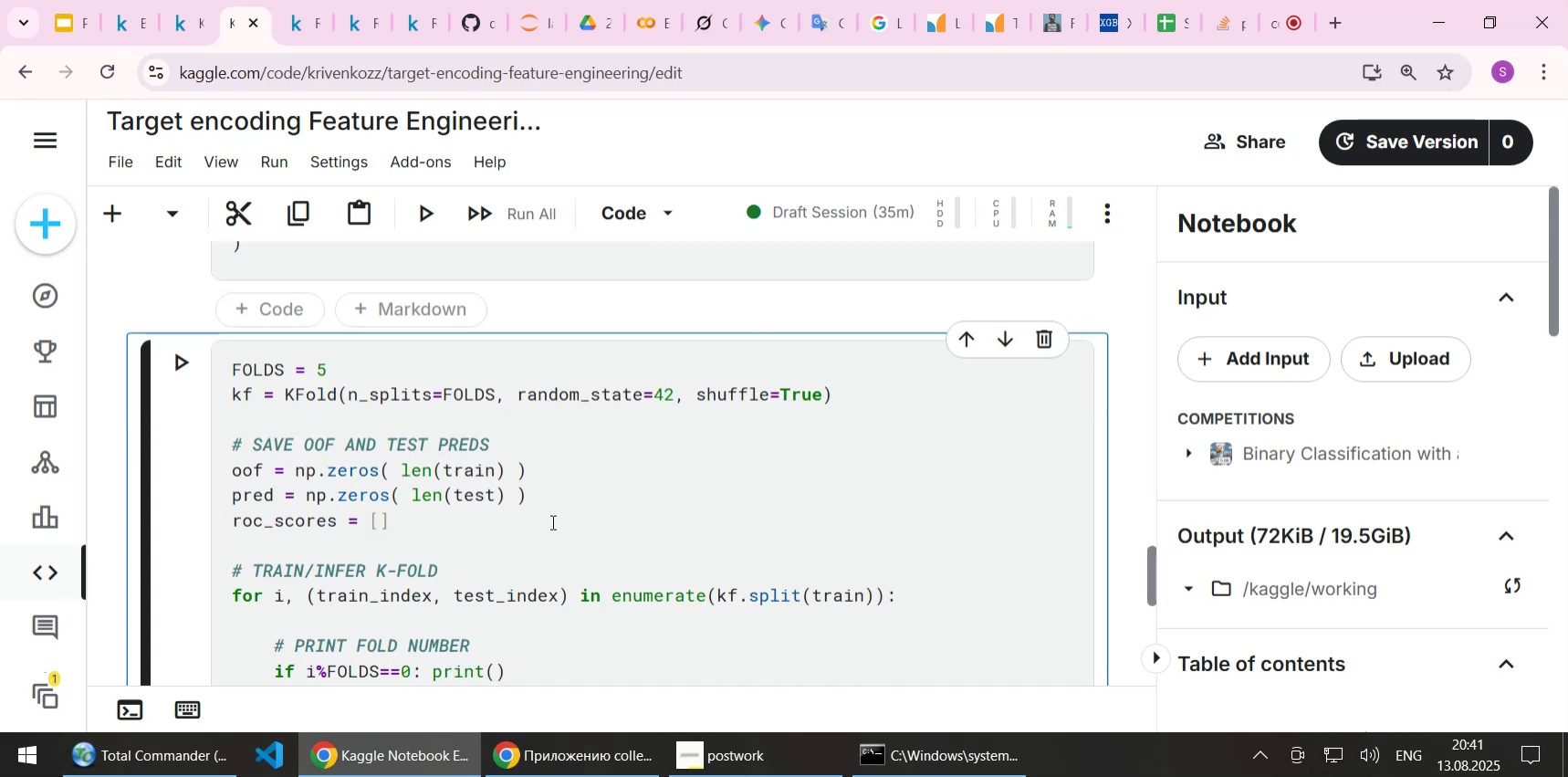 
key(Shift+Enter)
 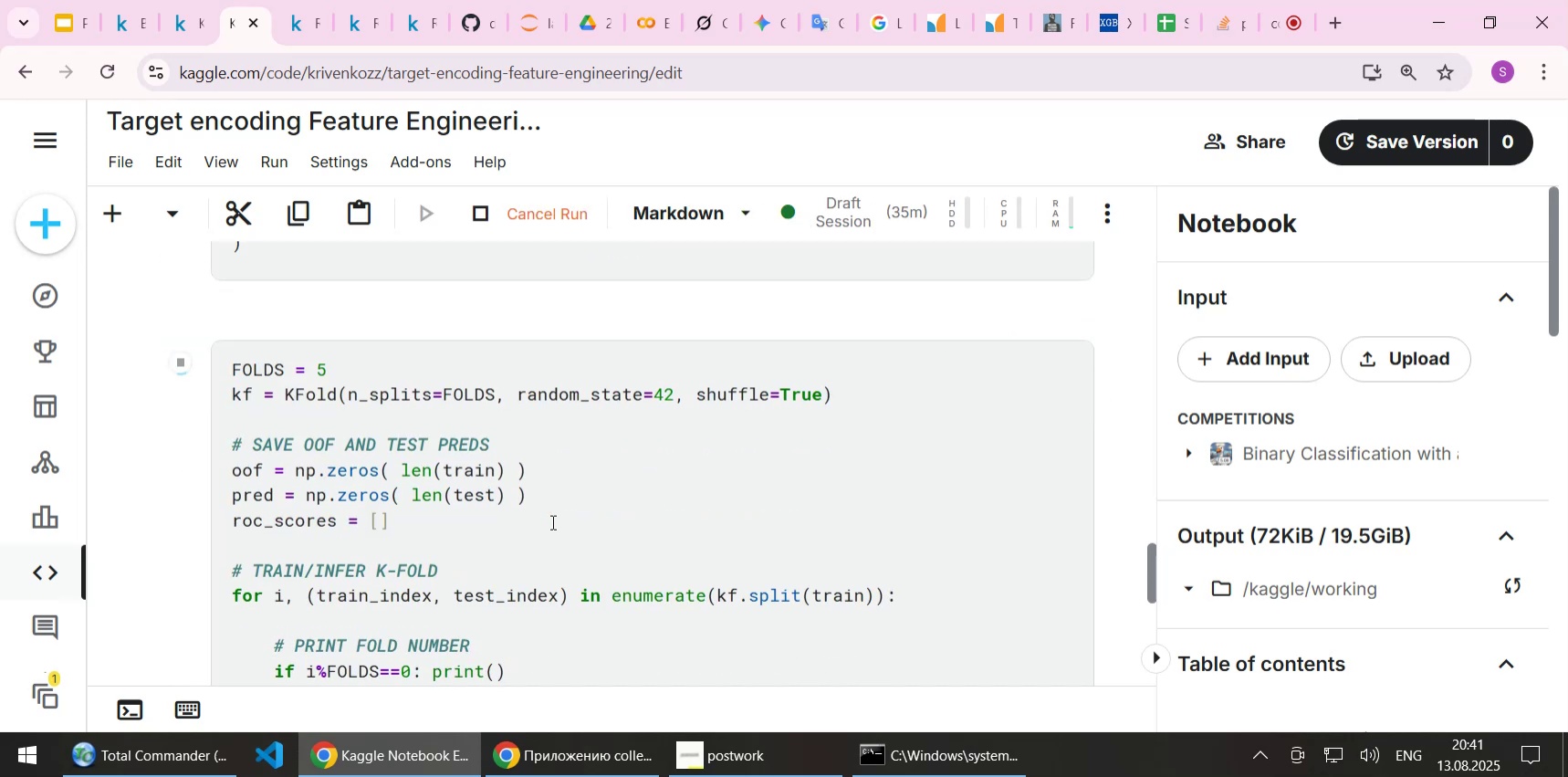 
scroll: coordinate [548, 530], scroll_direction: down, amount: 18.0
 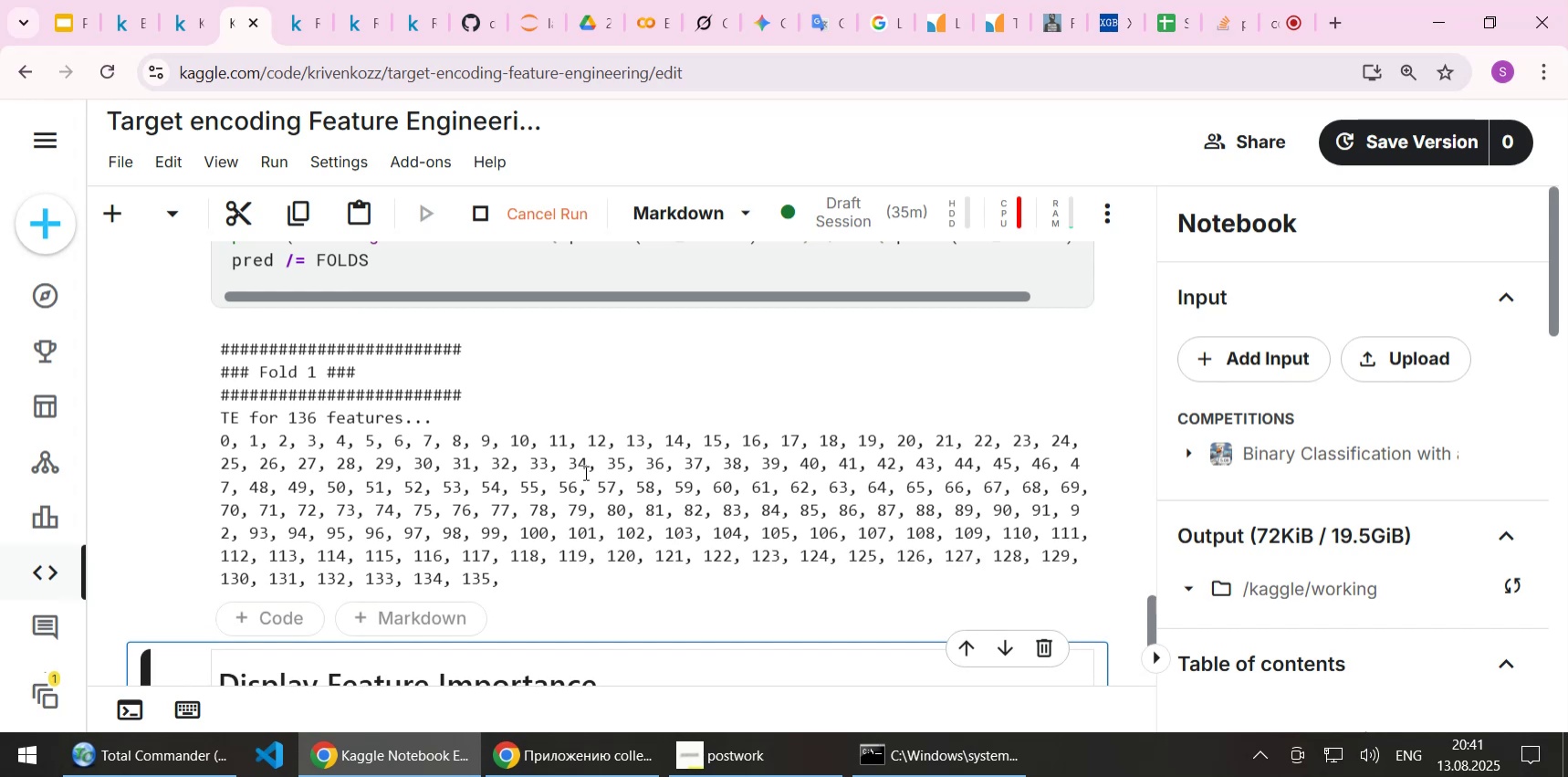 
wait(9.37)
 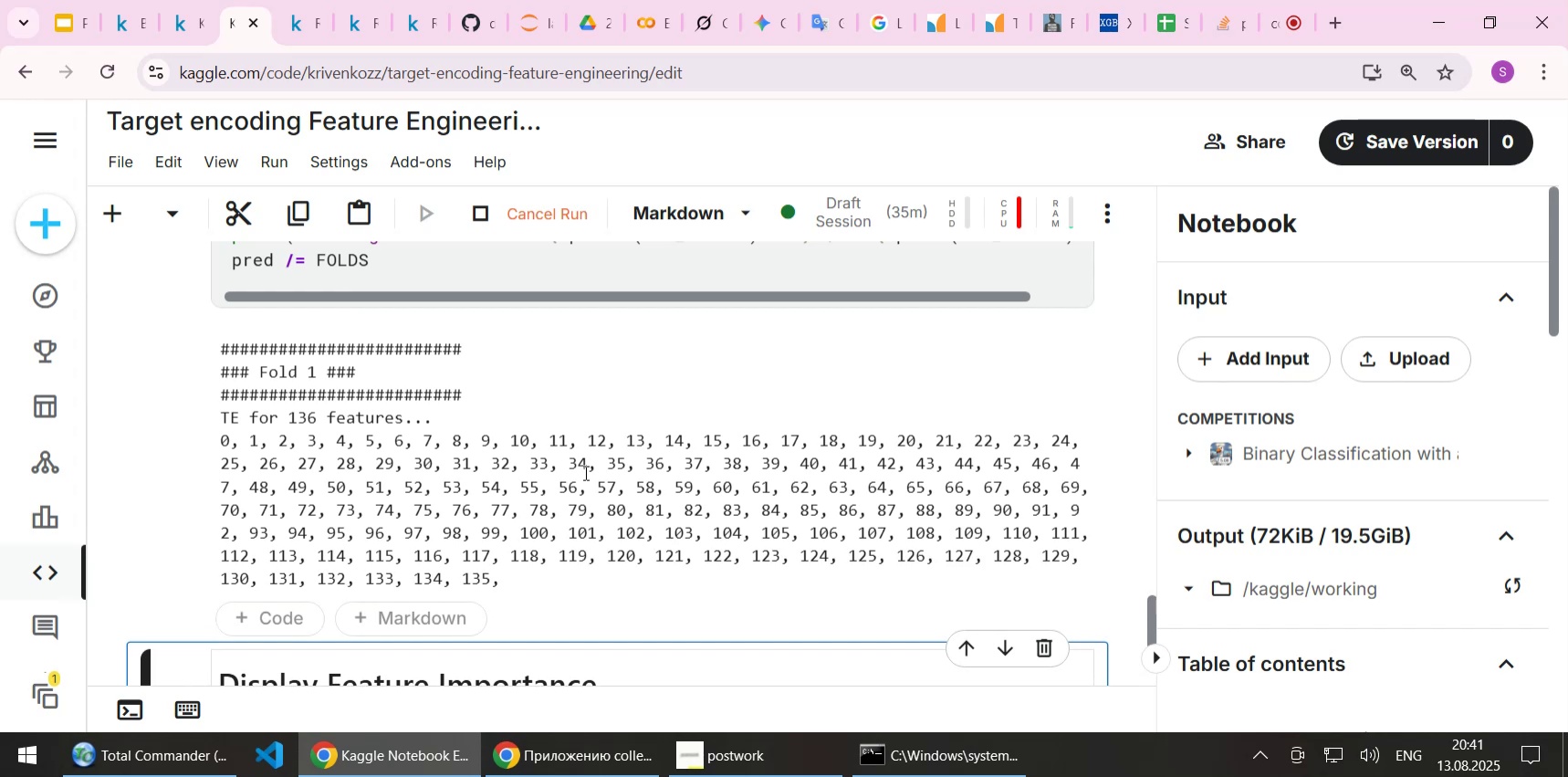 
left_click([1023, 211])
 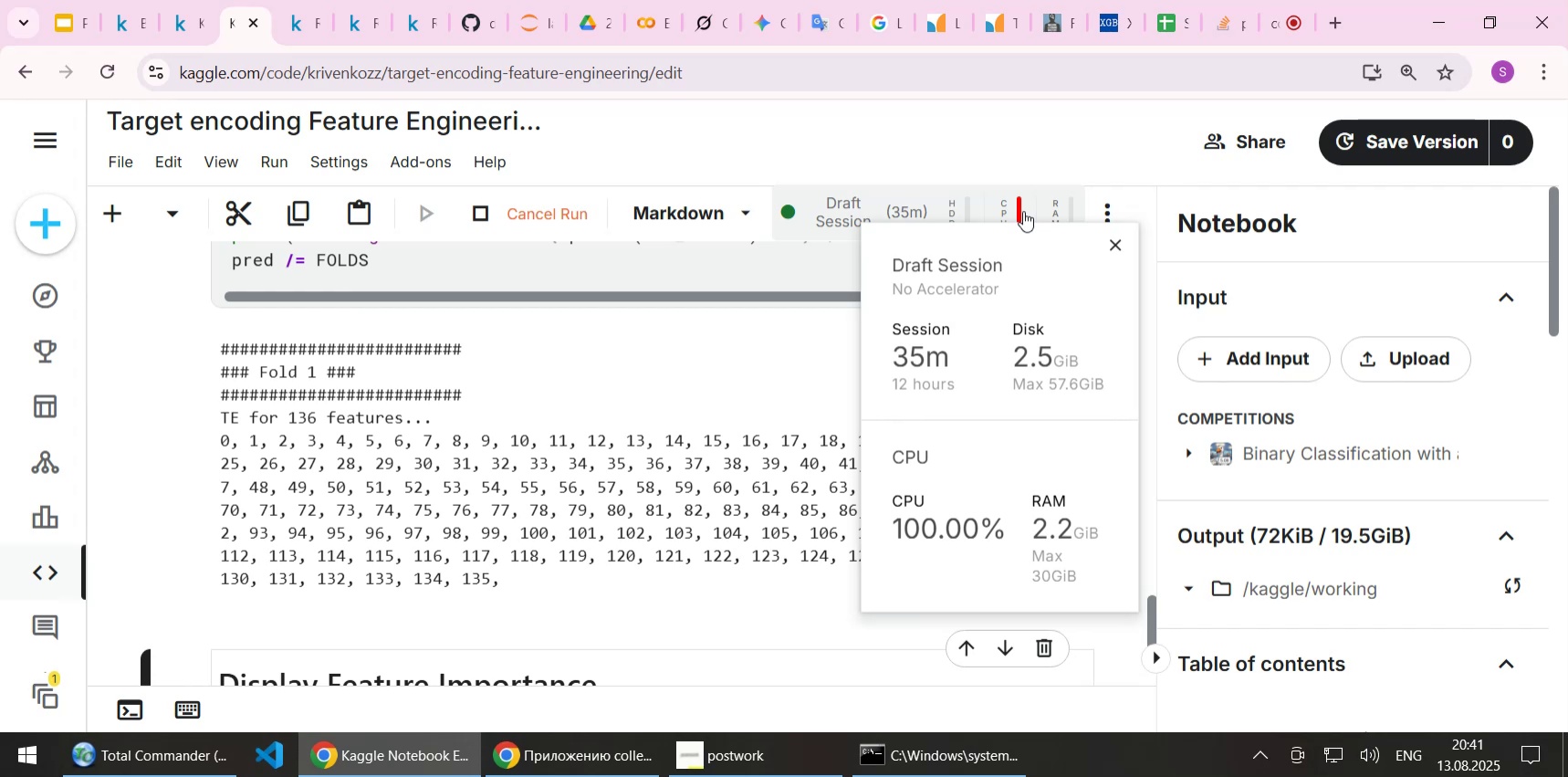 
wait(7.16)
 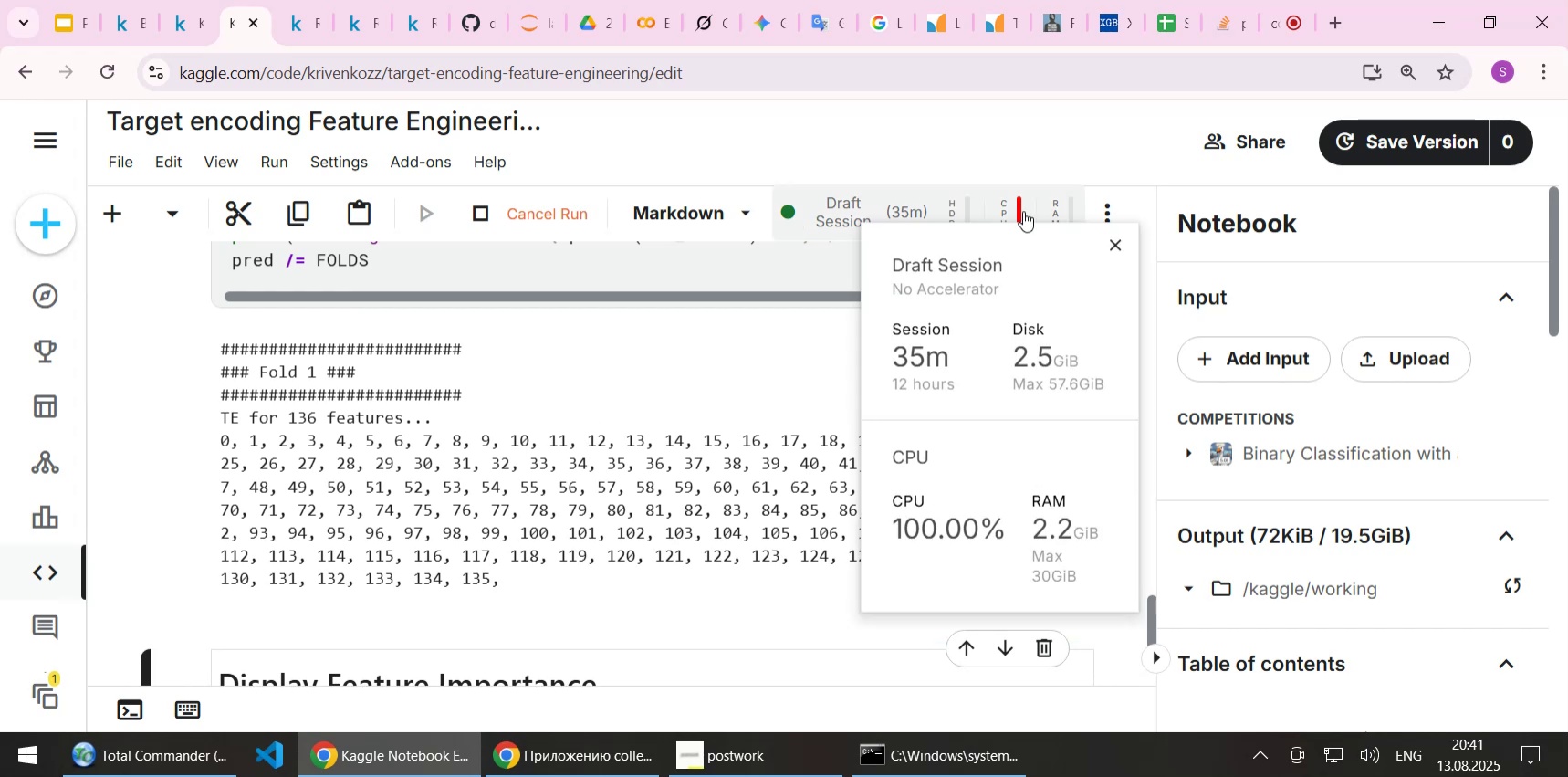 
scroll: coordinate [664, 348], scroll_direction: down, amount: 1.0
 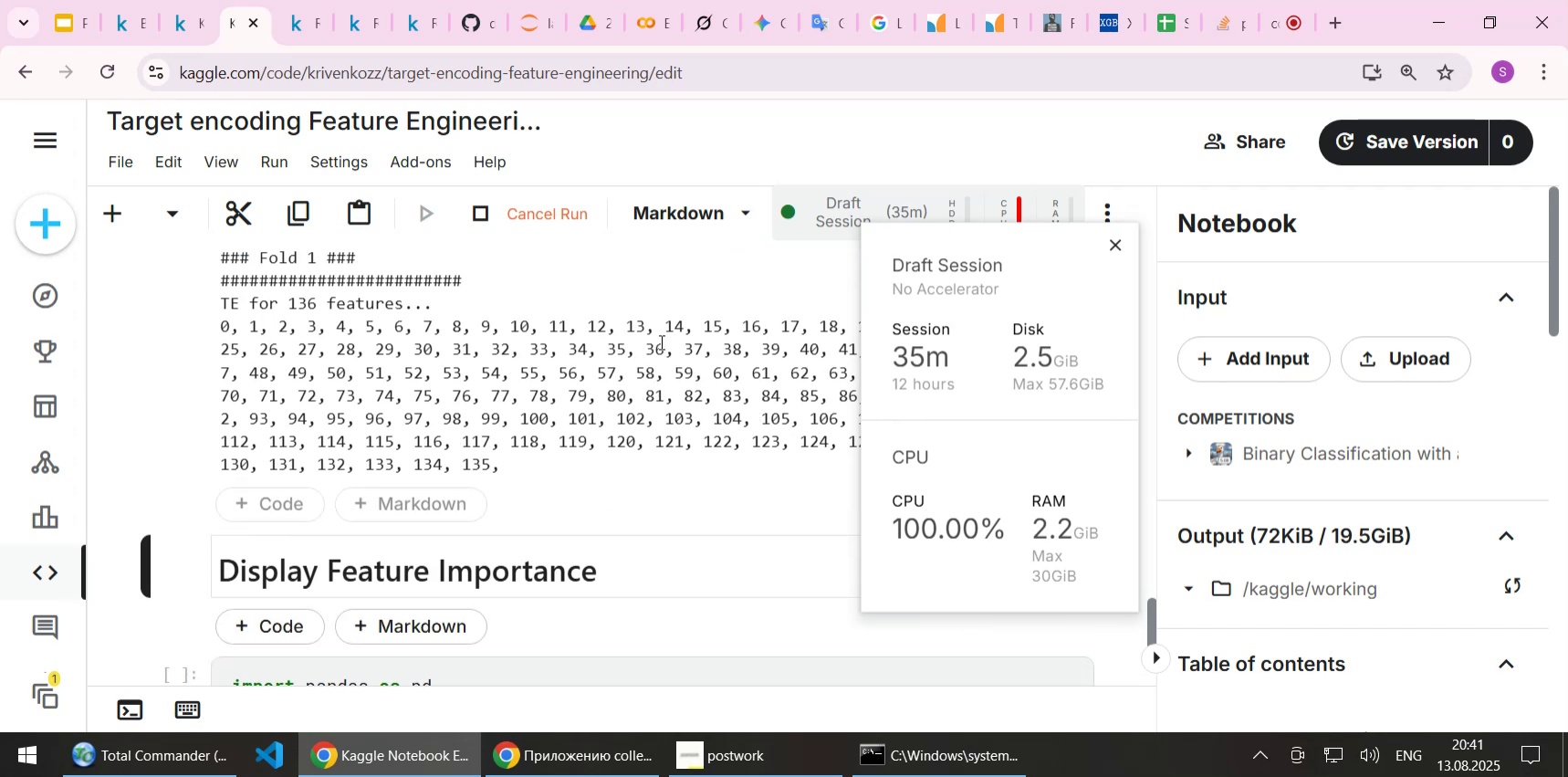 
wait(9.09)
 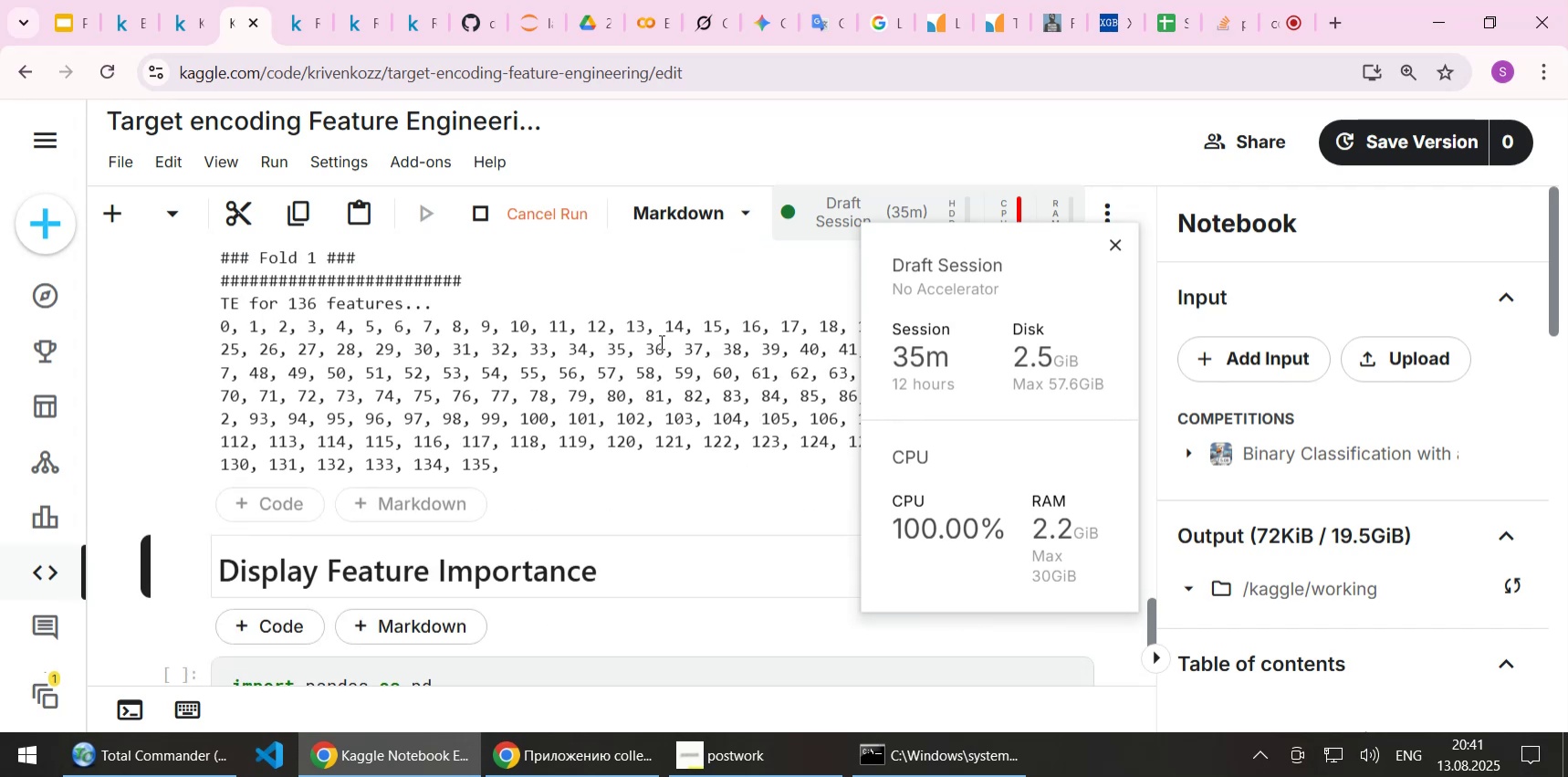 
scroll: coordinate [568, 446], scroll_direction: down, amount: 1.0
 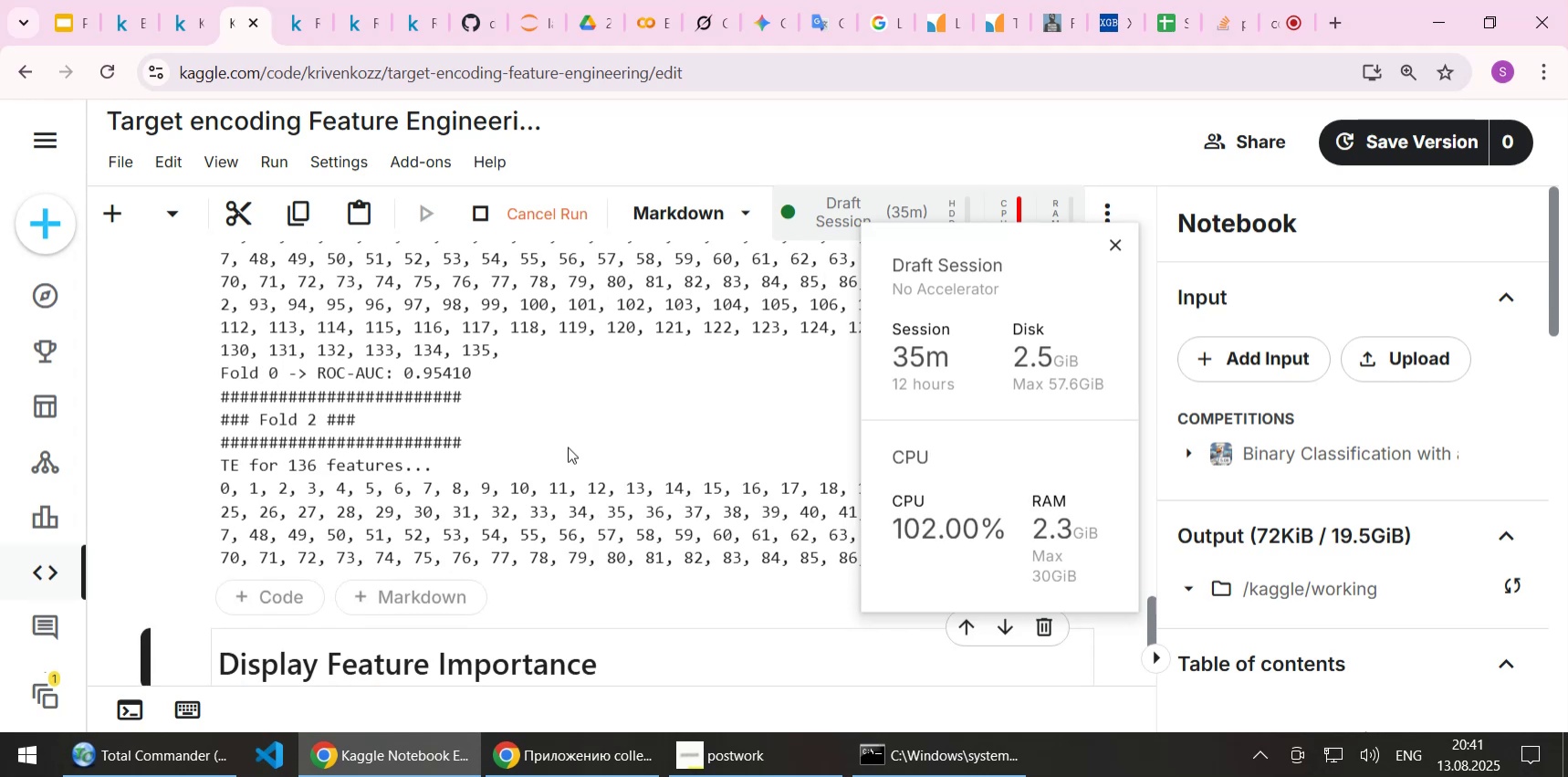 
left_click([827, 26])
 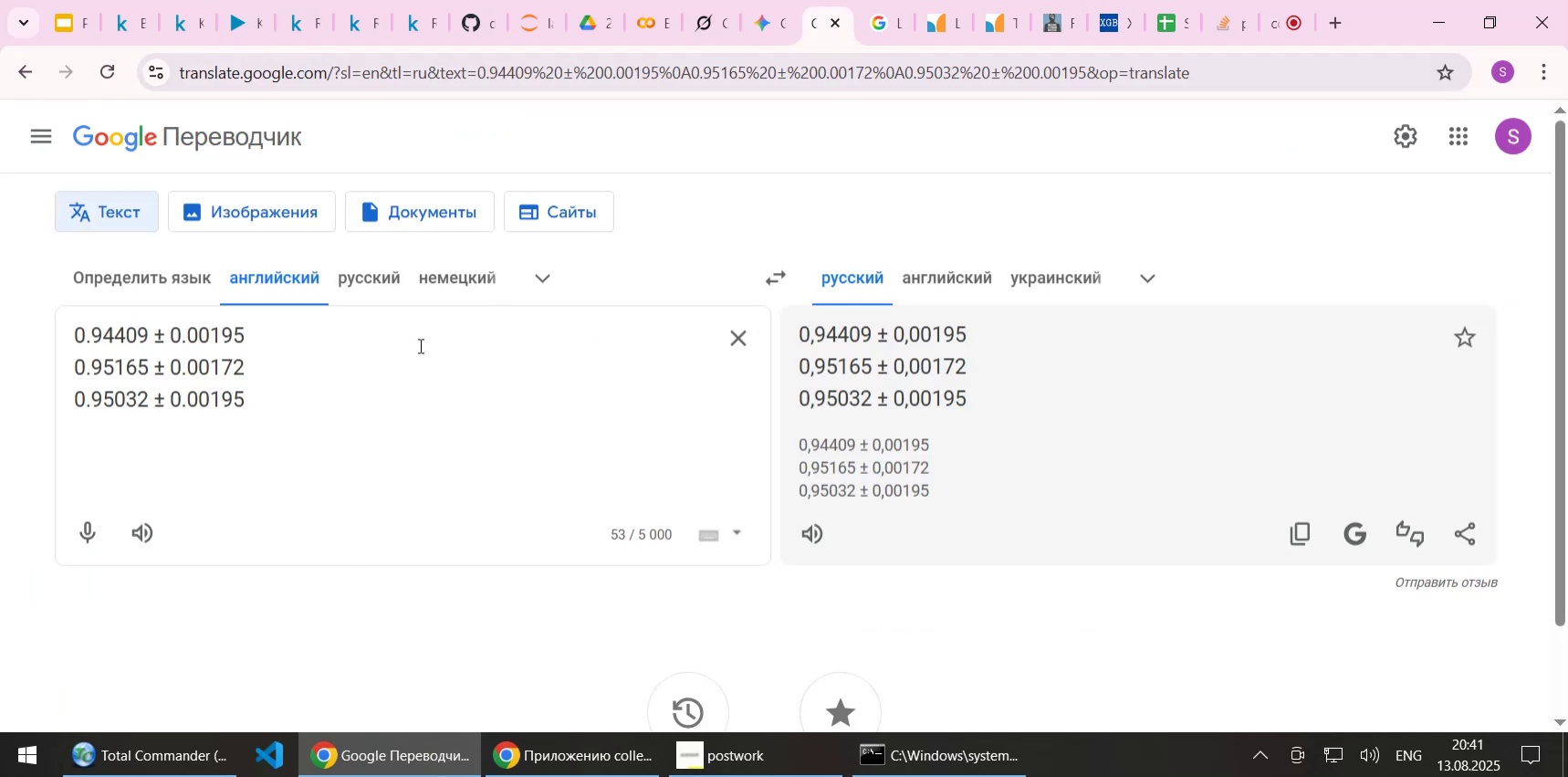 
left_click([419, 345])
 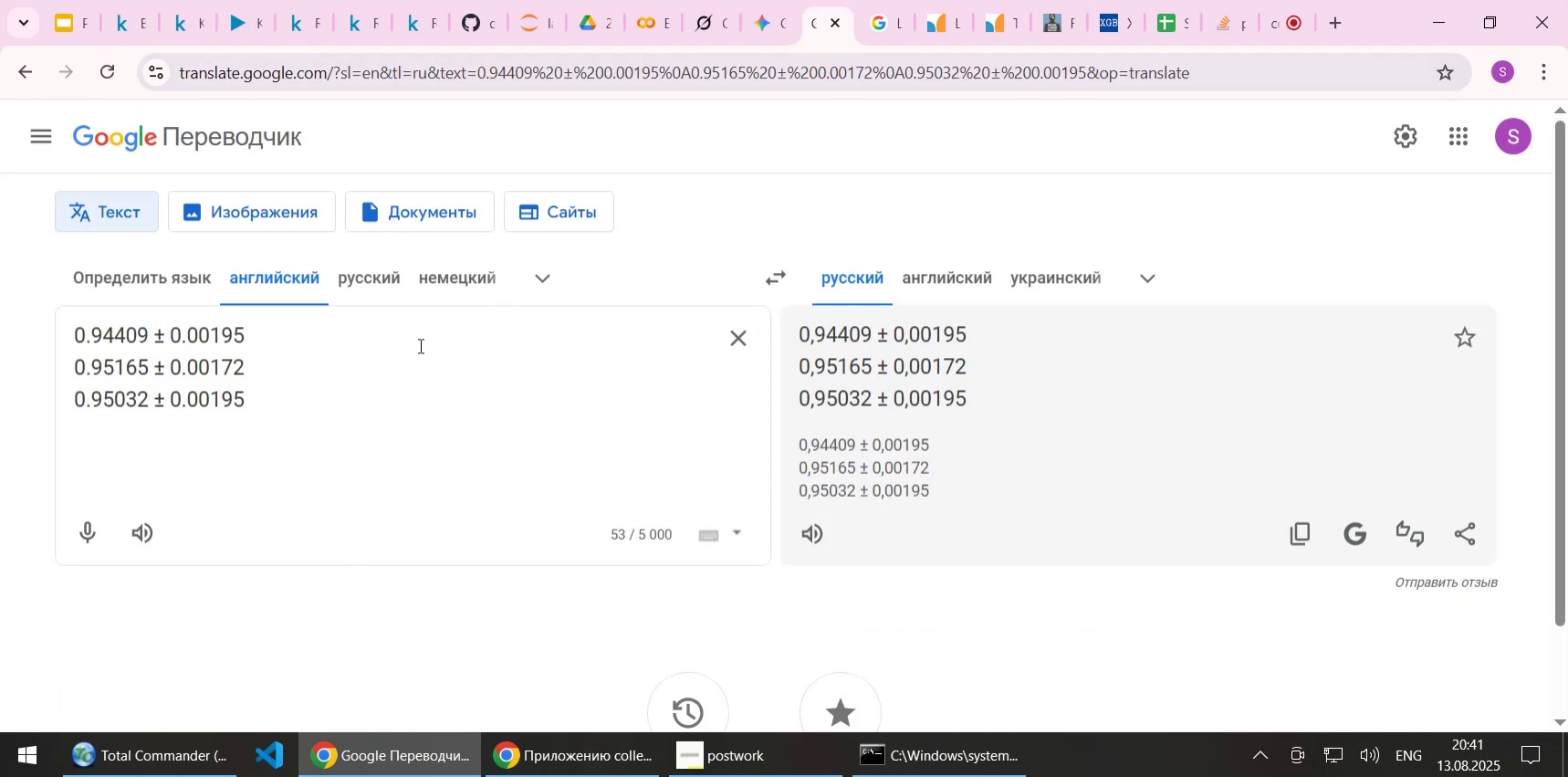 
key(Home)
 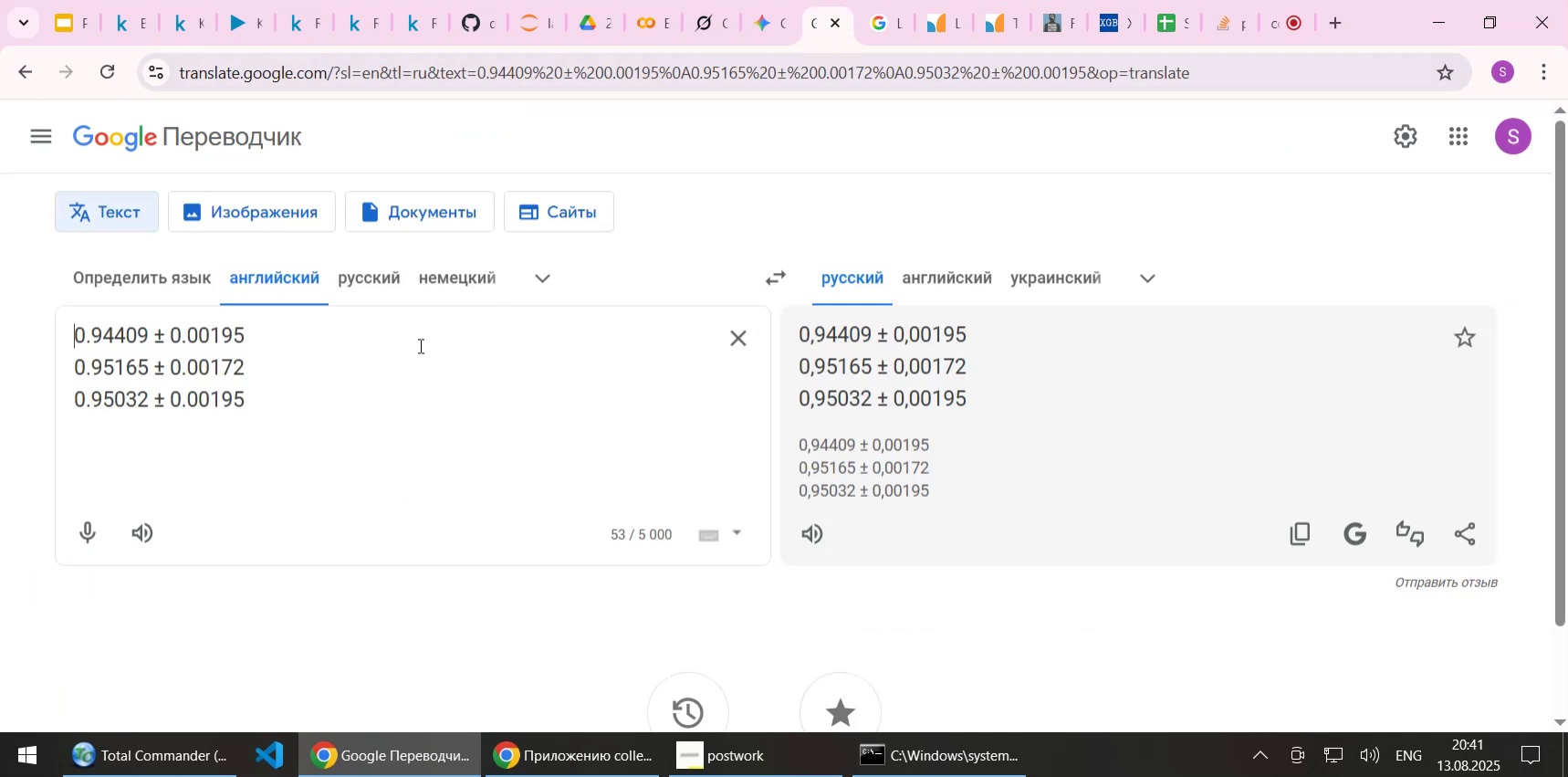 
key(Enter)
 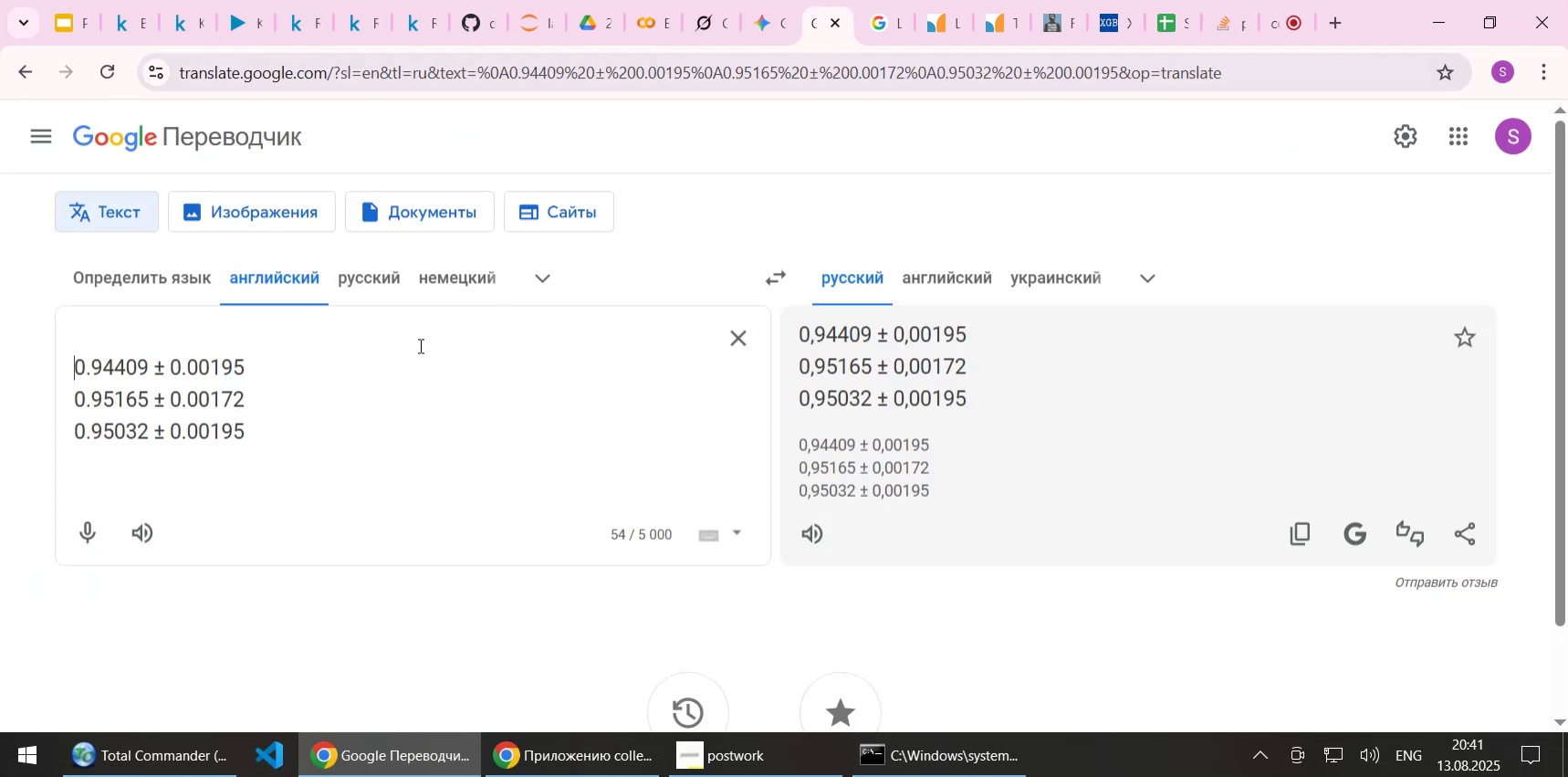 
key(ArrowUp)
 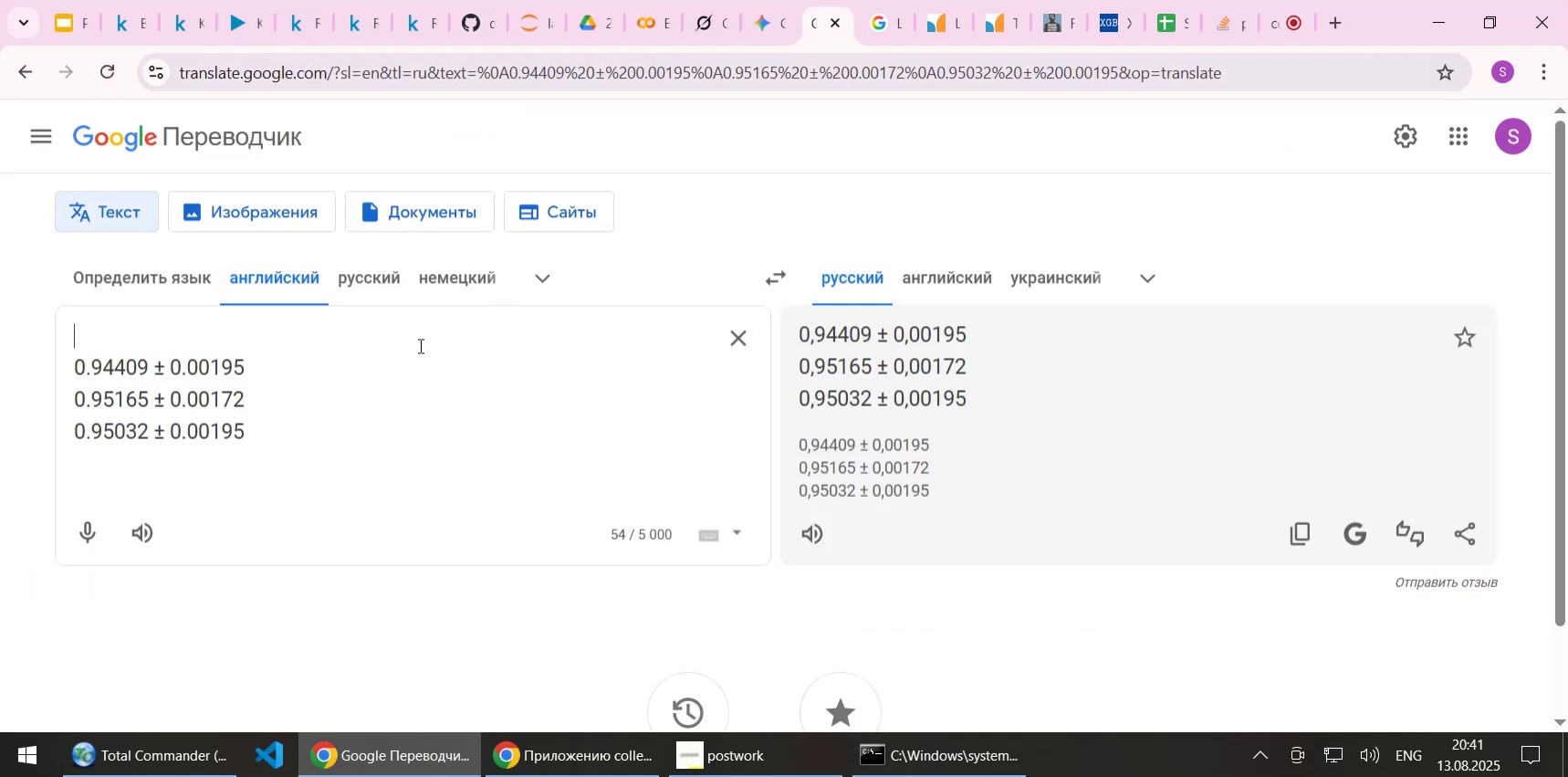 
type(COL)
 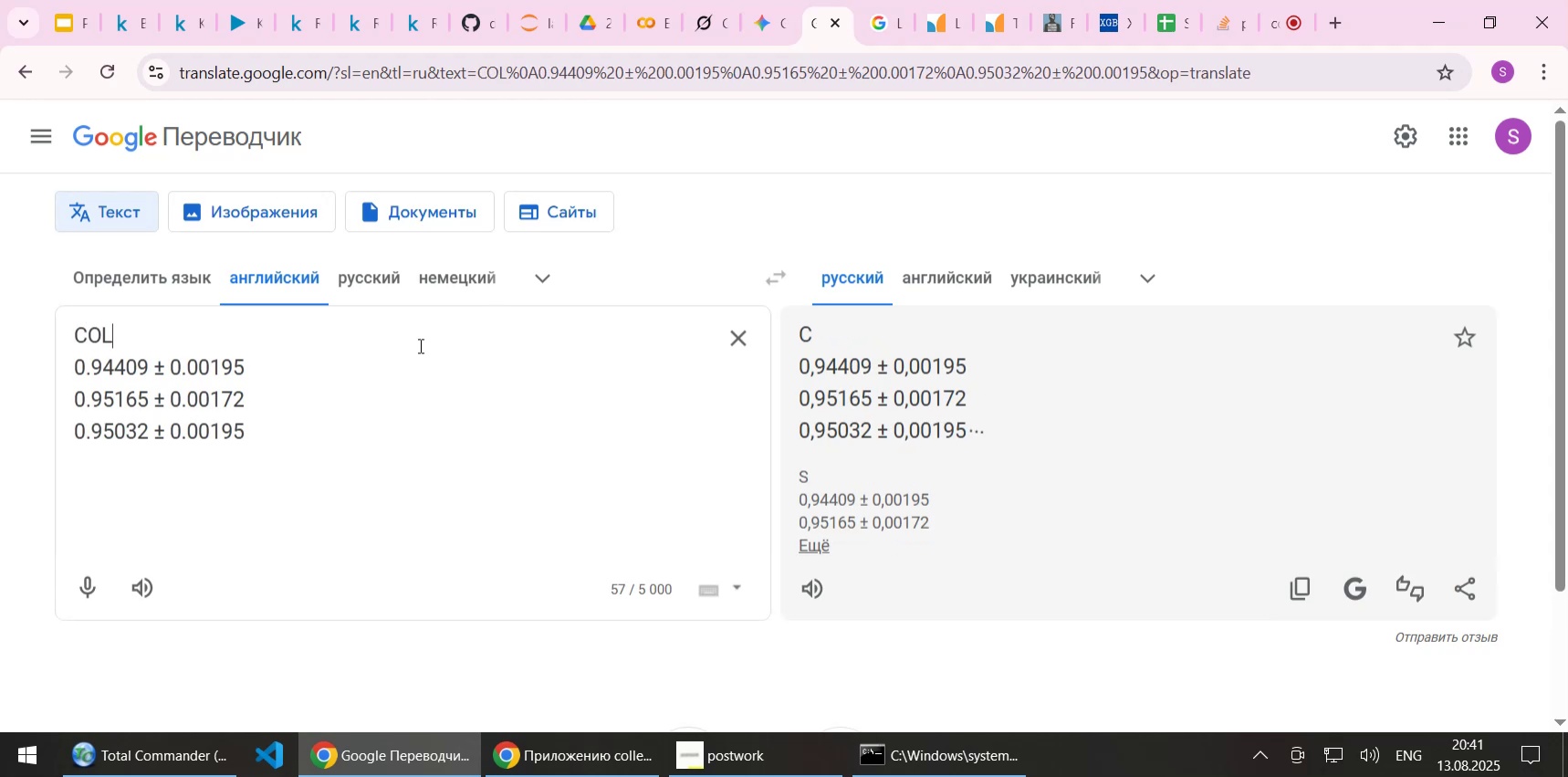 
key(ArrowDown)
 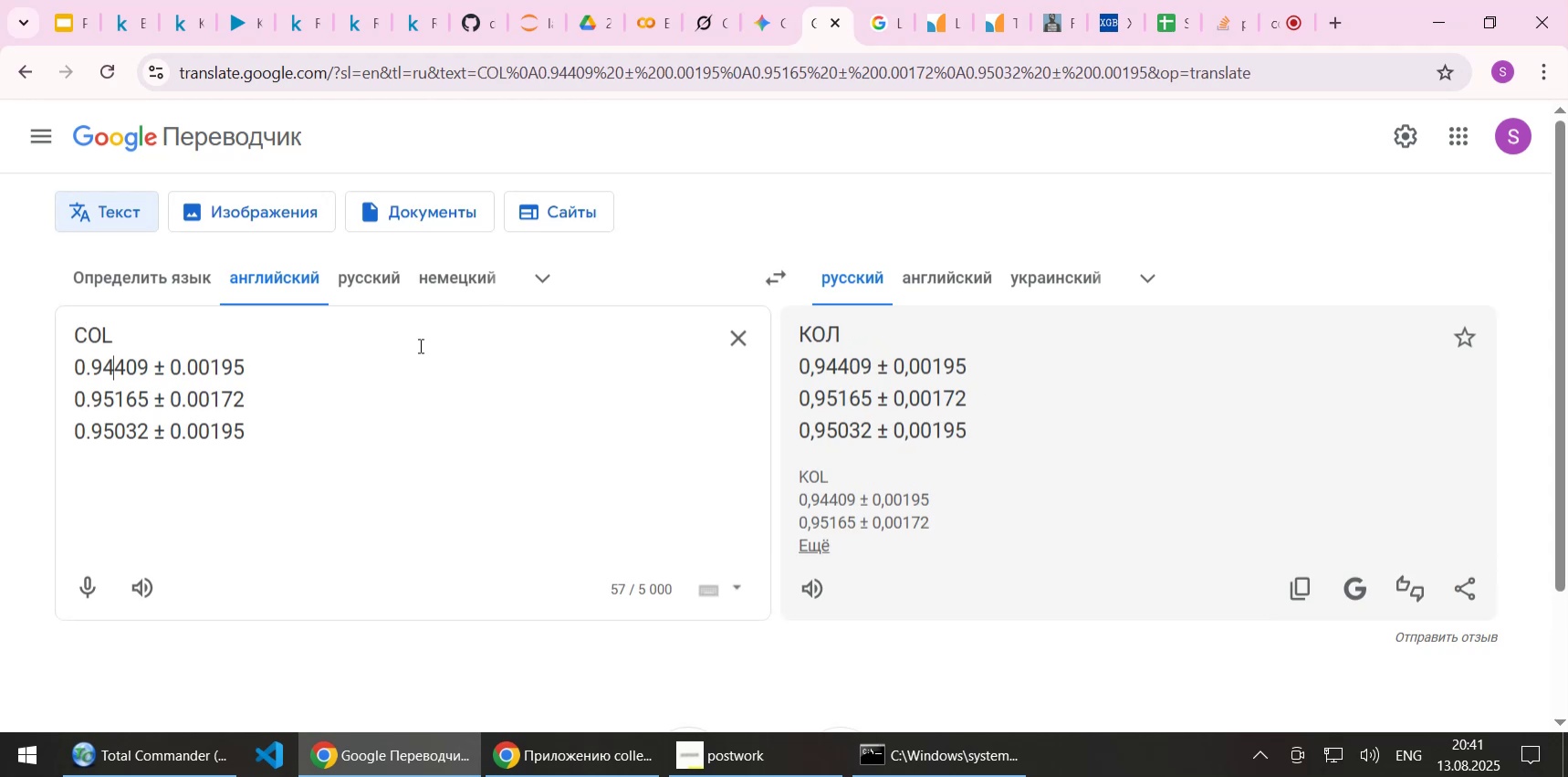 
key(ArrowDown)
 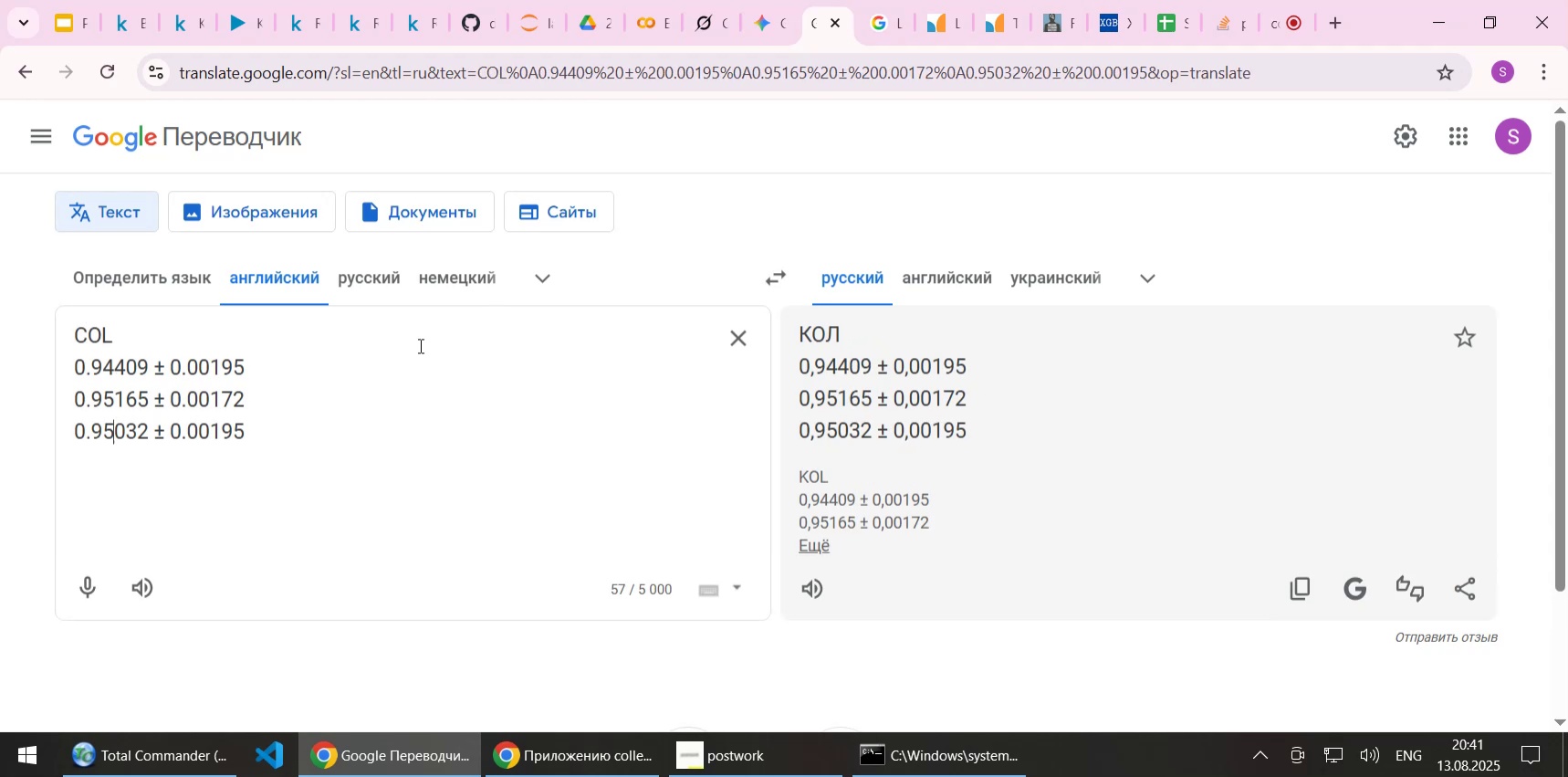 
key(ArrowDown)
 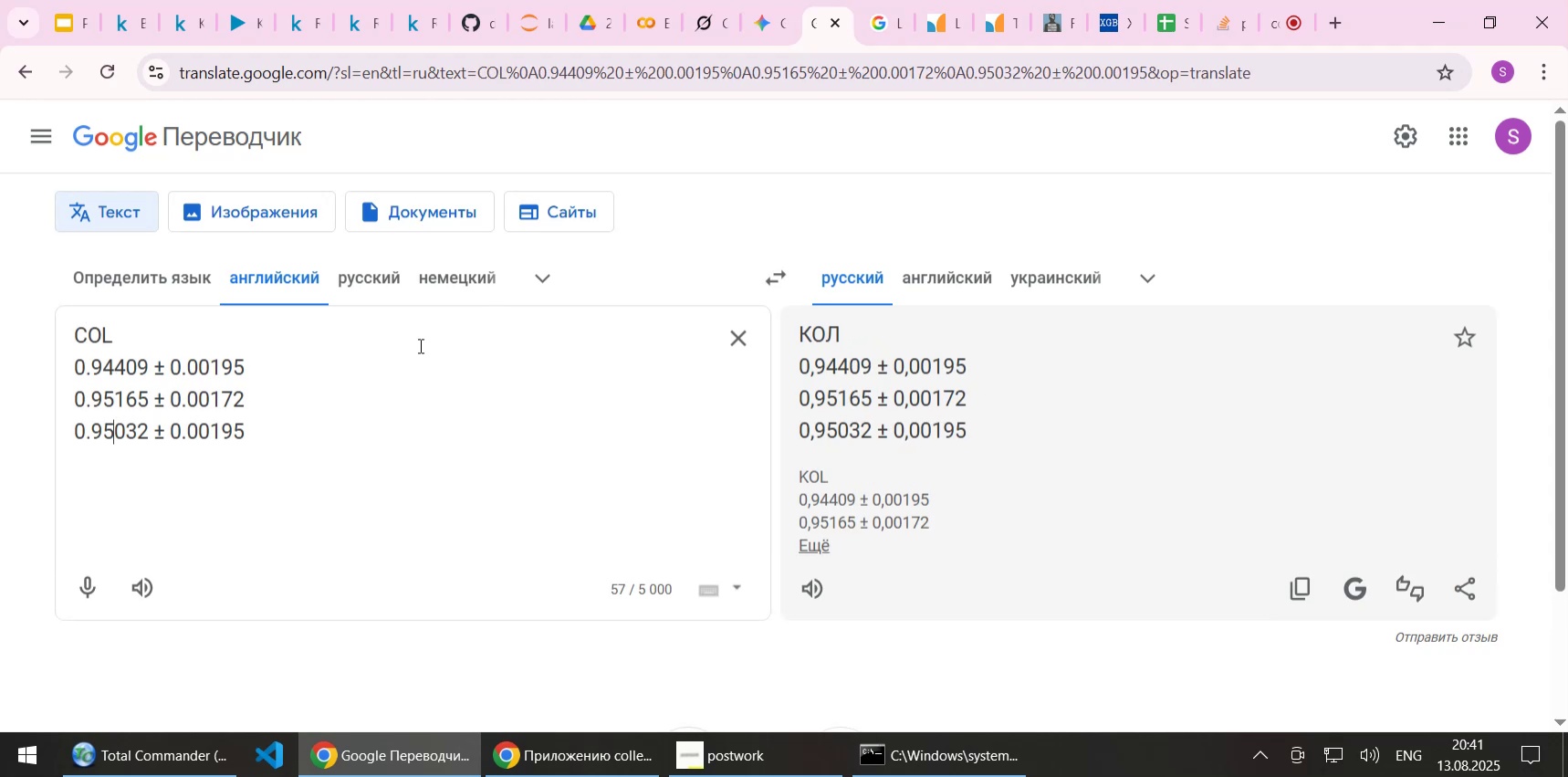 
key(End)
 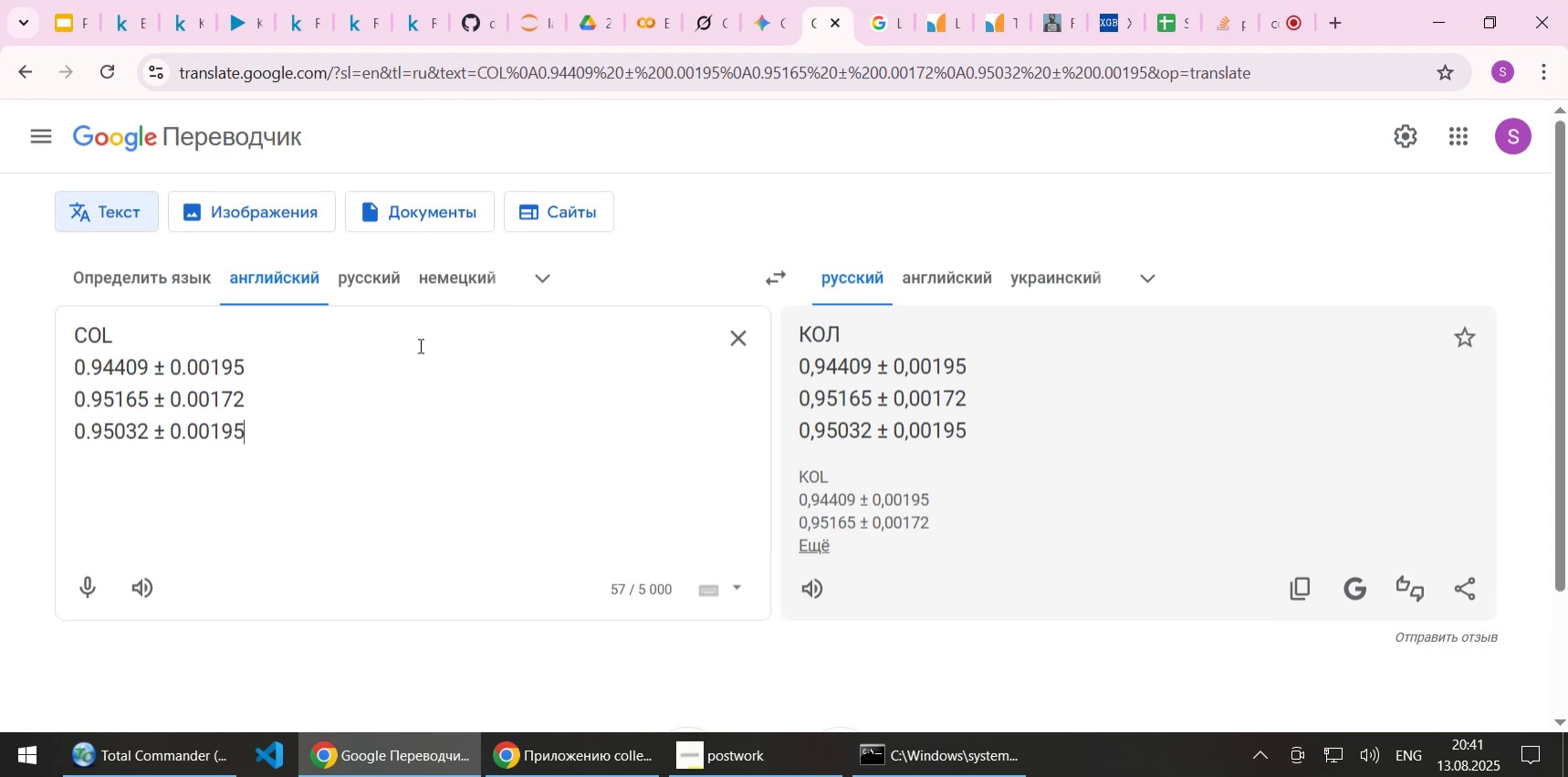 
key(Enter)
 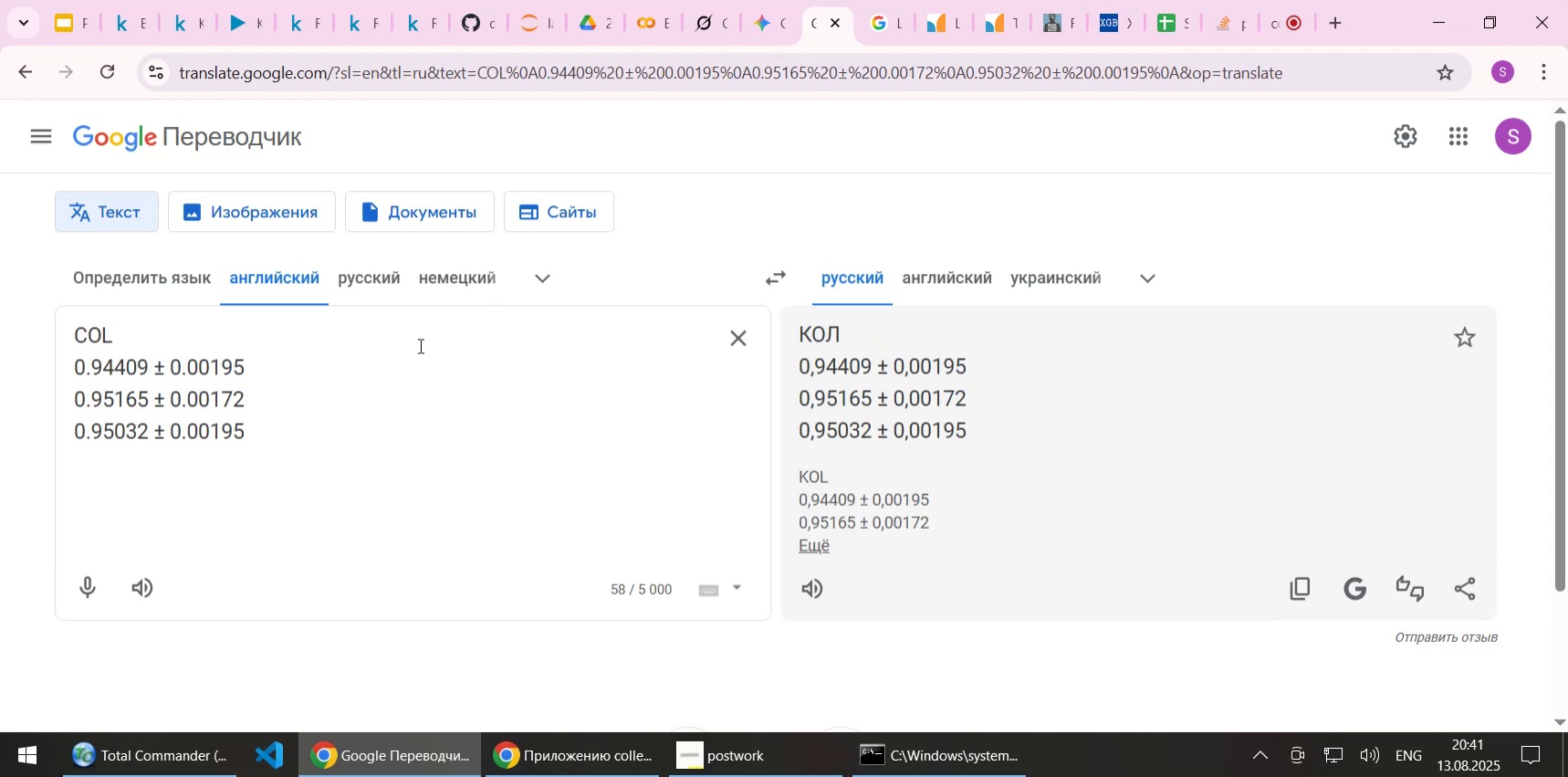 
type(COL+COL2)
 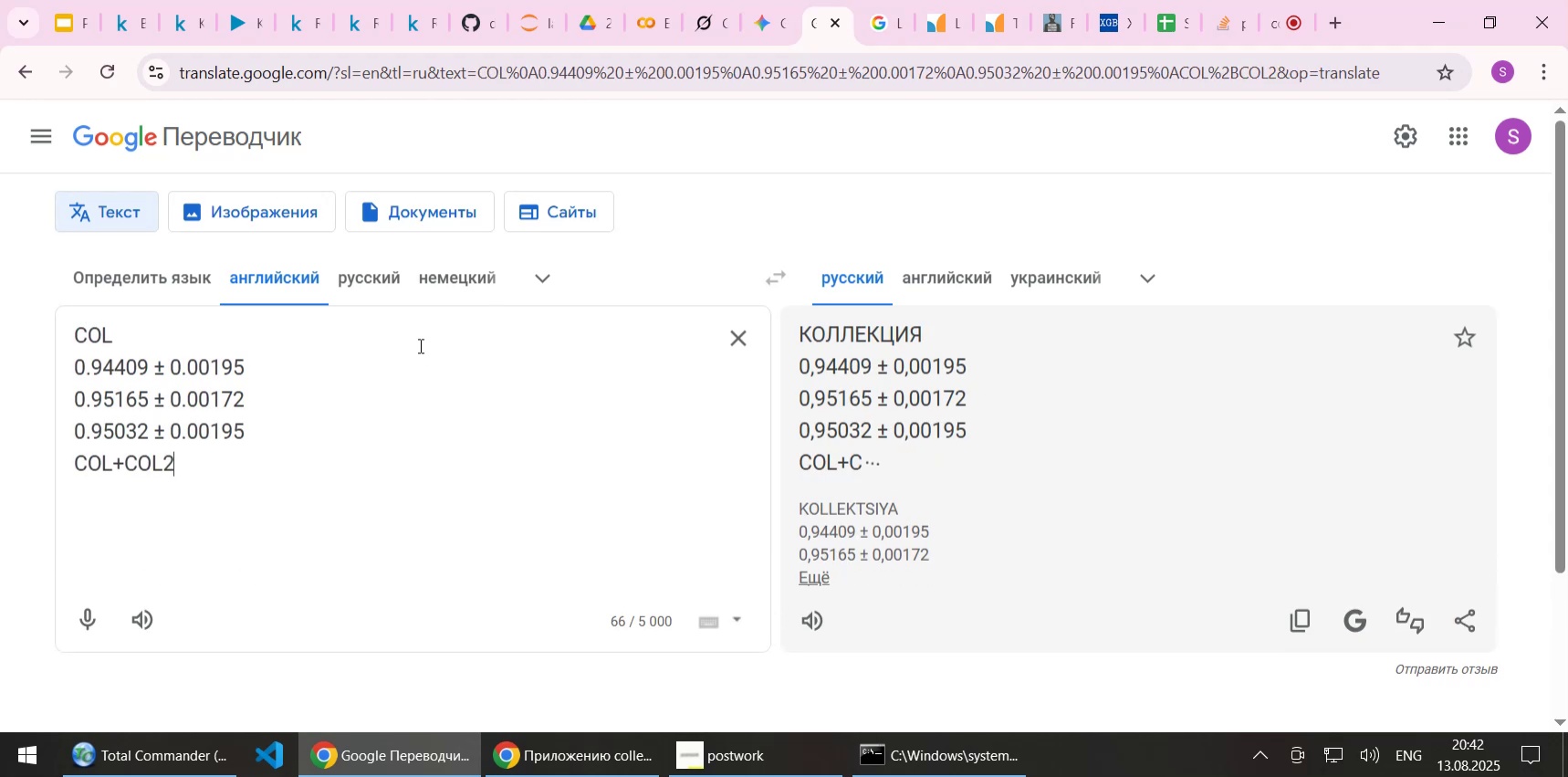 
key(Enter)
 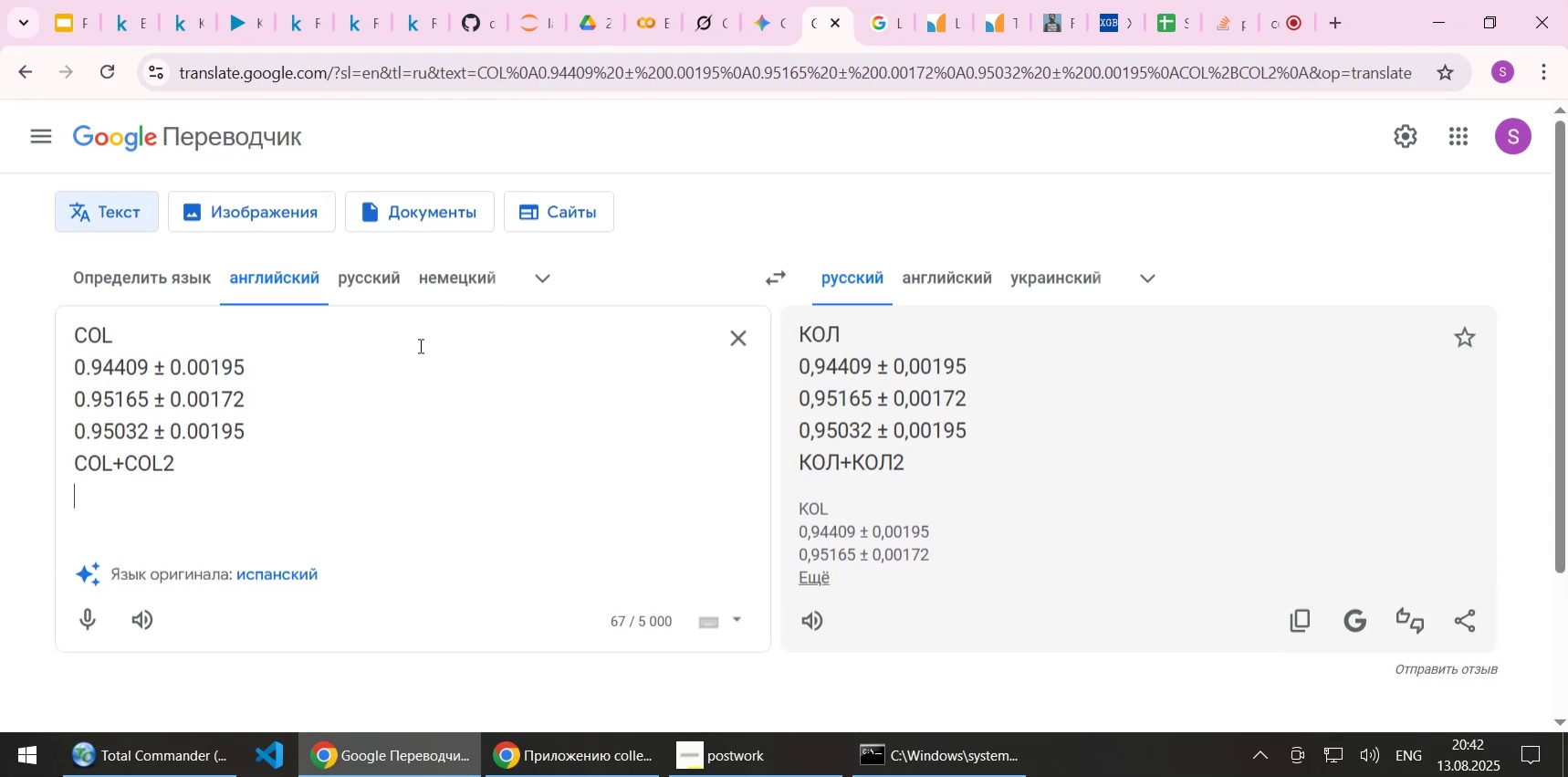 
key(ArrowUp)
 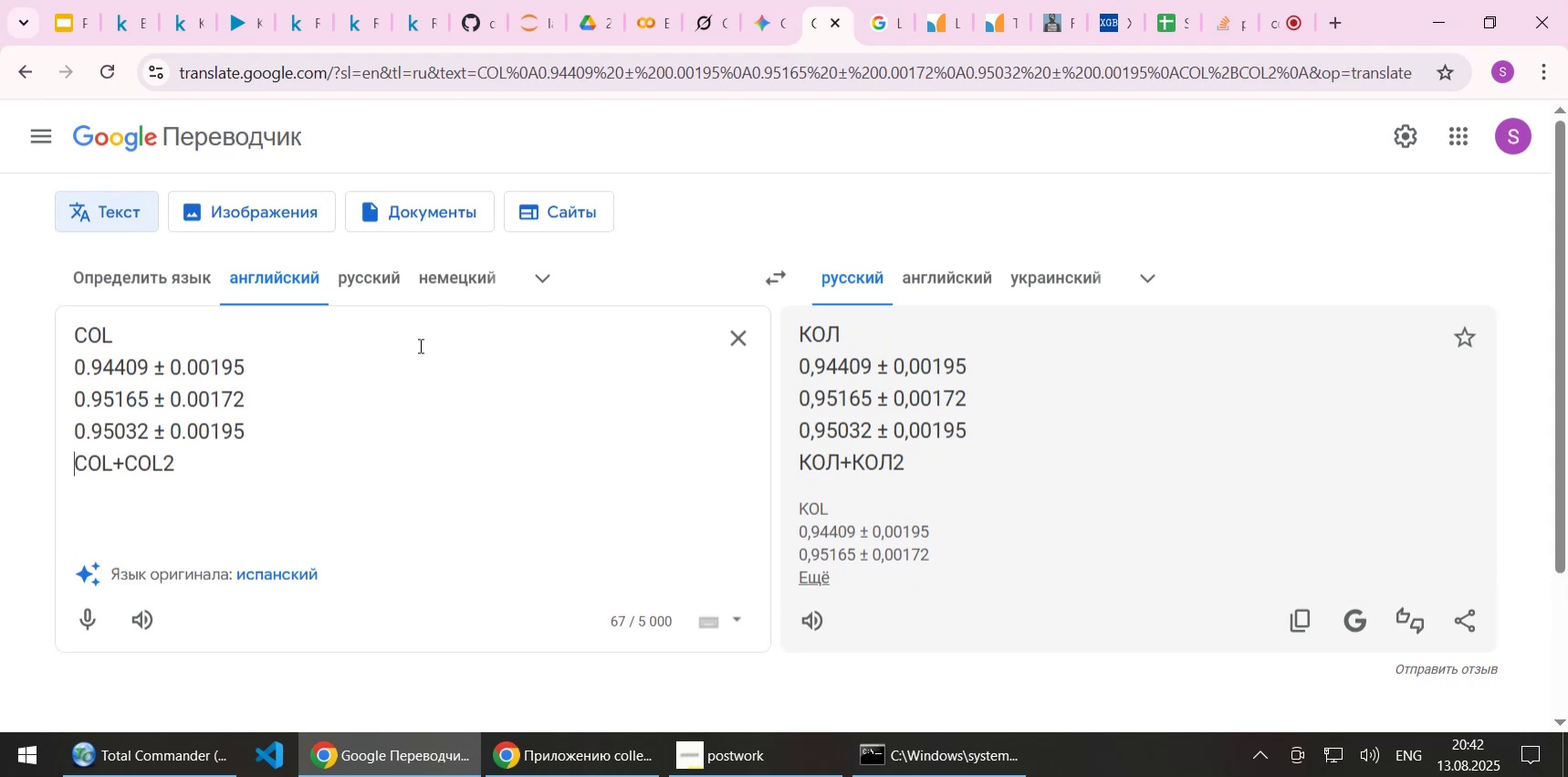 
key(ArrowUp)
 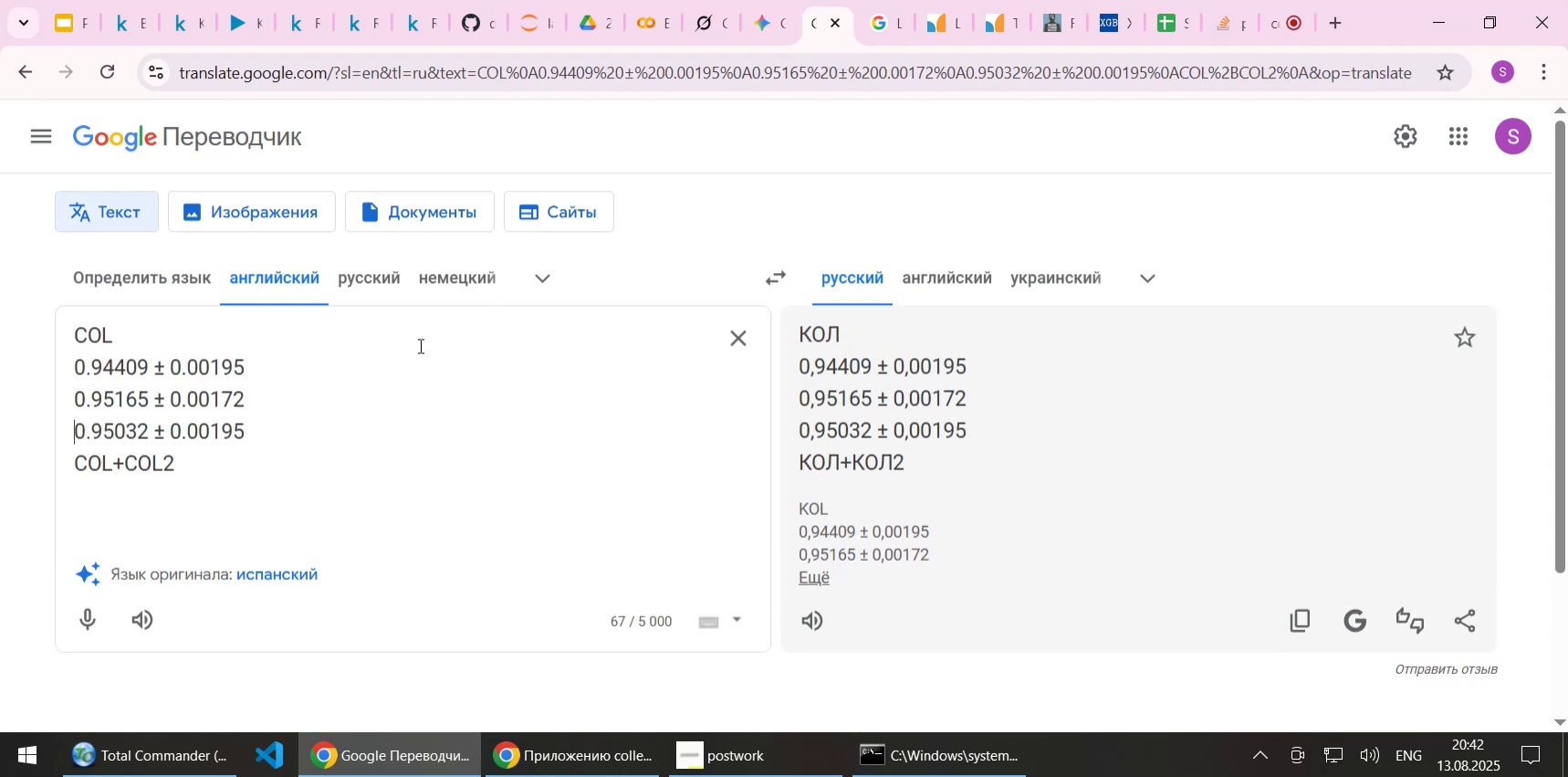 
key(End)
 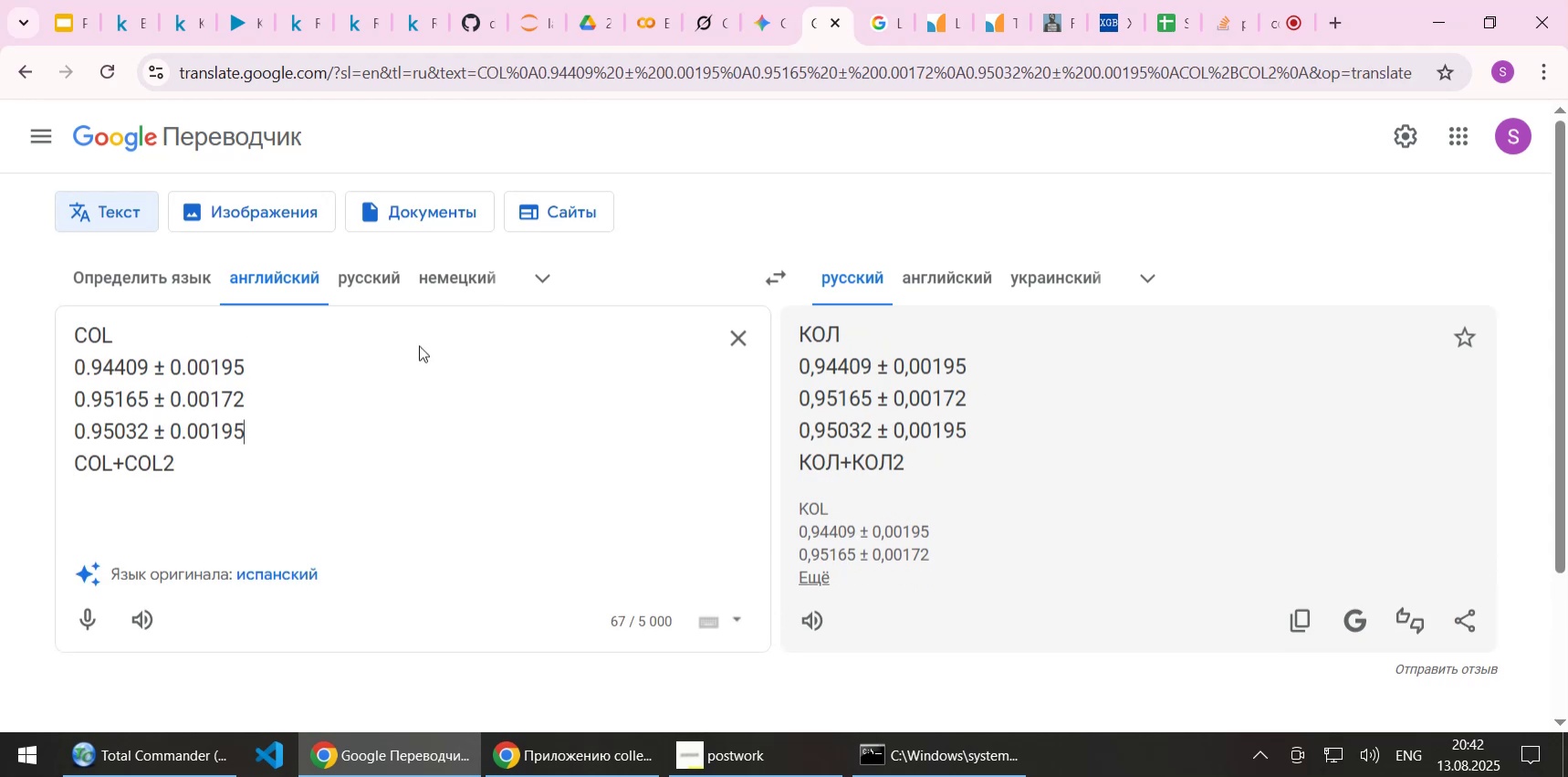 
key(Enter)
 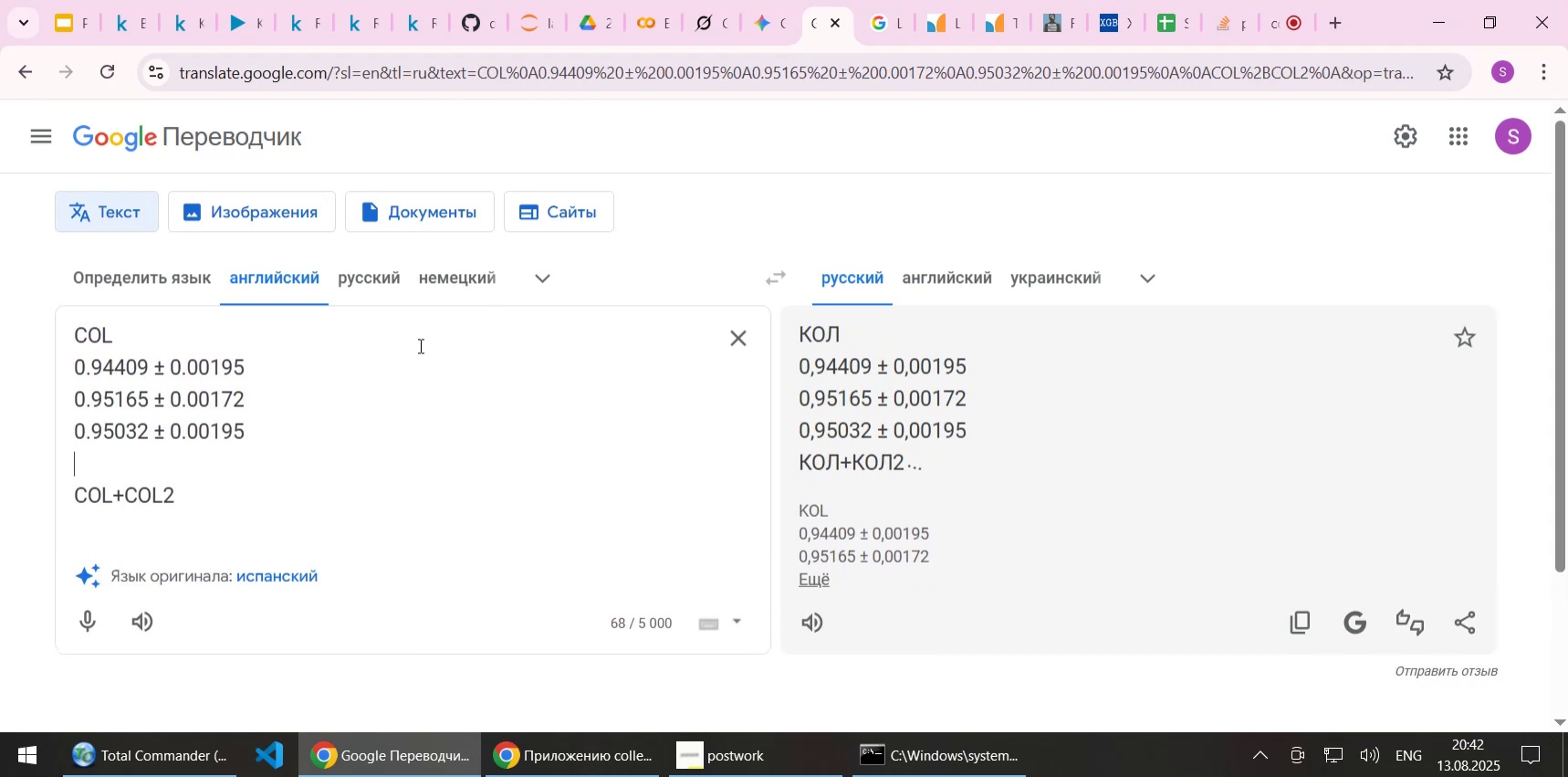 
key(ArrowDown)
 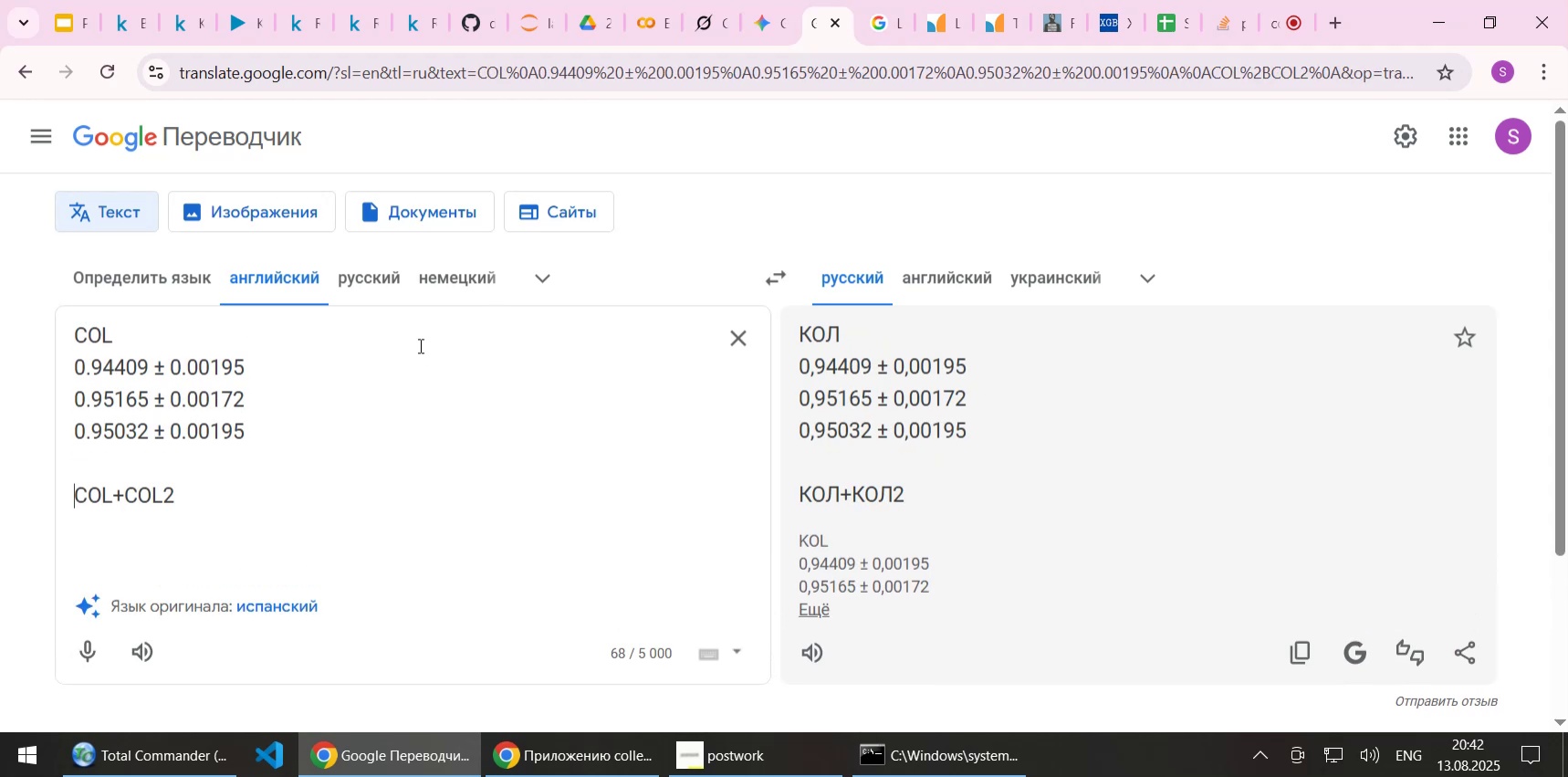 
key(End)
 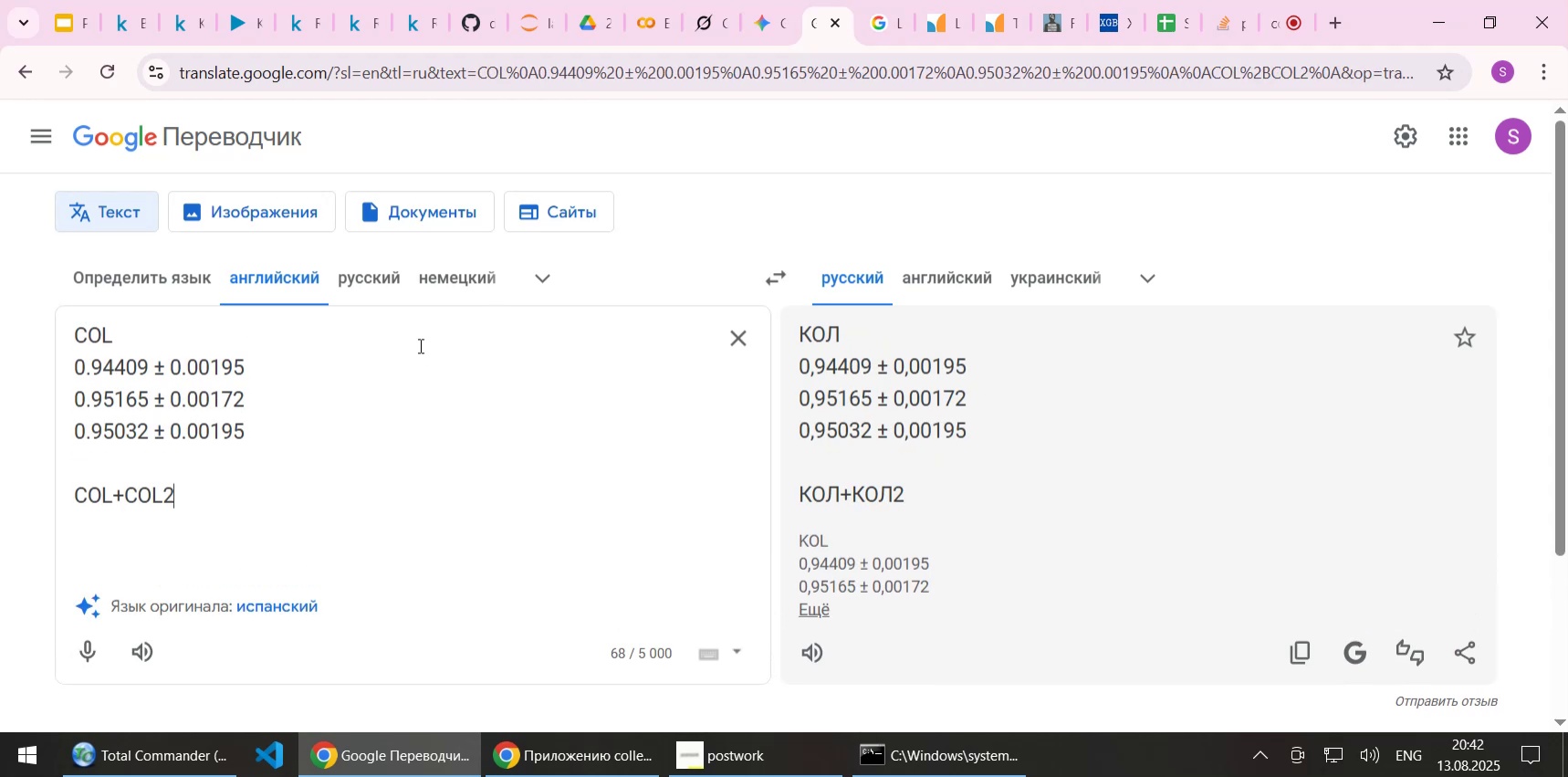 
key(Enter)
 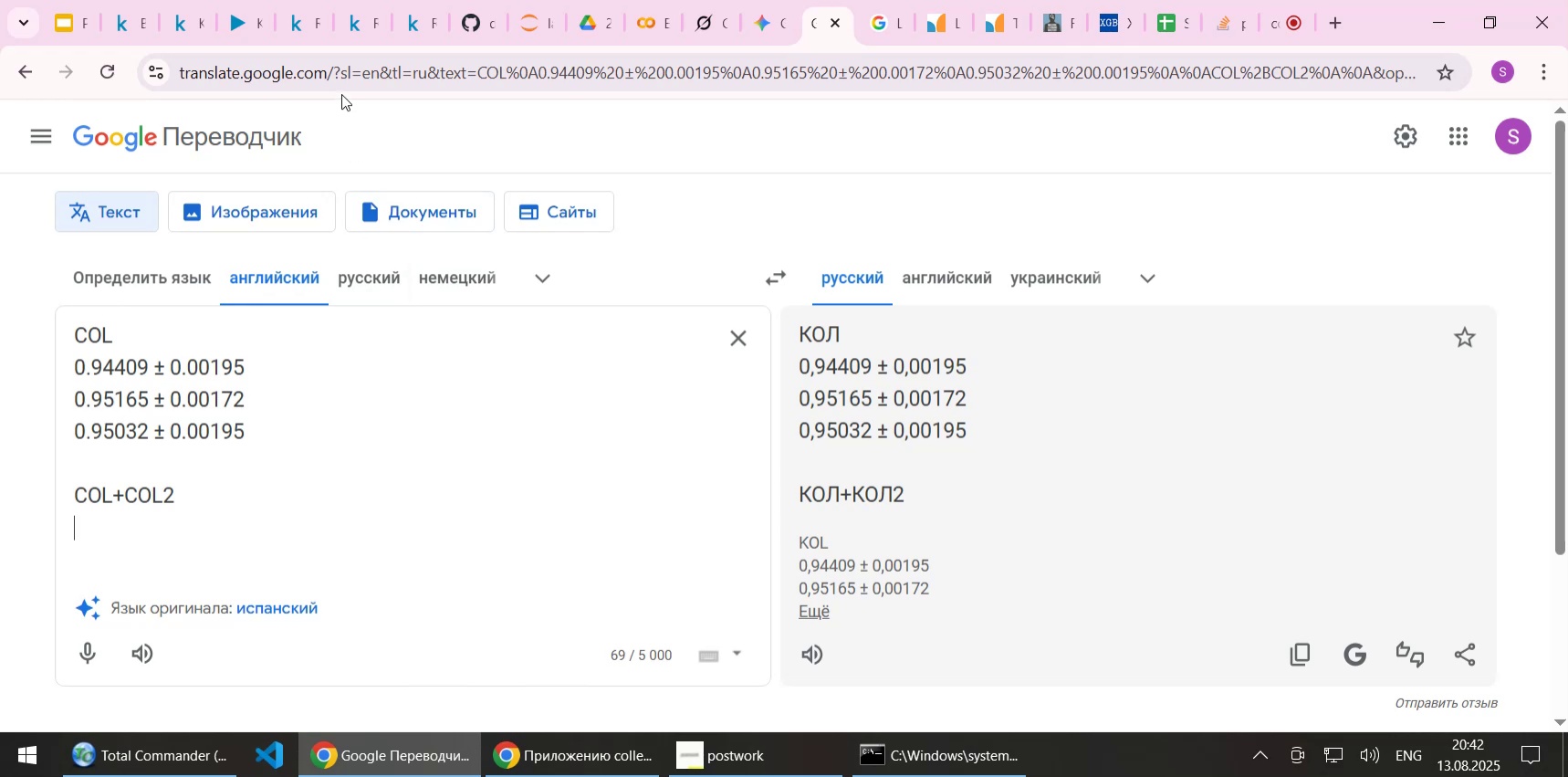 
wait(5.83)
 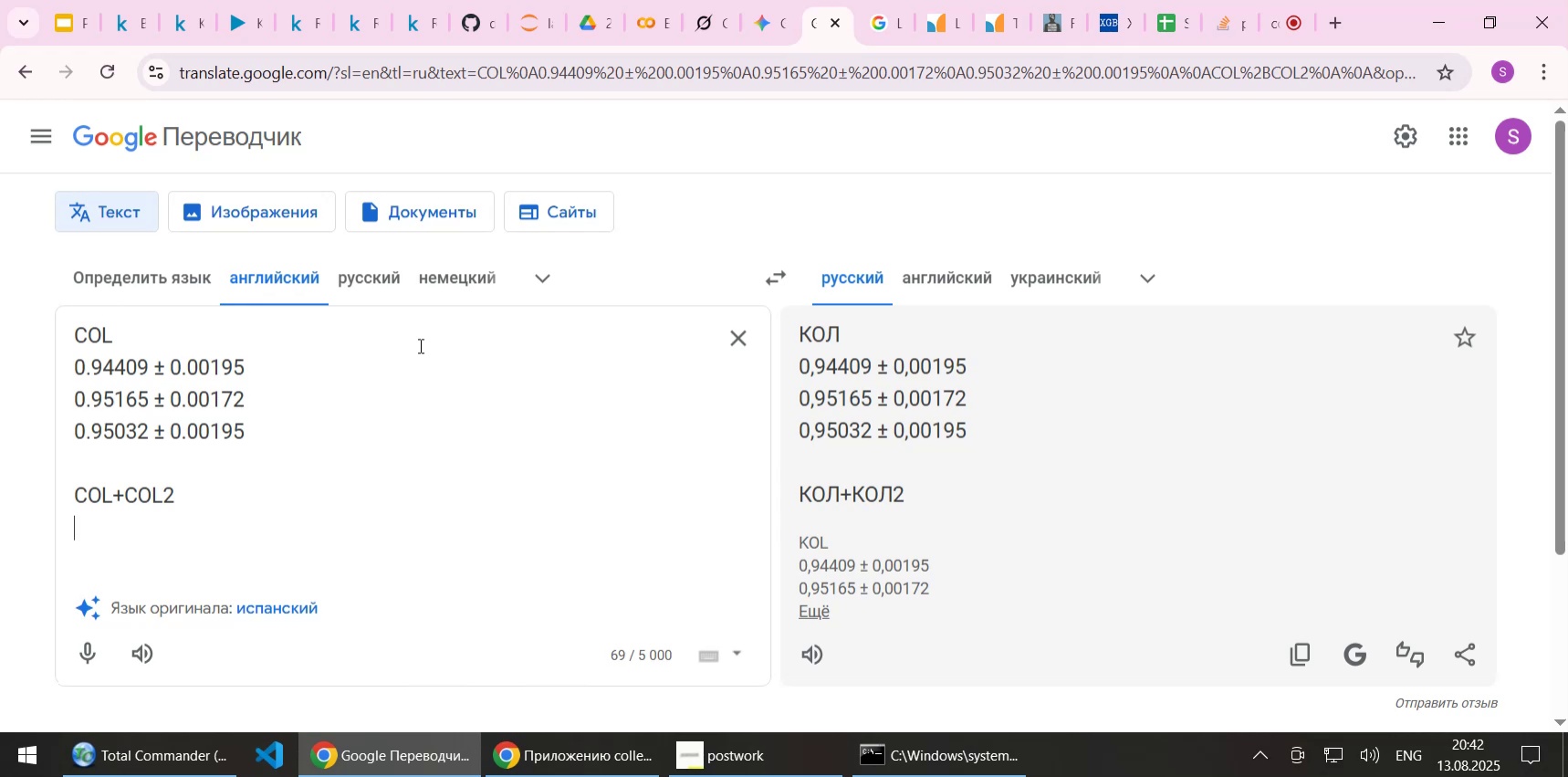 
left_click([246, 23])
 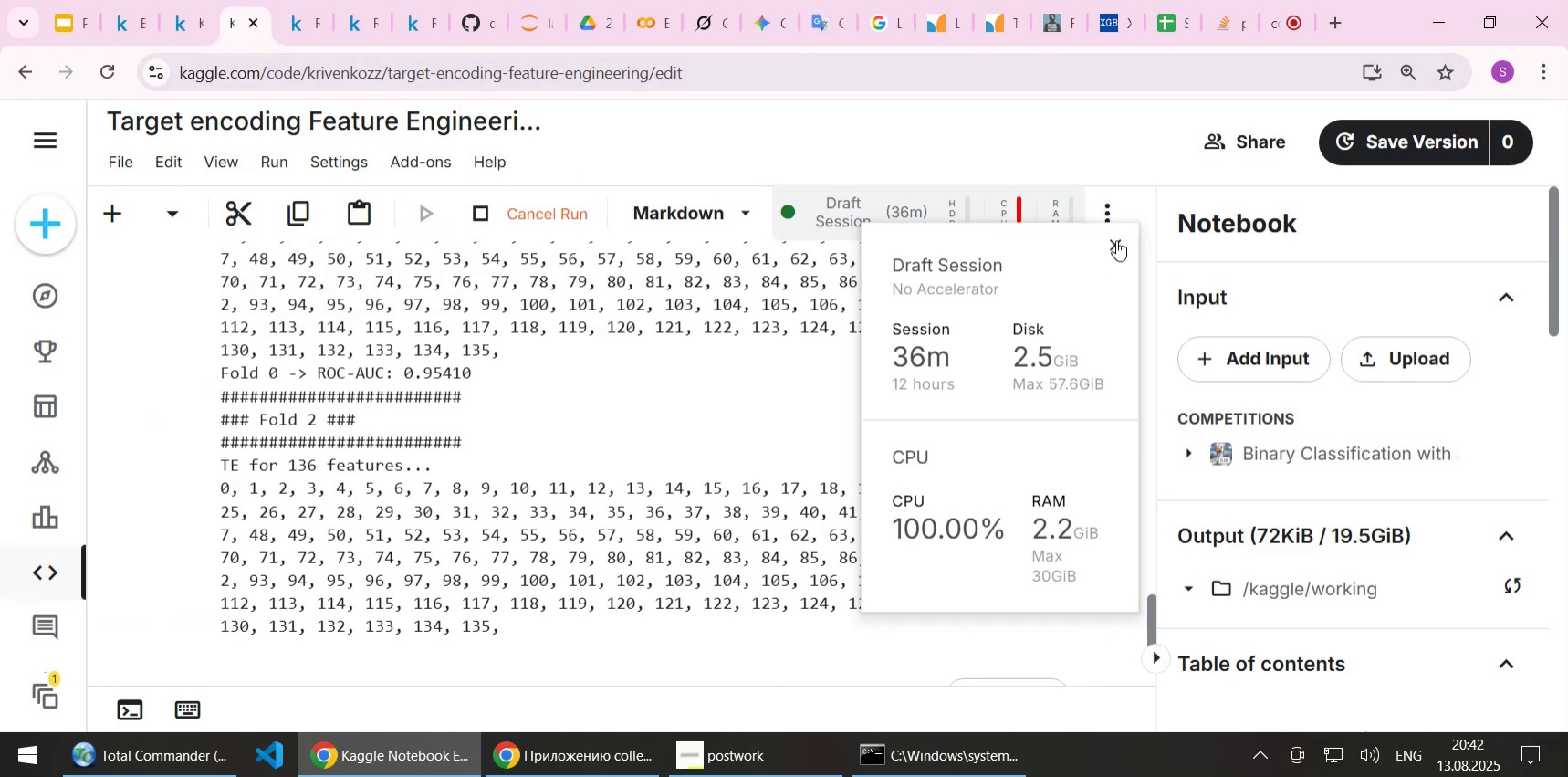 
left_click([1116, 240])
 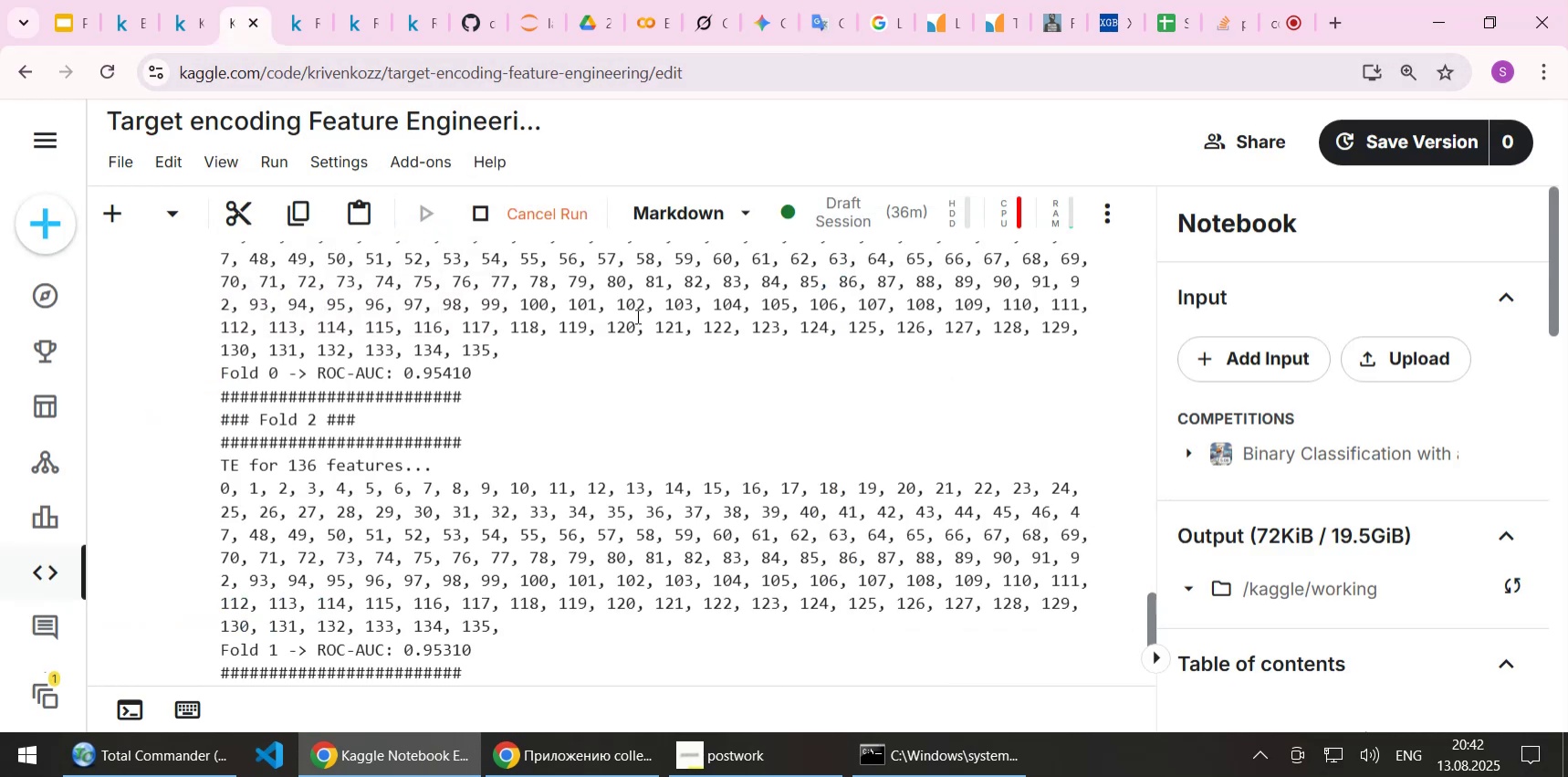 
scroll: coordinate [636, 316], scroll_direction: down, amount: 1.0
 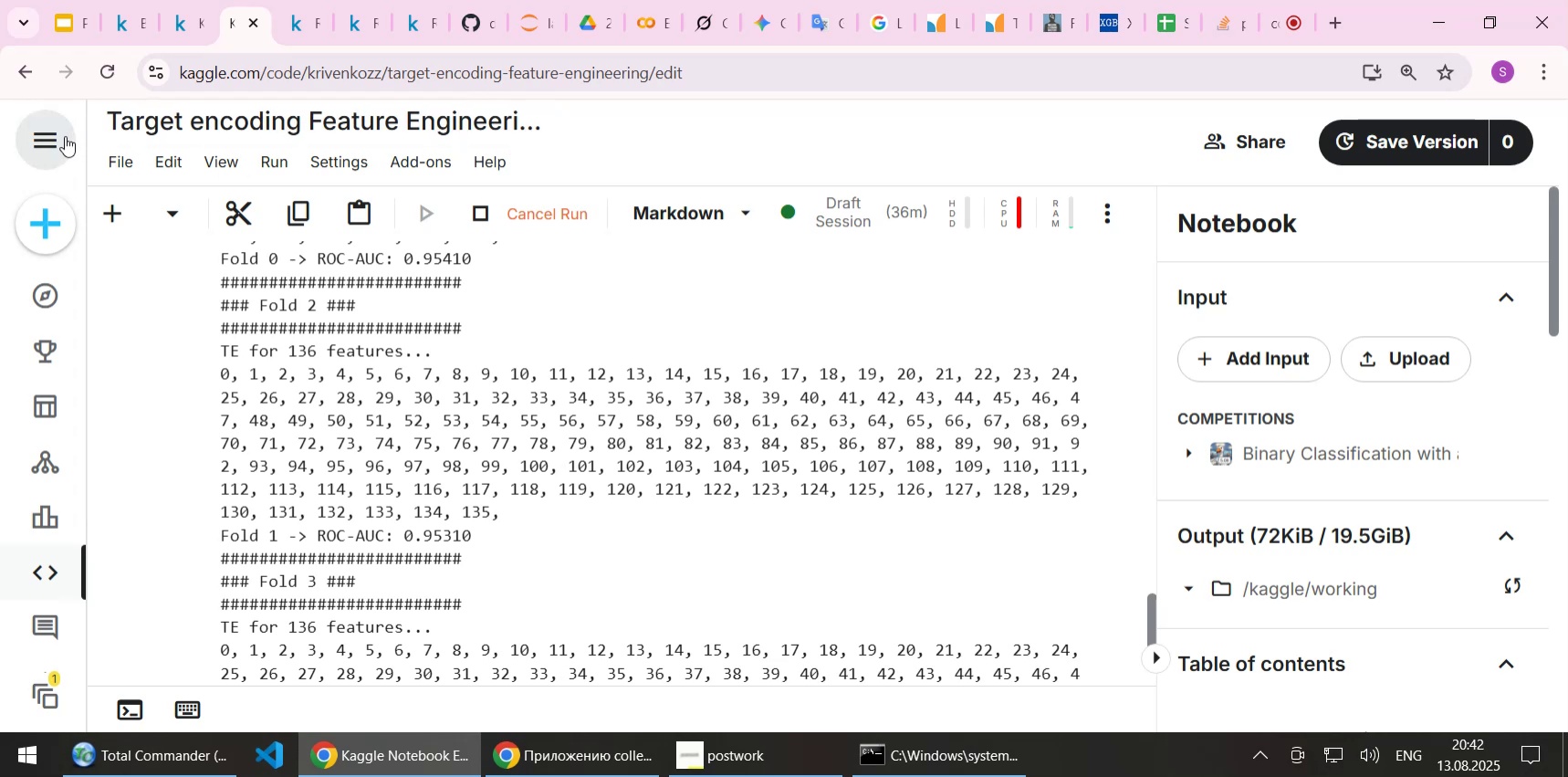 
left_click([111, 163])
 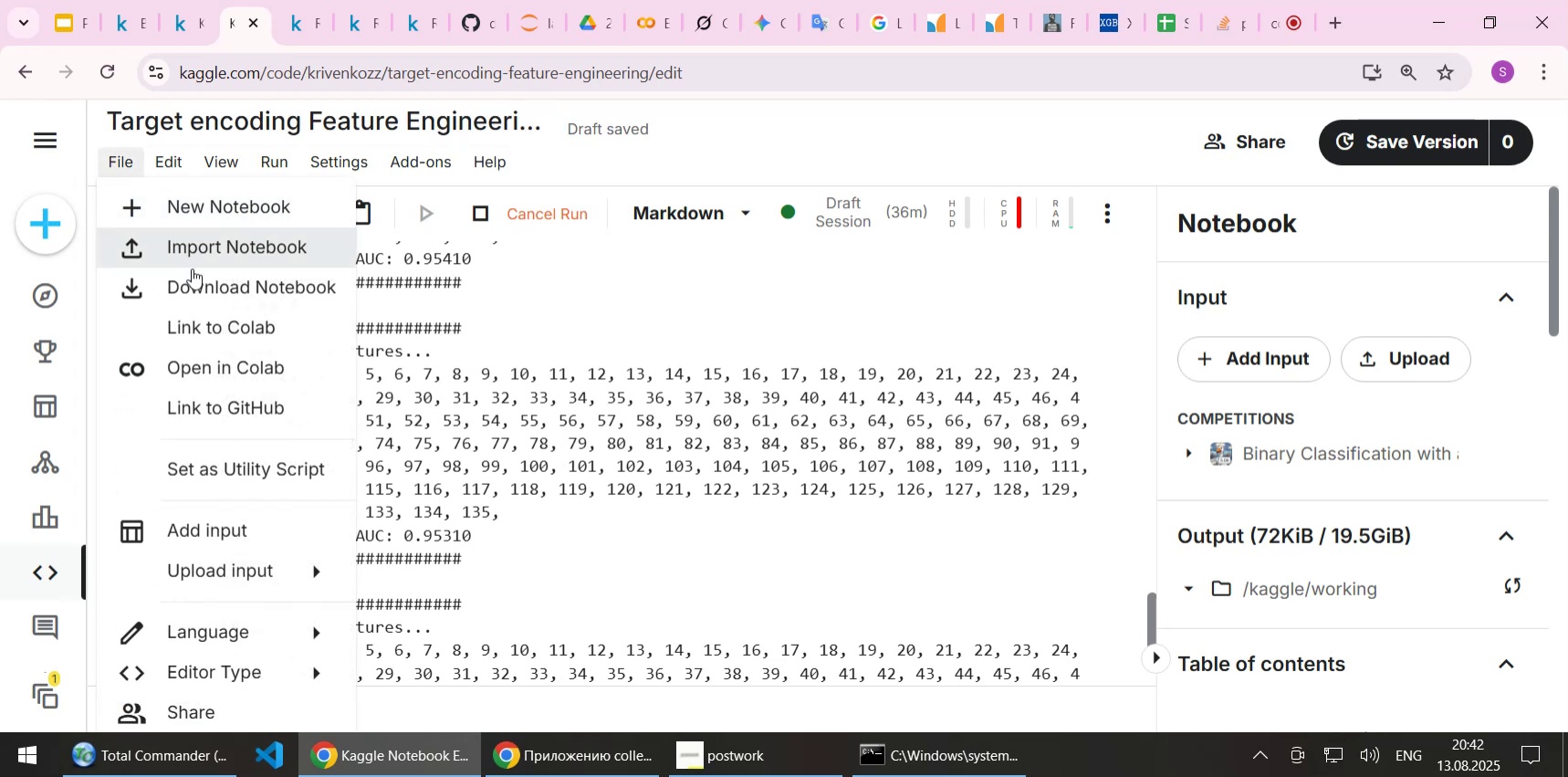 
left_click([195, 282])
 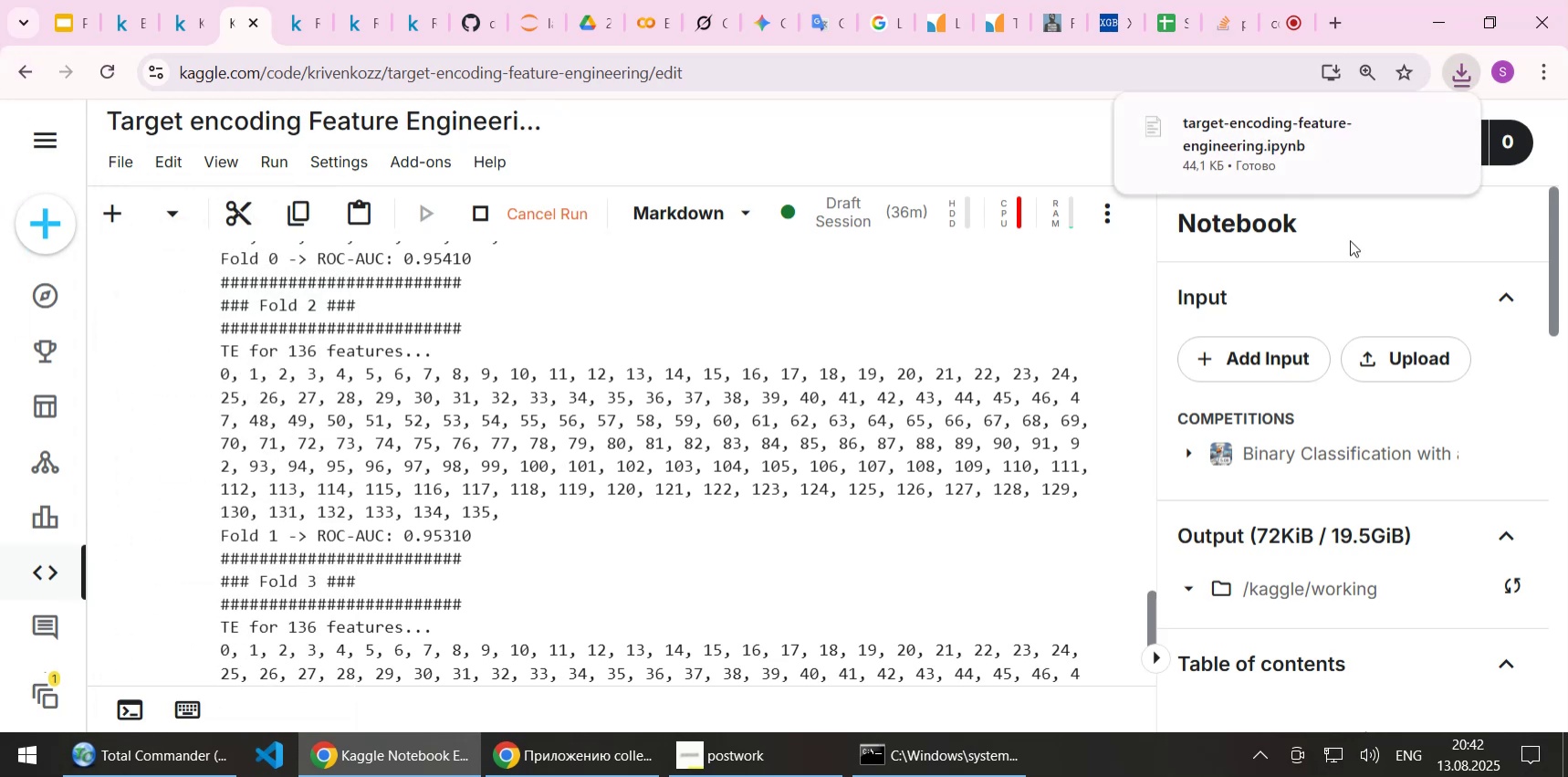 
left_click([1396, 126])
 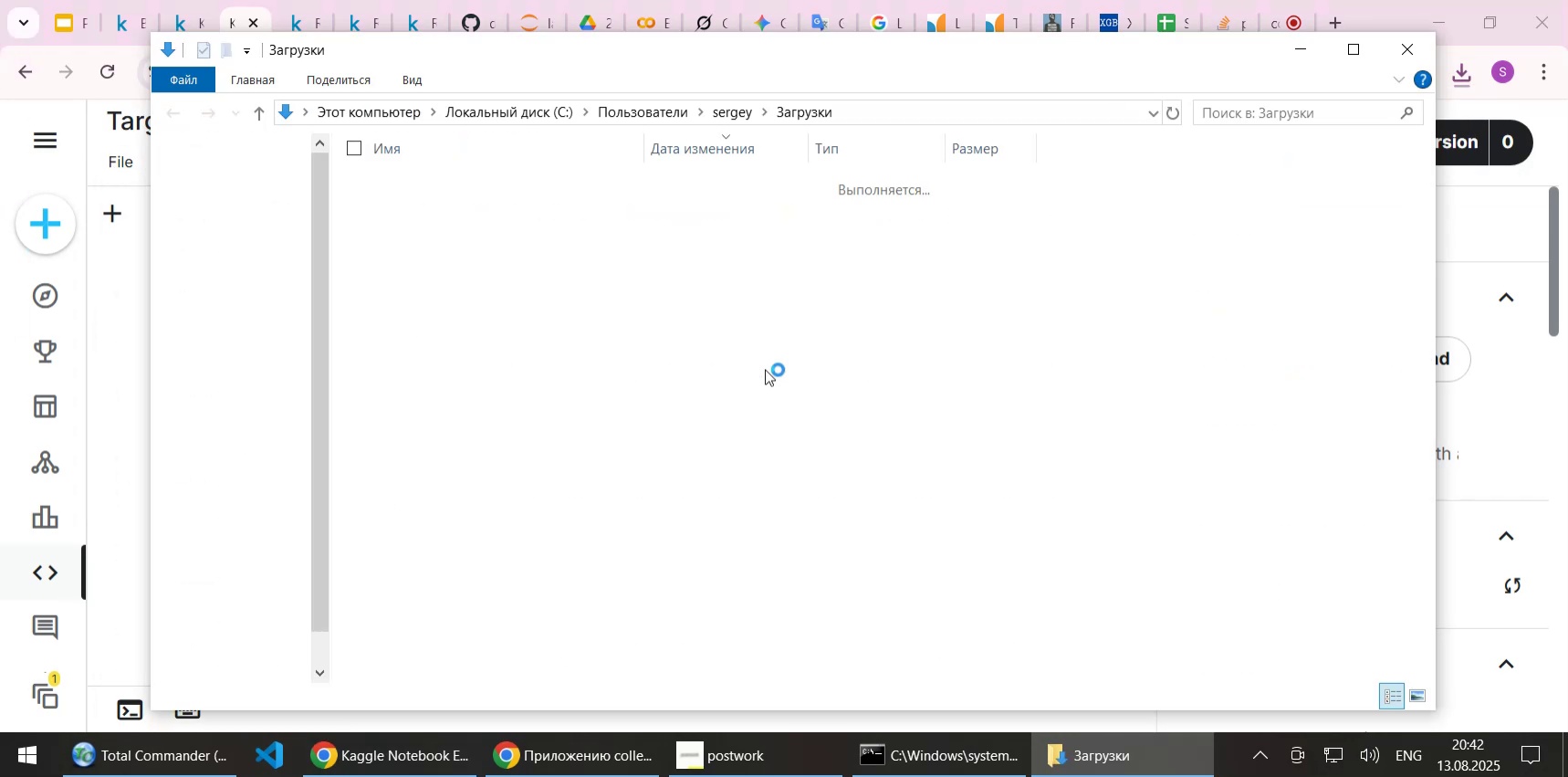 
key(Control+X)
 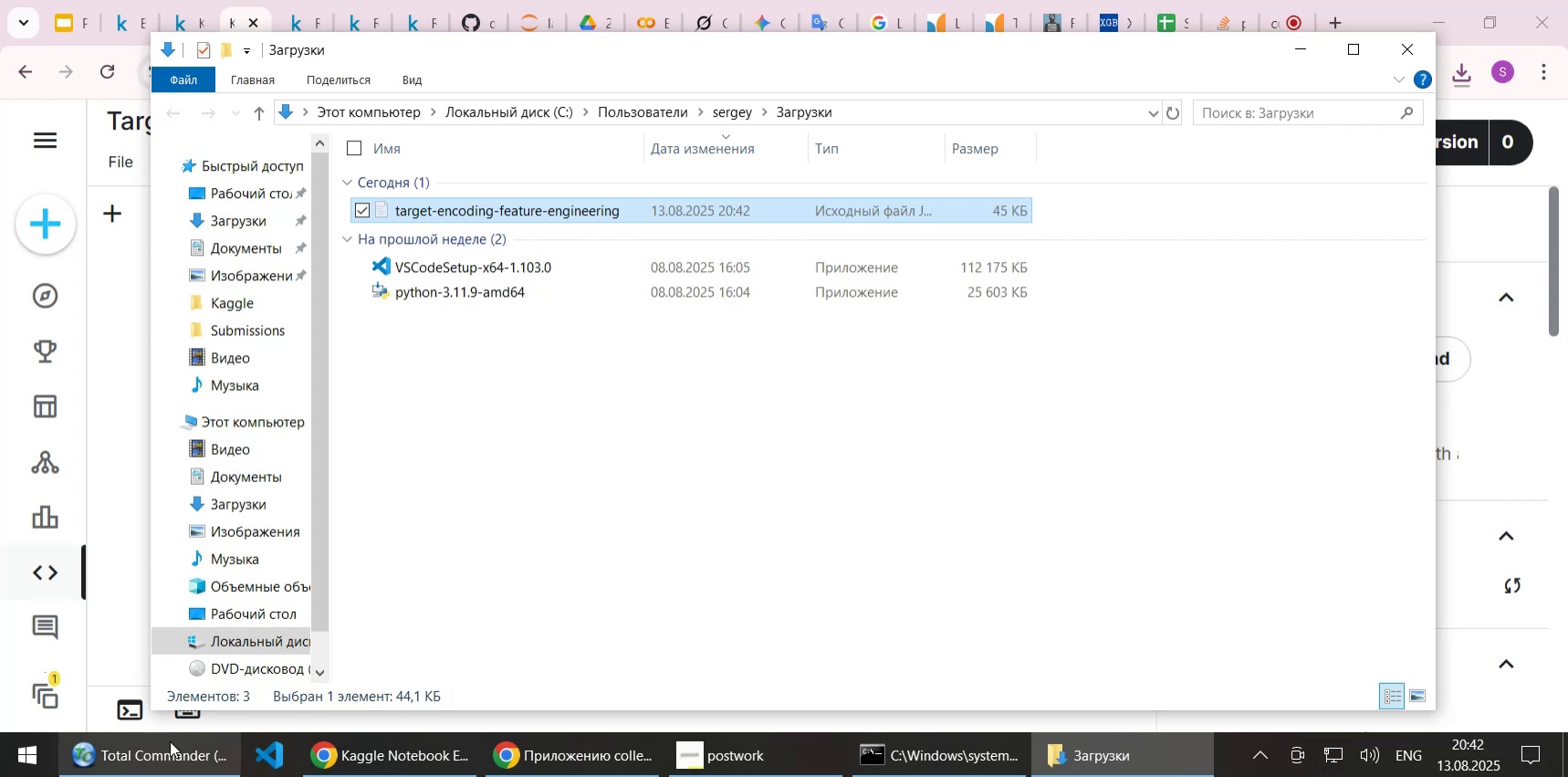 
left_click([168, 741])
 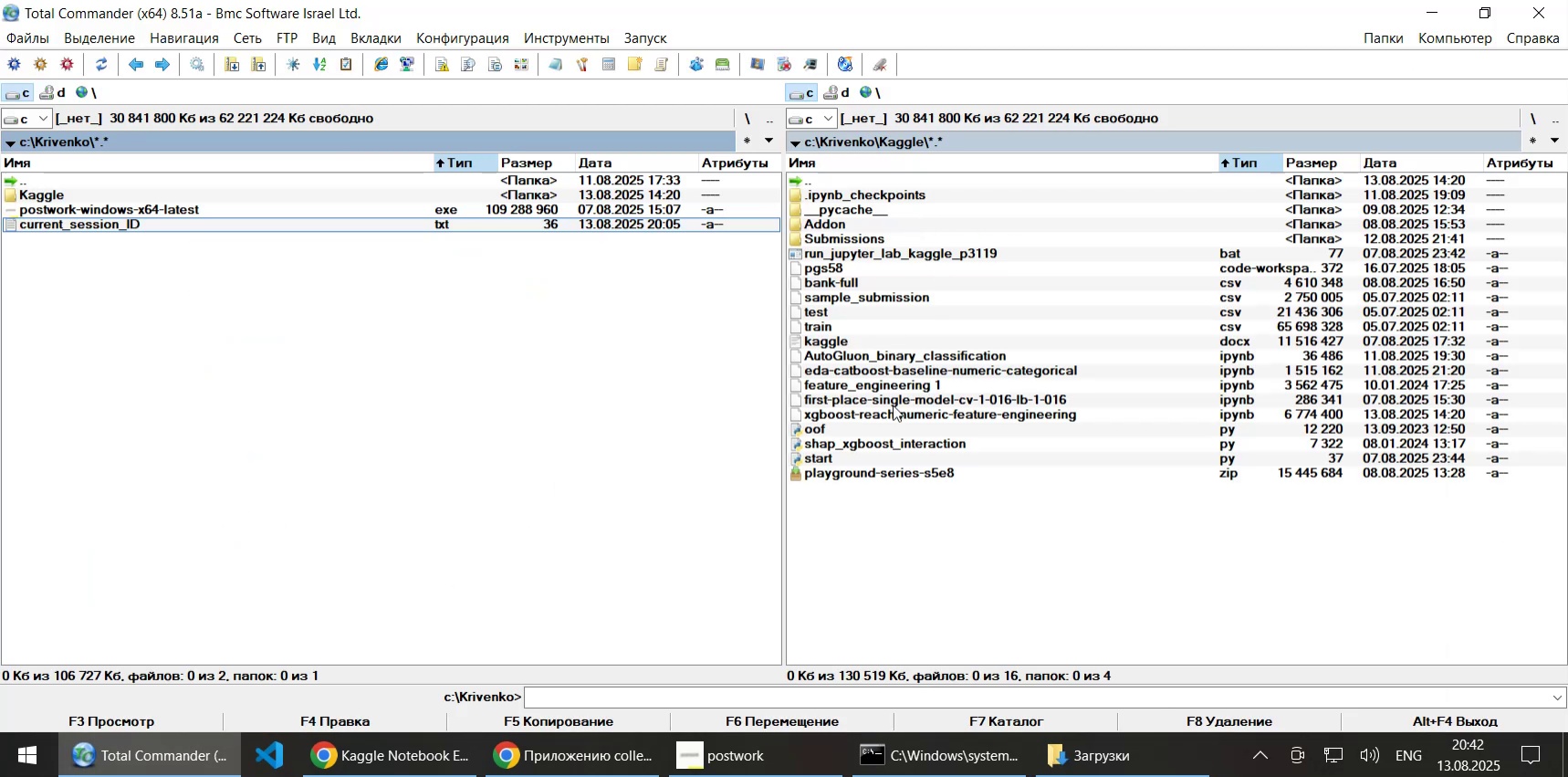 
left_click([904, 500])
 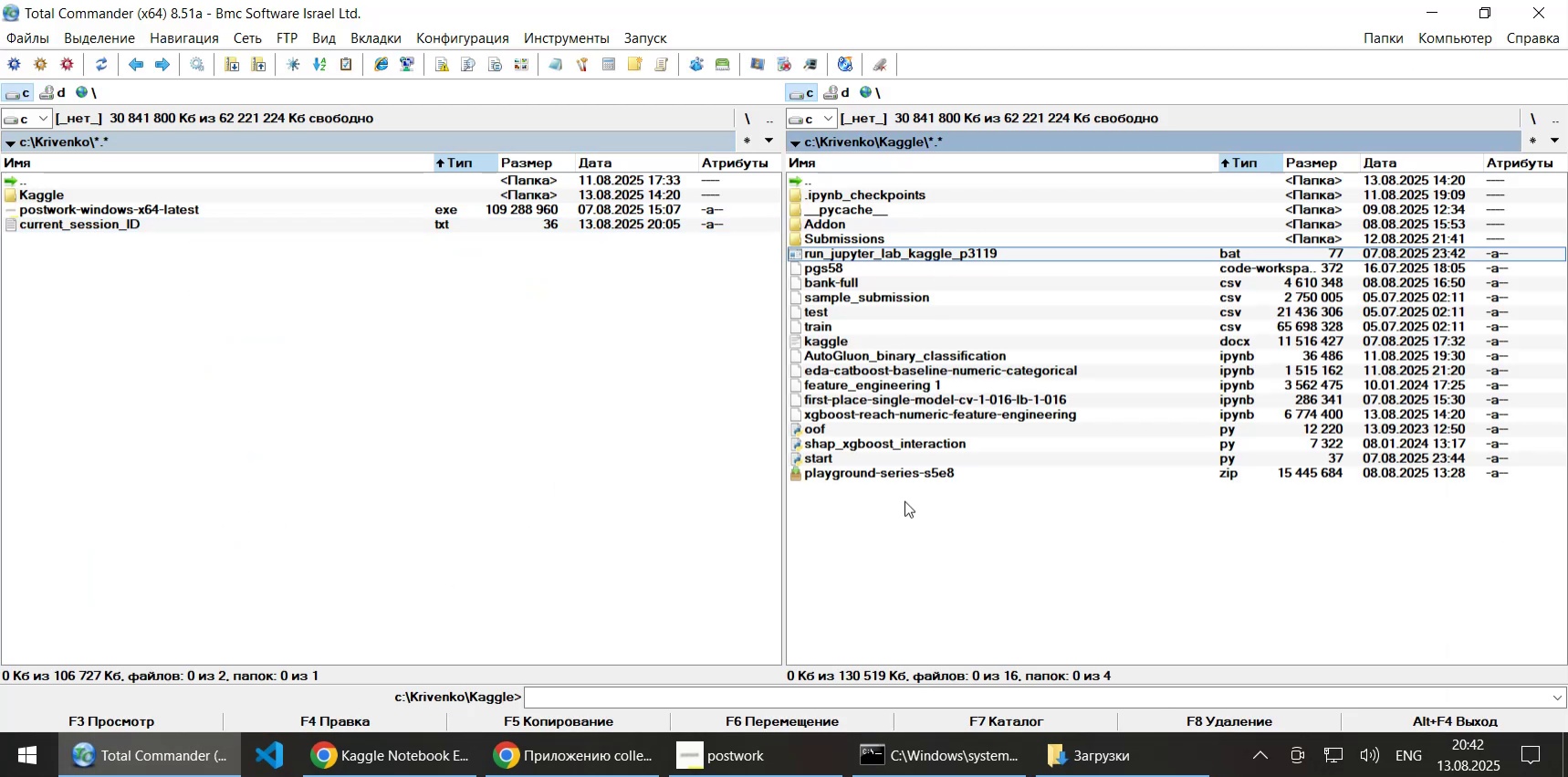 
key(Control+V)
 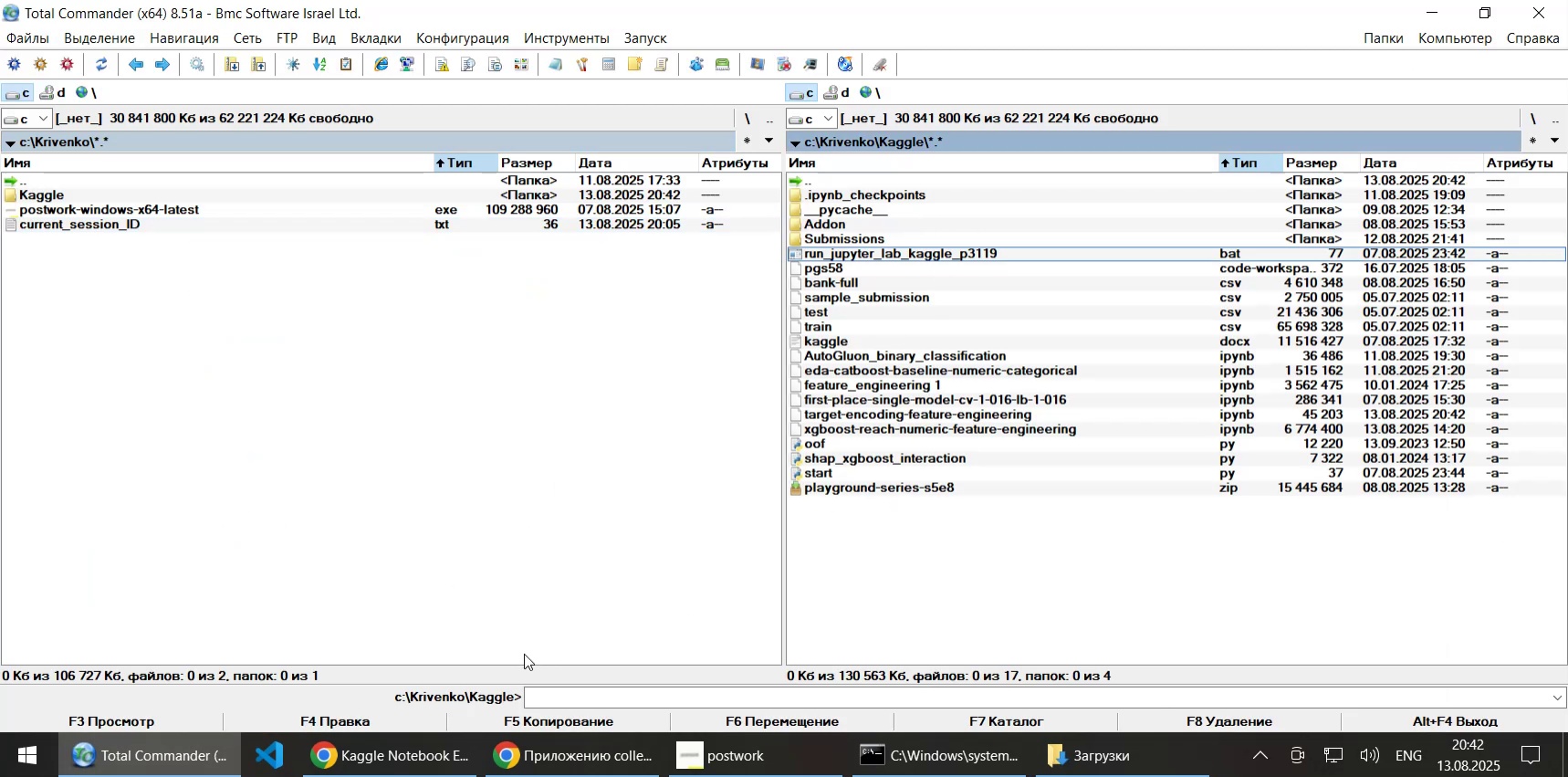 
left_click([404, 756])
 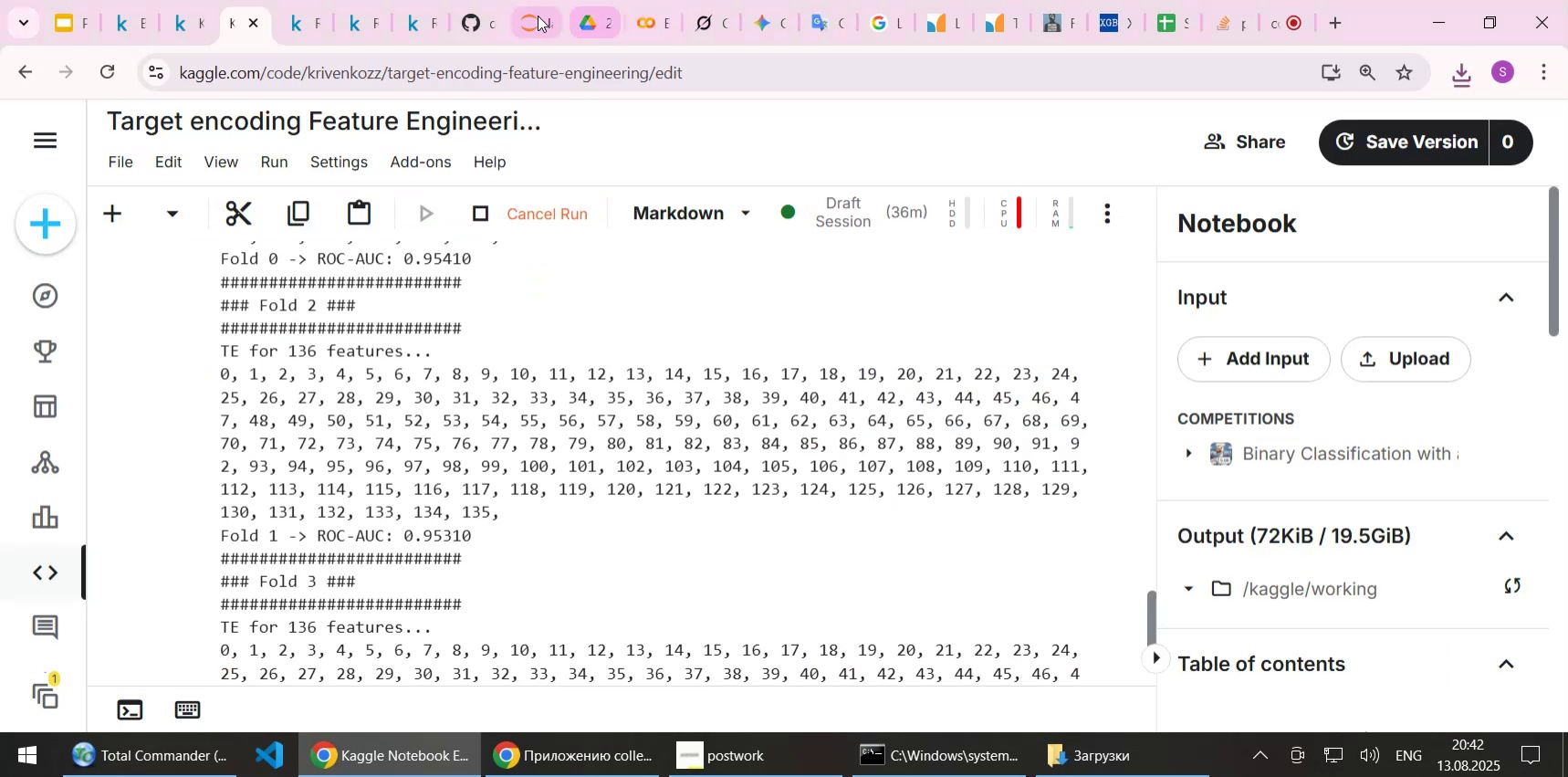 
left_click([526, 20])
 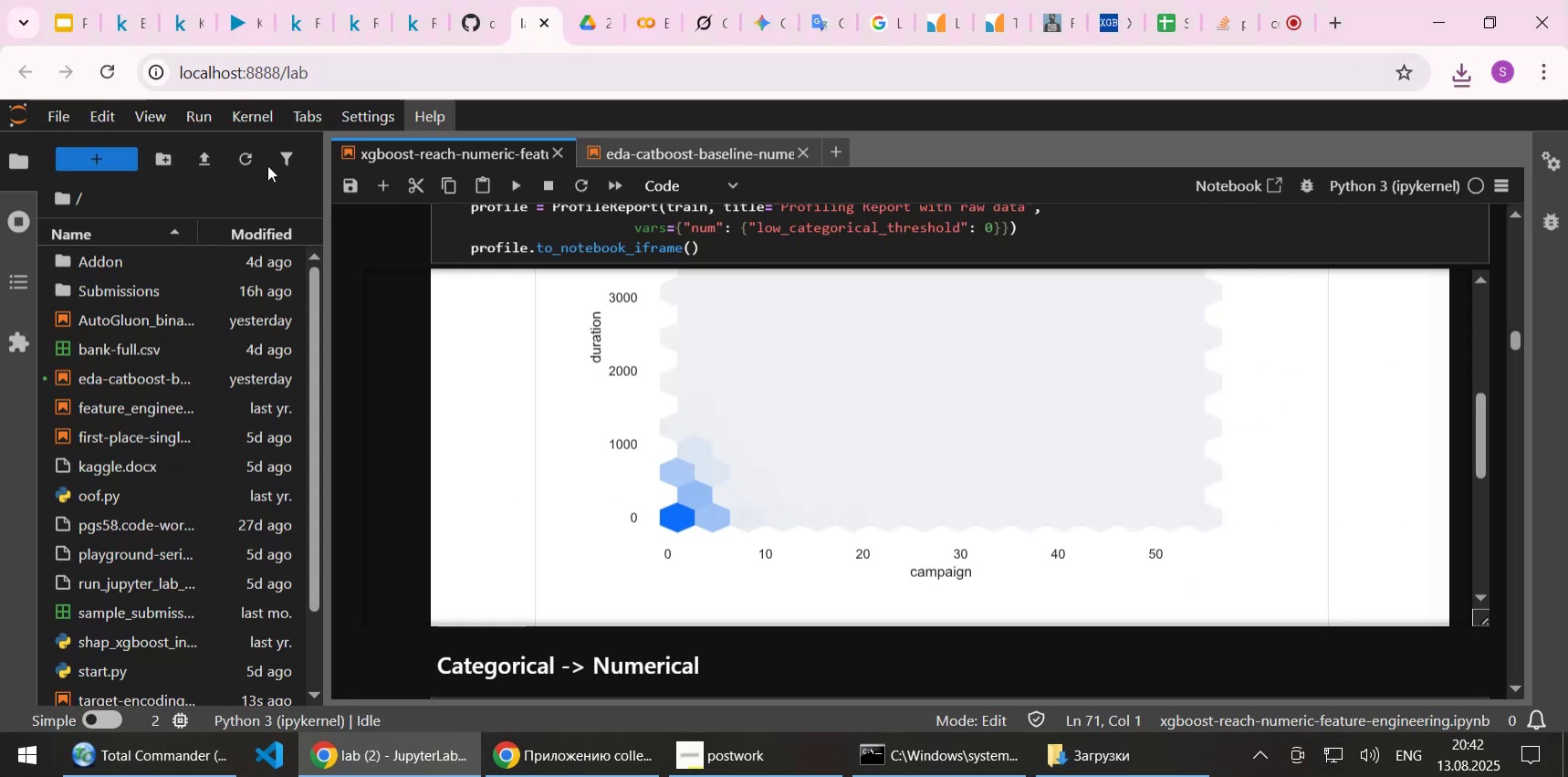 
left_click([244, 157])
 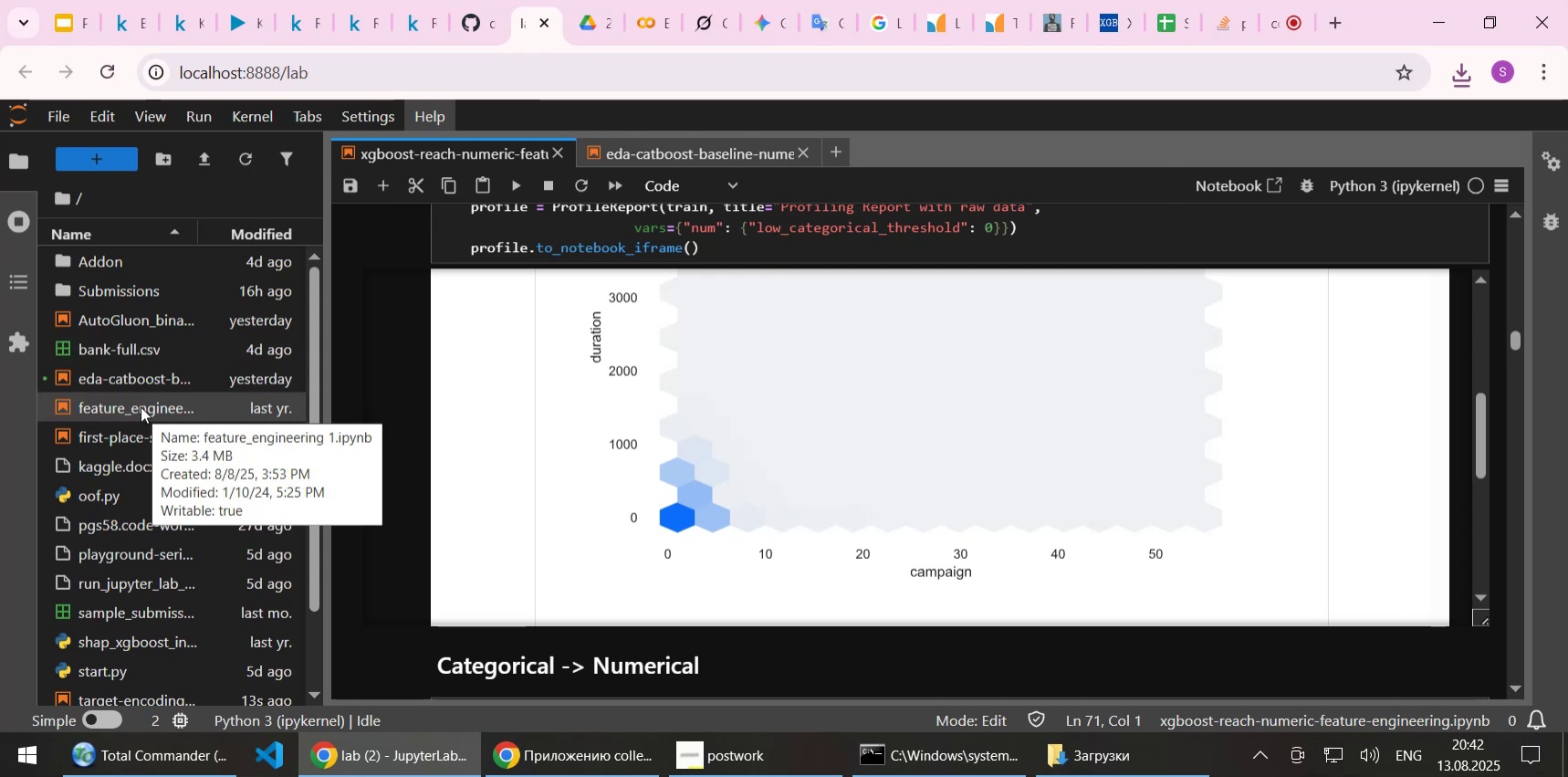 
scroll: coordinate [141, 406], scroll_direction: down, amount: 5.0
 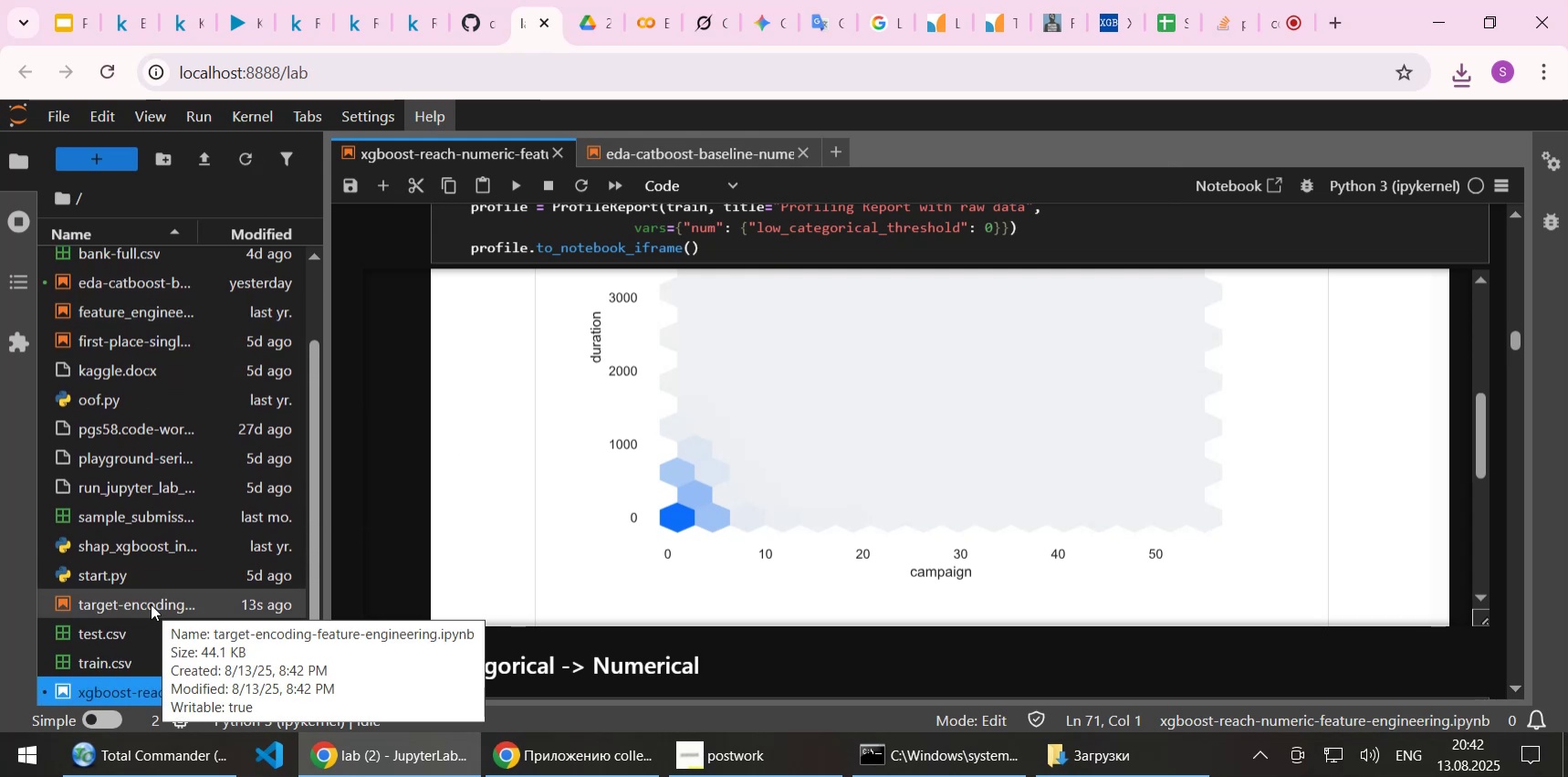 
double_click([151, 604])
 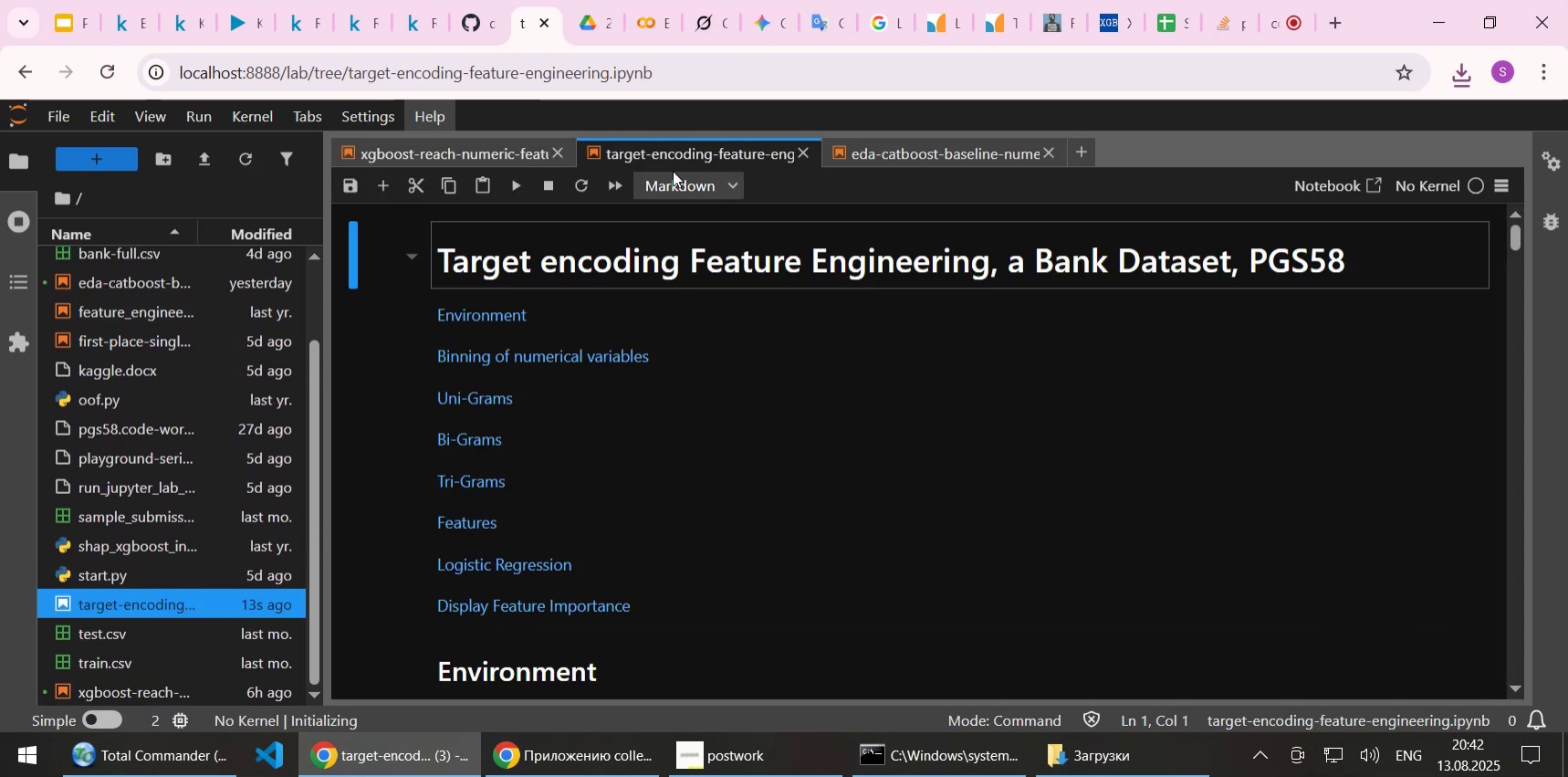 
left_click_drag(start_coordinate=[664, 152], to_coordinate=[413, 152])
 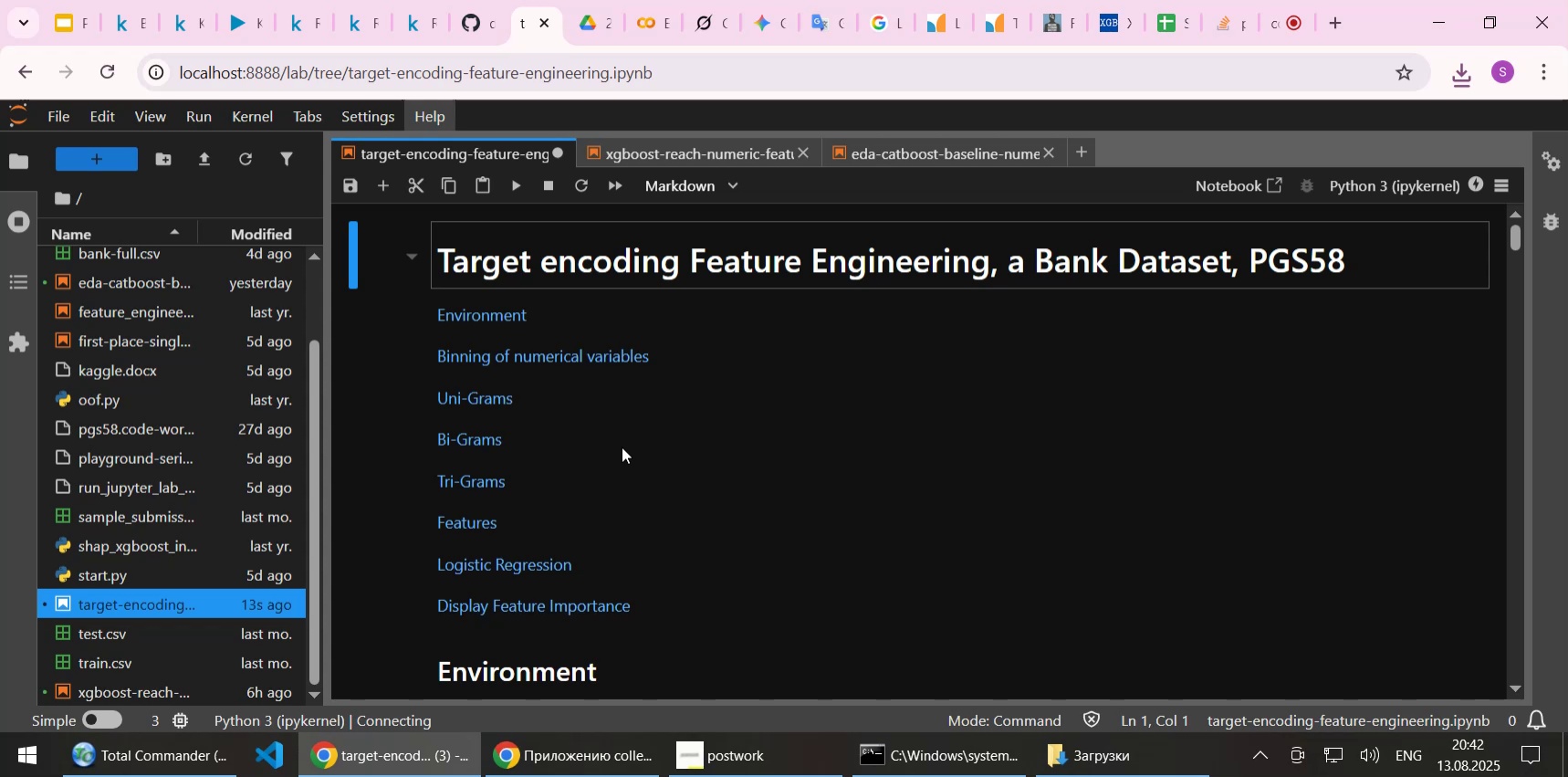 
left_click([622, 446])
 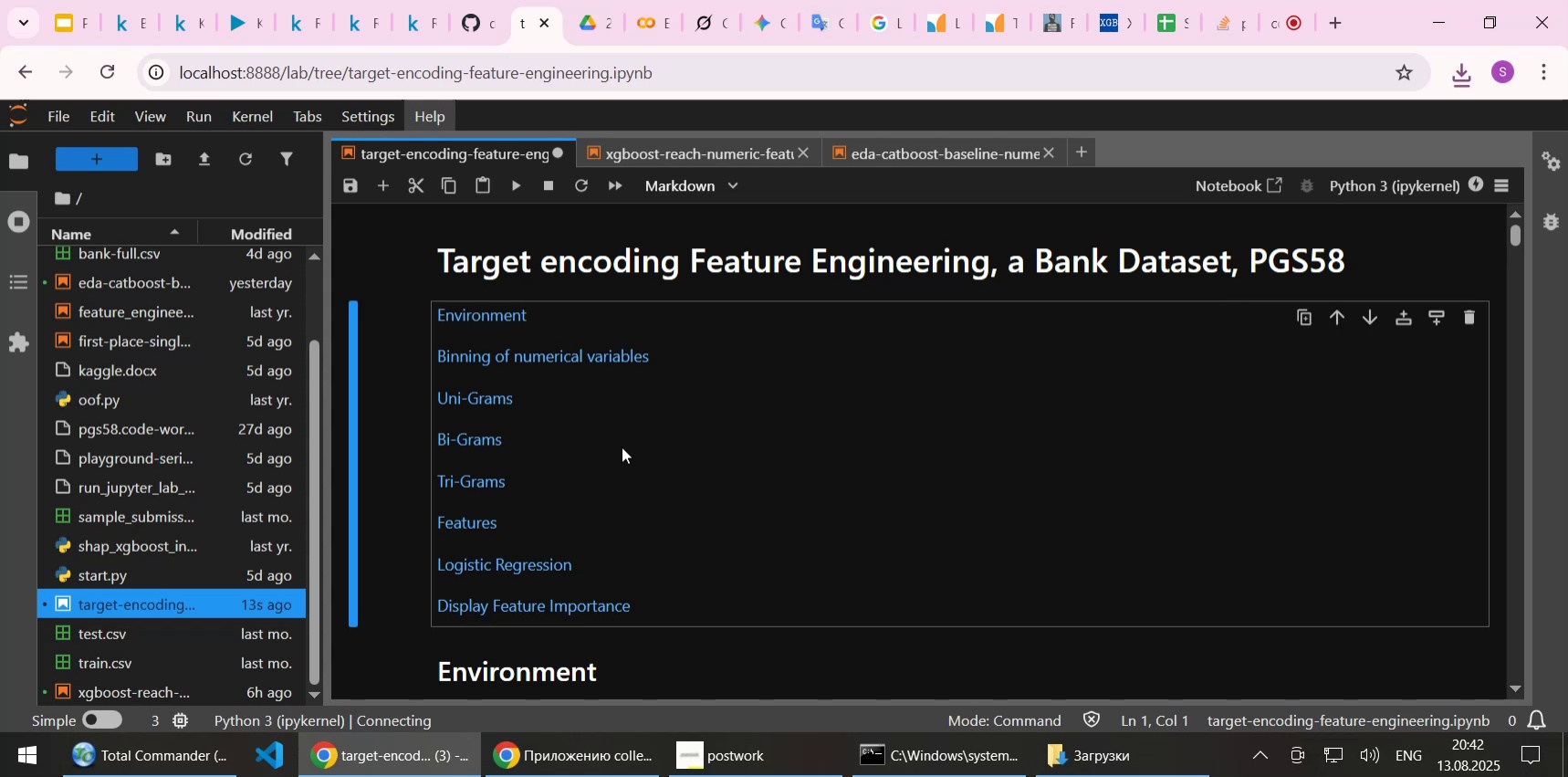 
scroll: coordinate [622, 446], scroll_direction: down, amount: 2.0
 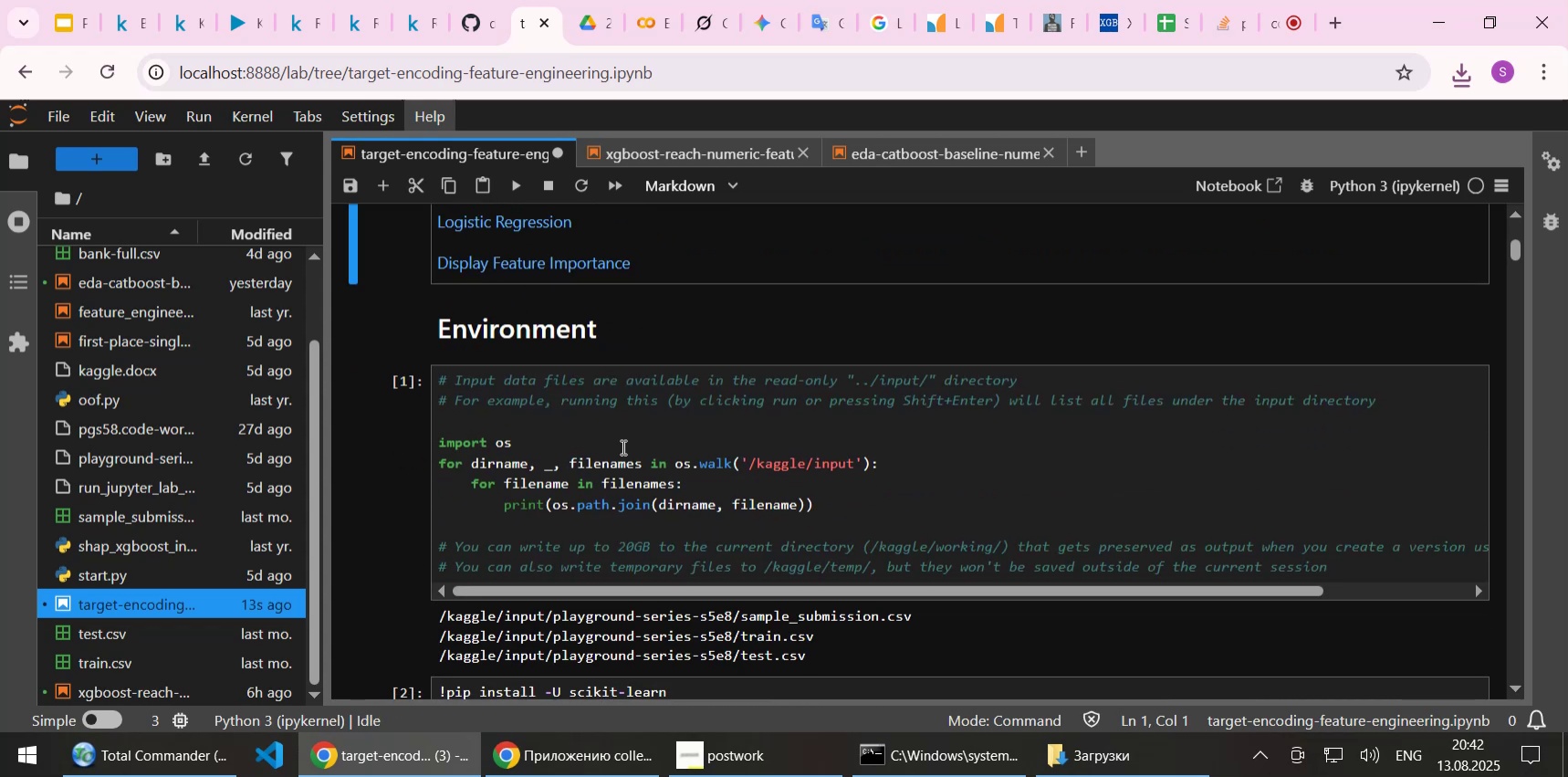 
scroll: coordinate [617, 452], scroll_direction: none, amount: 0.0
 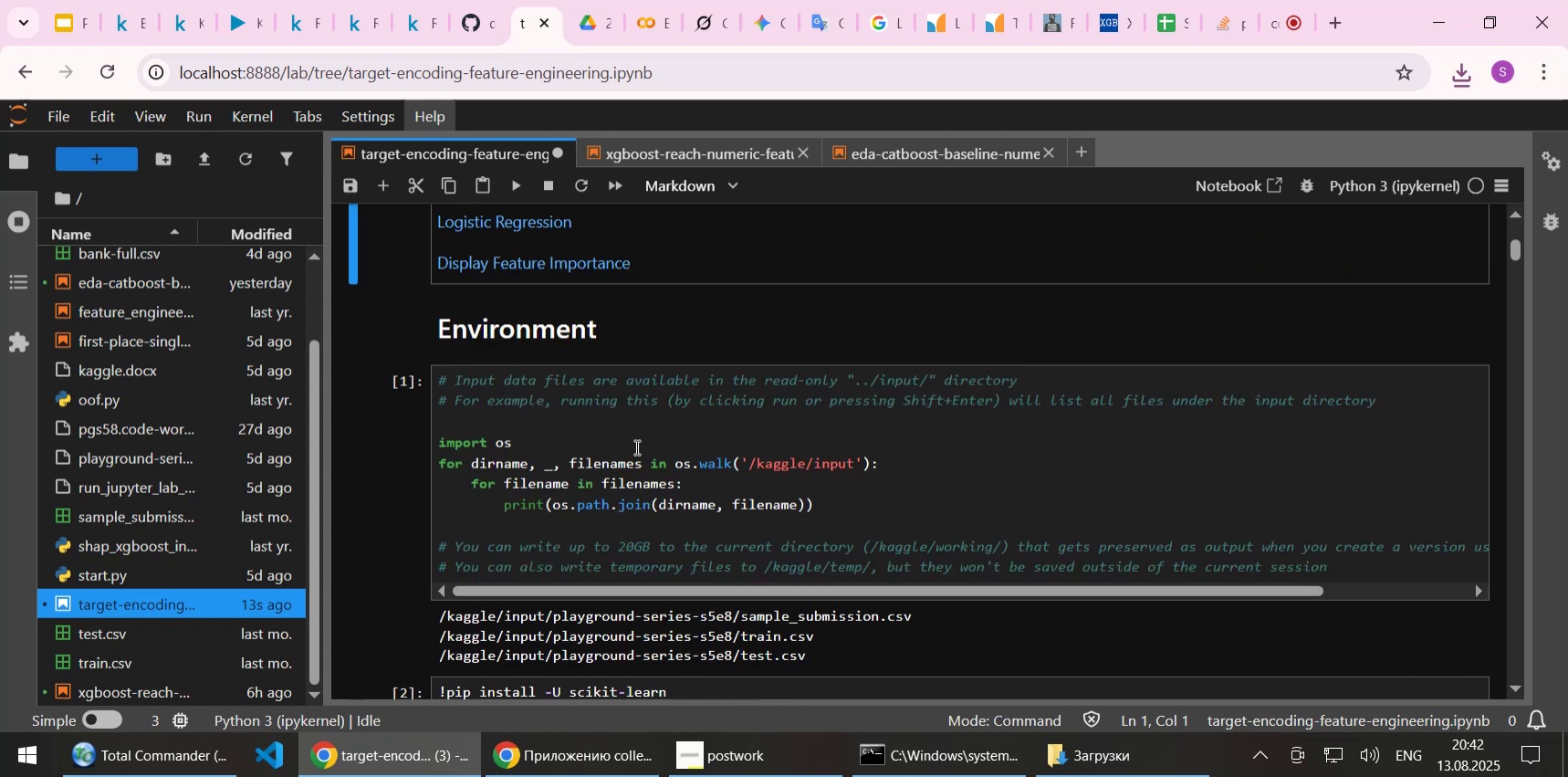 
left_click([635, 446])
 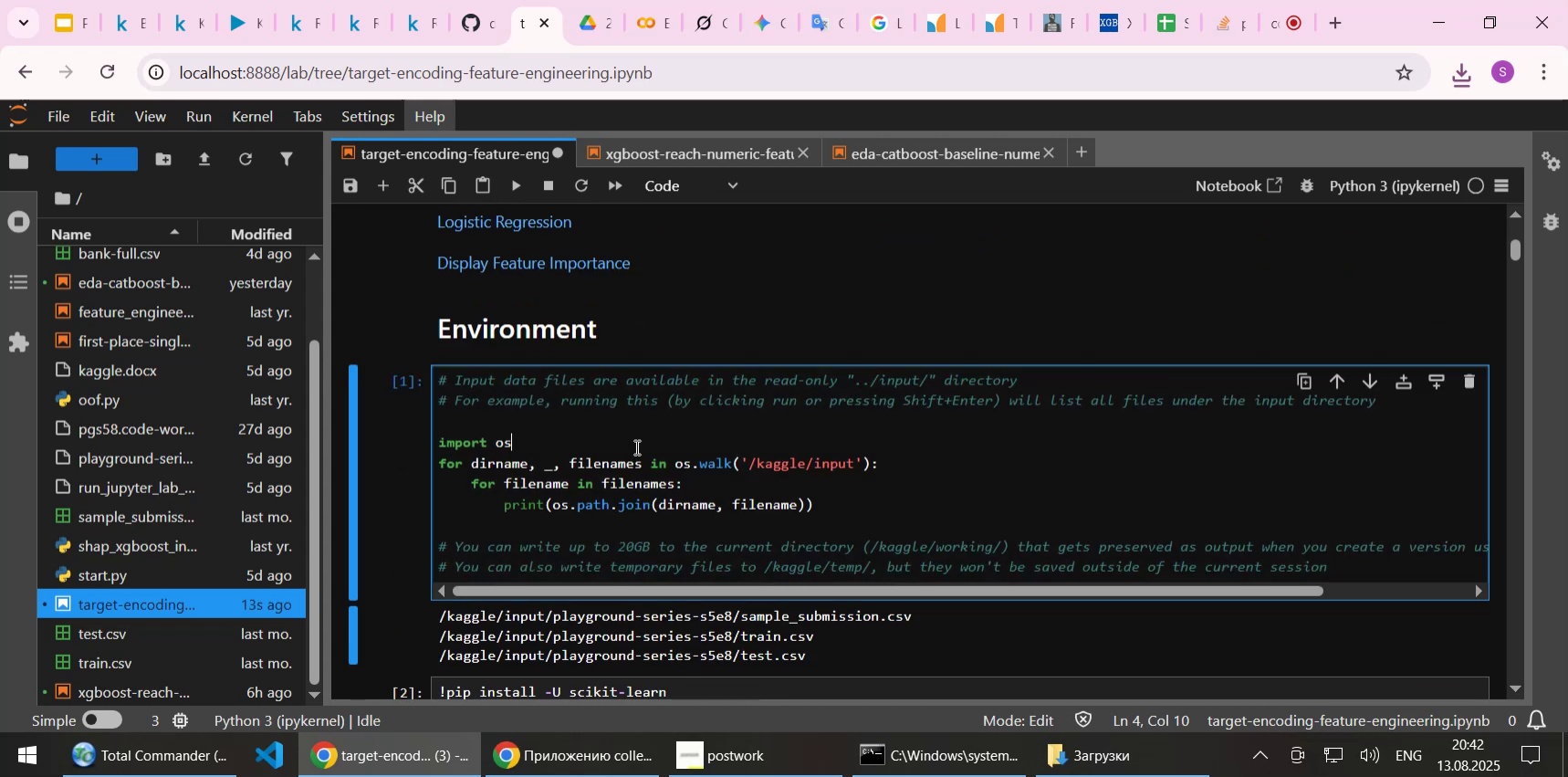 
key(Shift+Enter)
 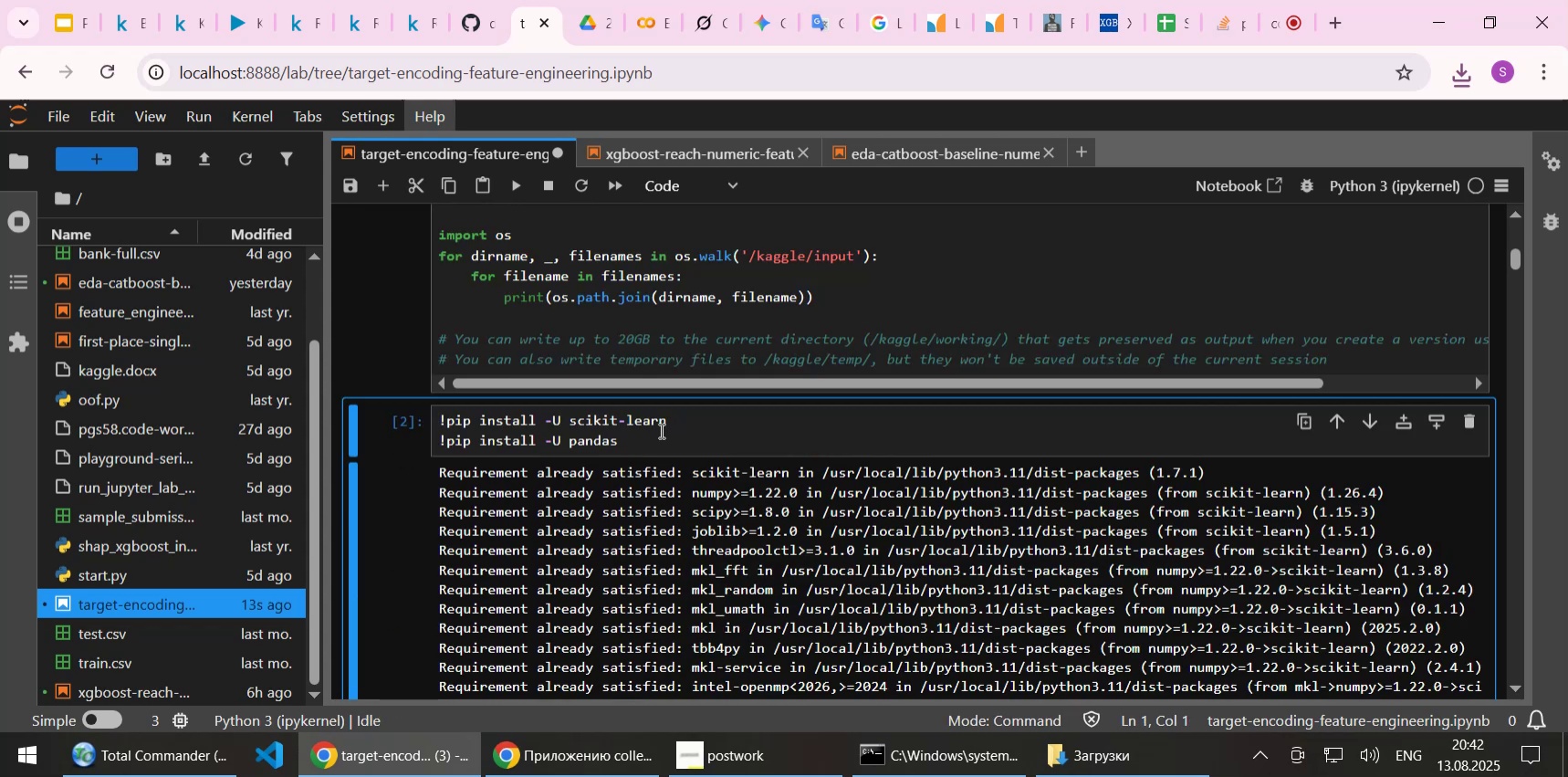 
left_click([690, 422])
 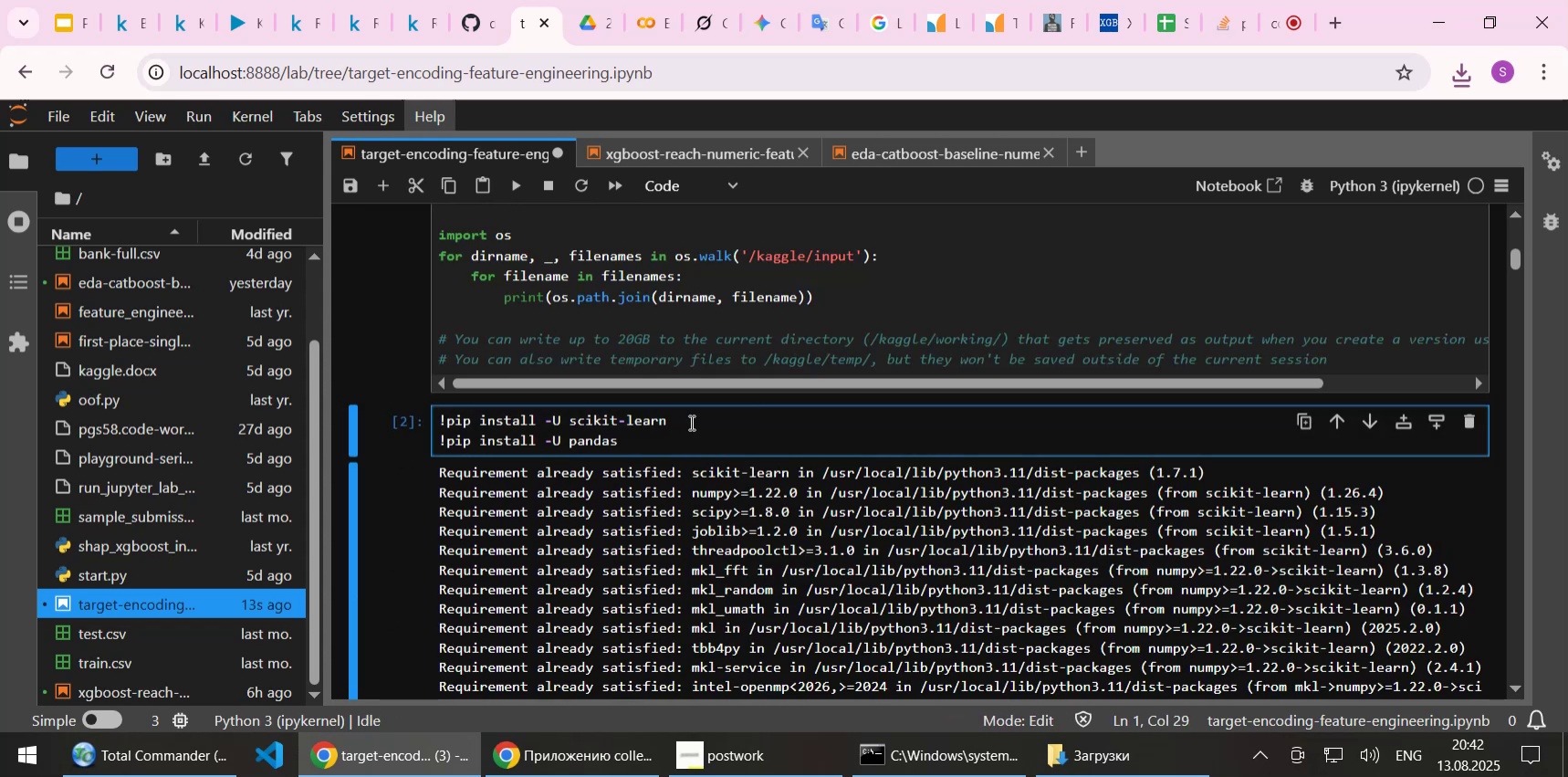 
key(Home)
 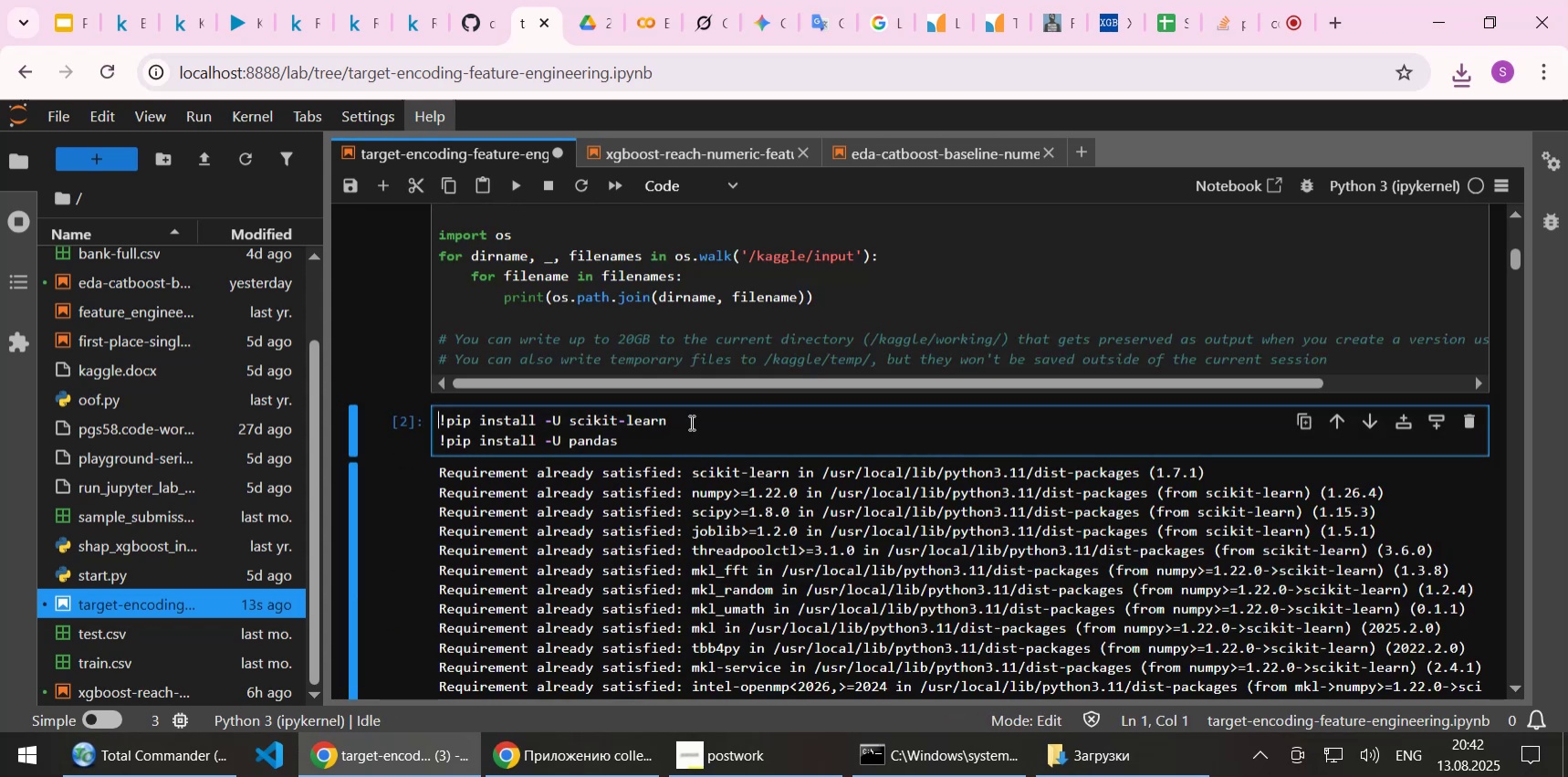 
key(Enter)
 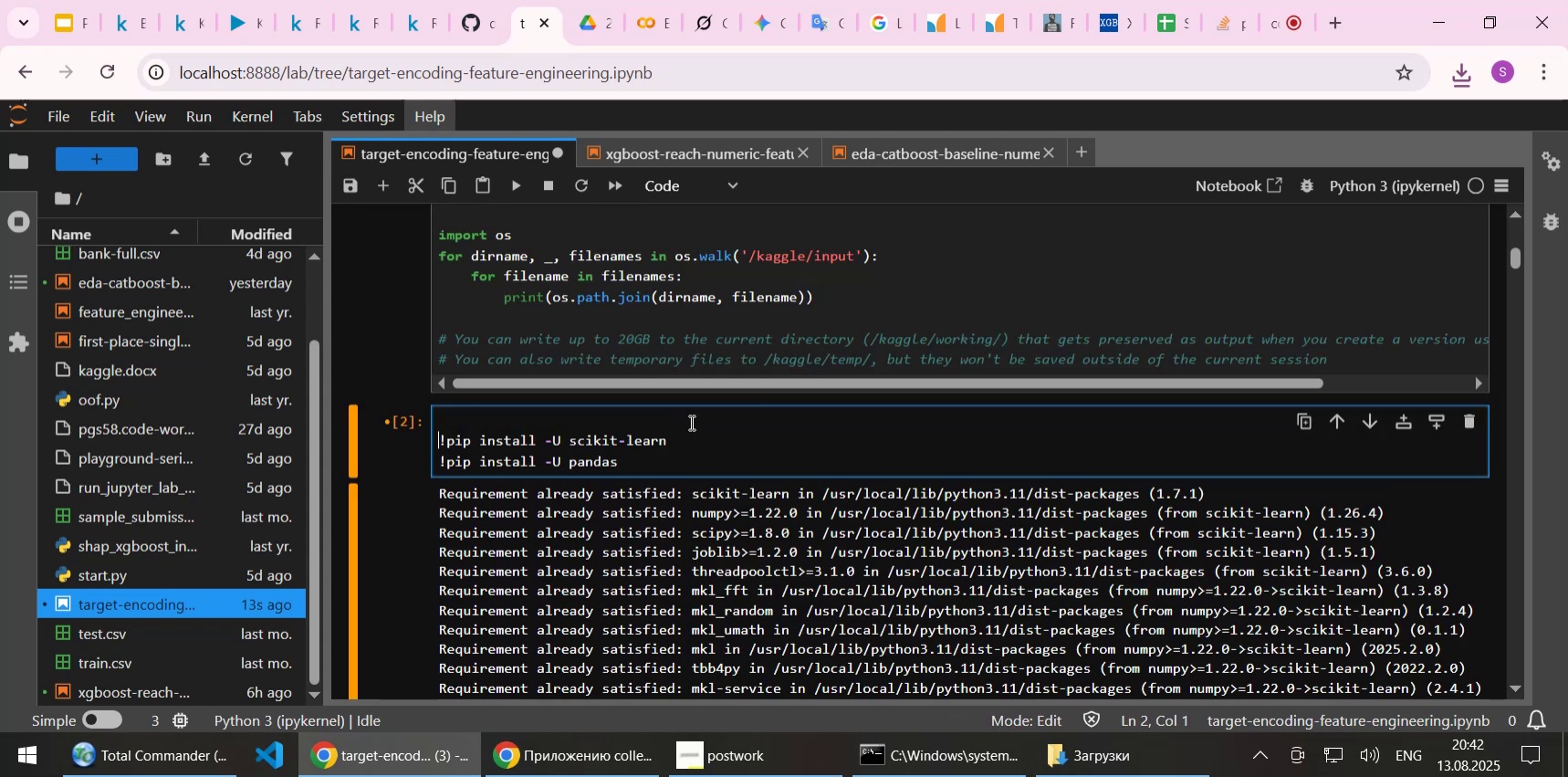 
key(ArrowUp)
 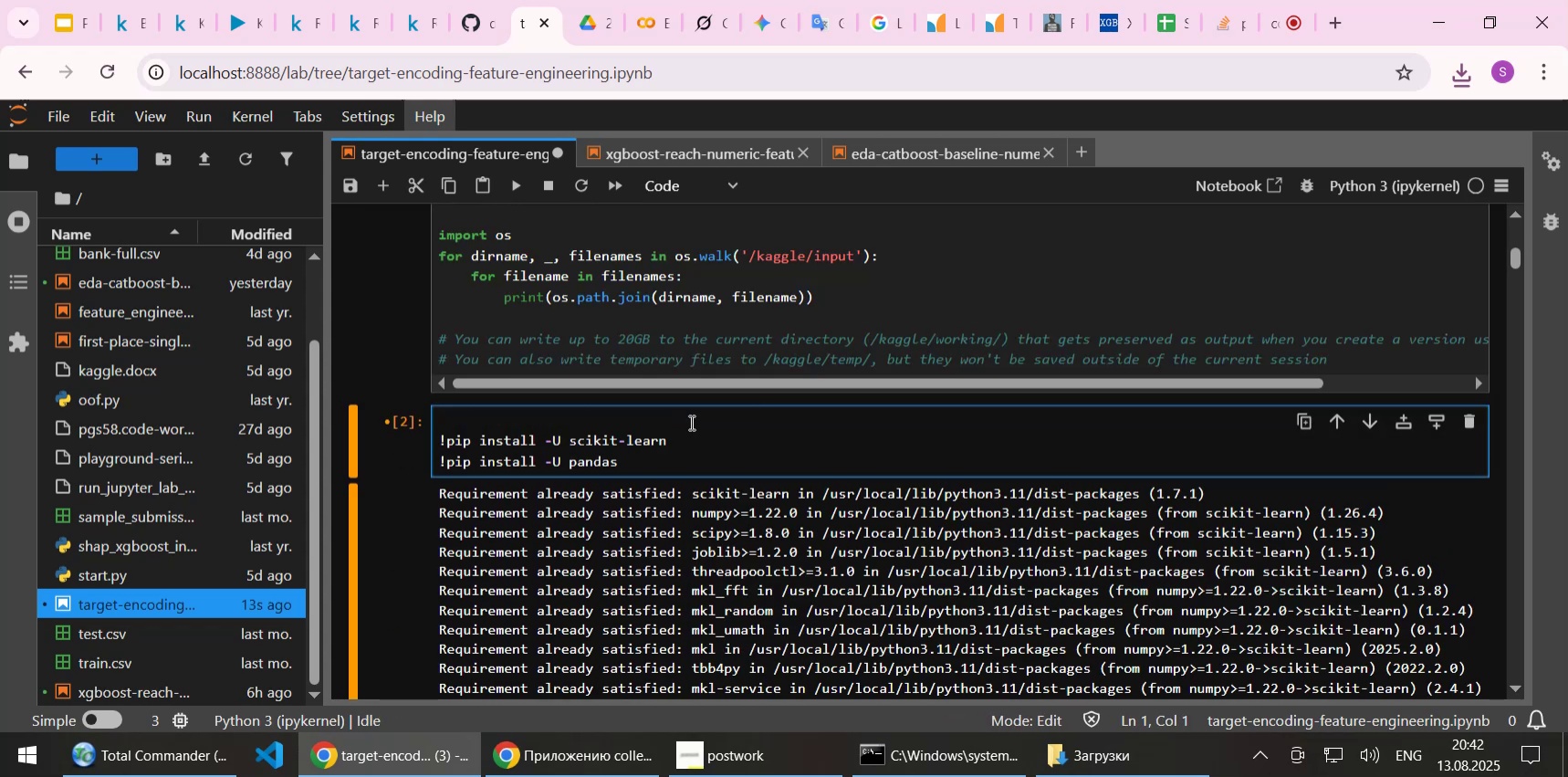 
type(if 1:)
 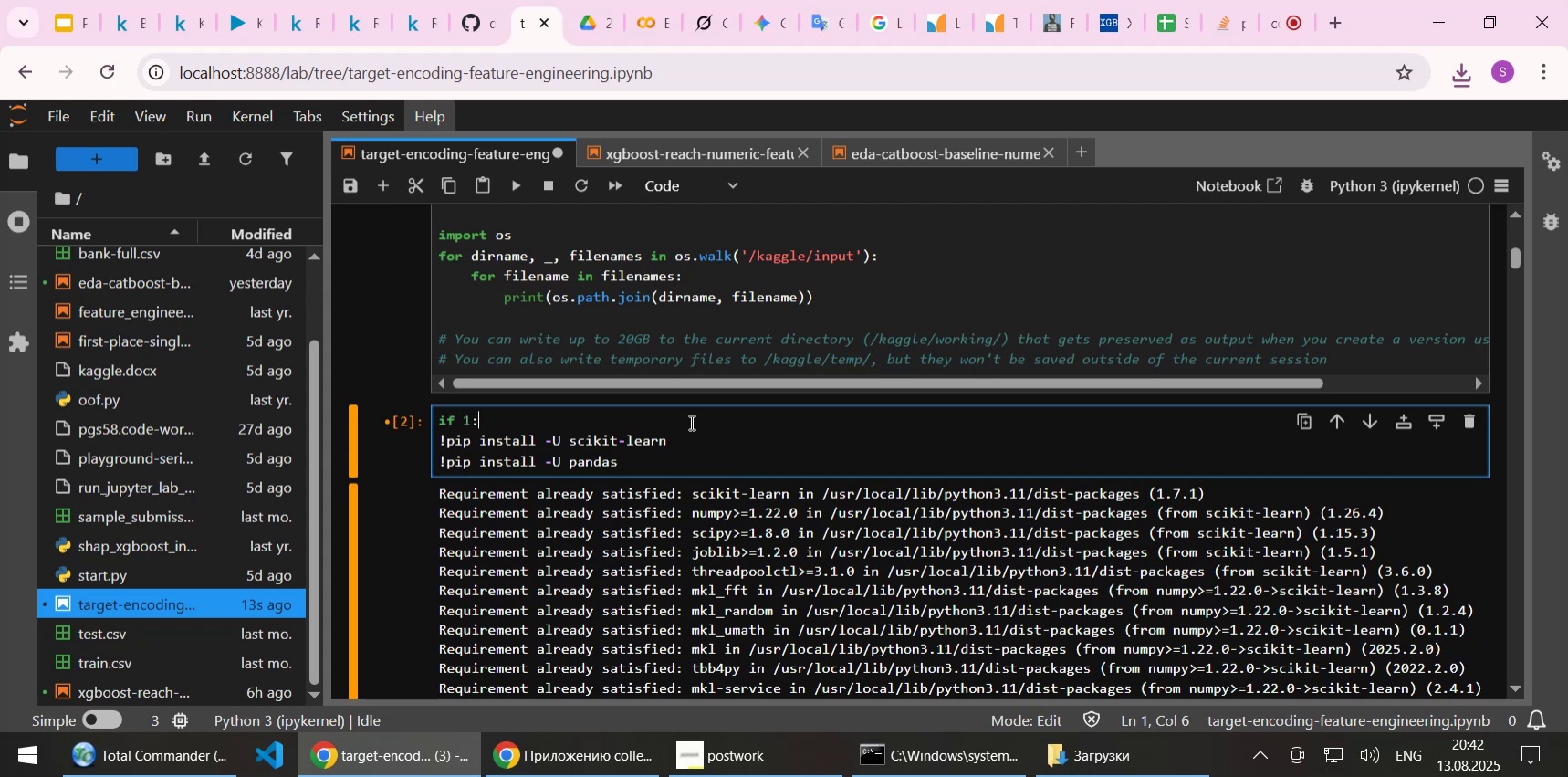 
key(ArrowDown)
 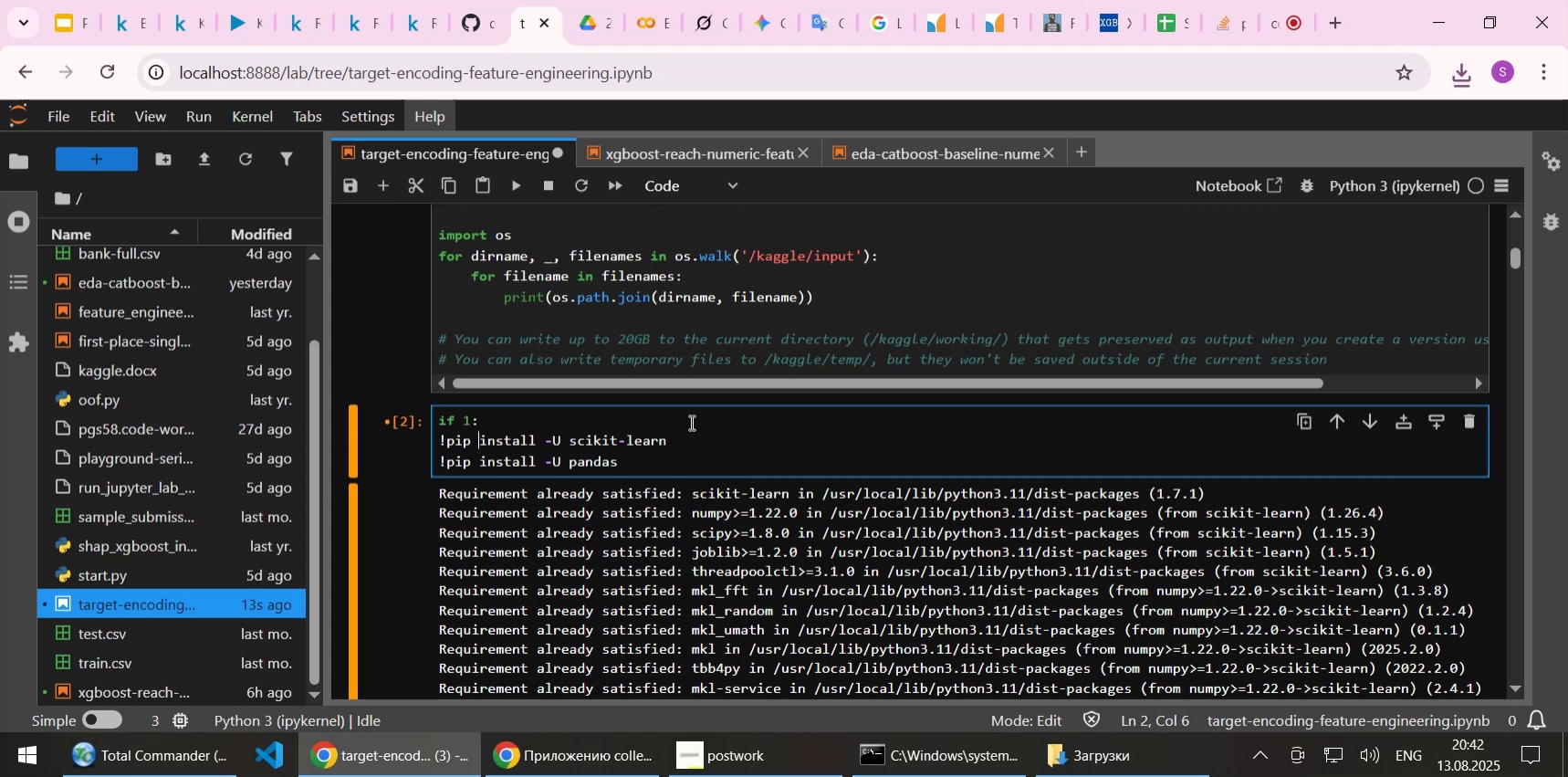 
key(Home)
 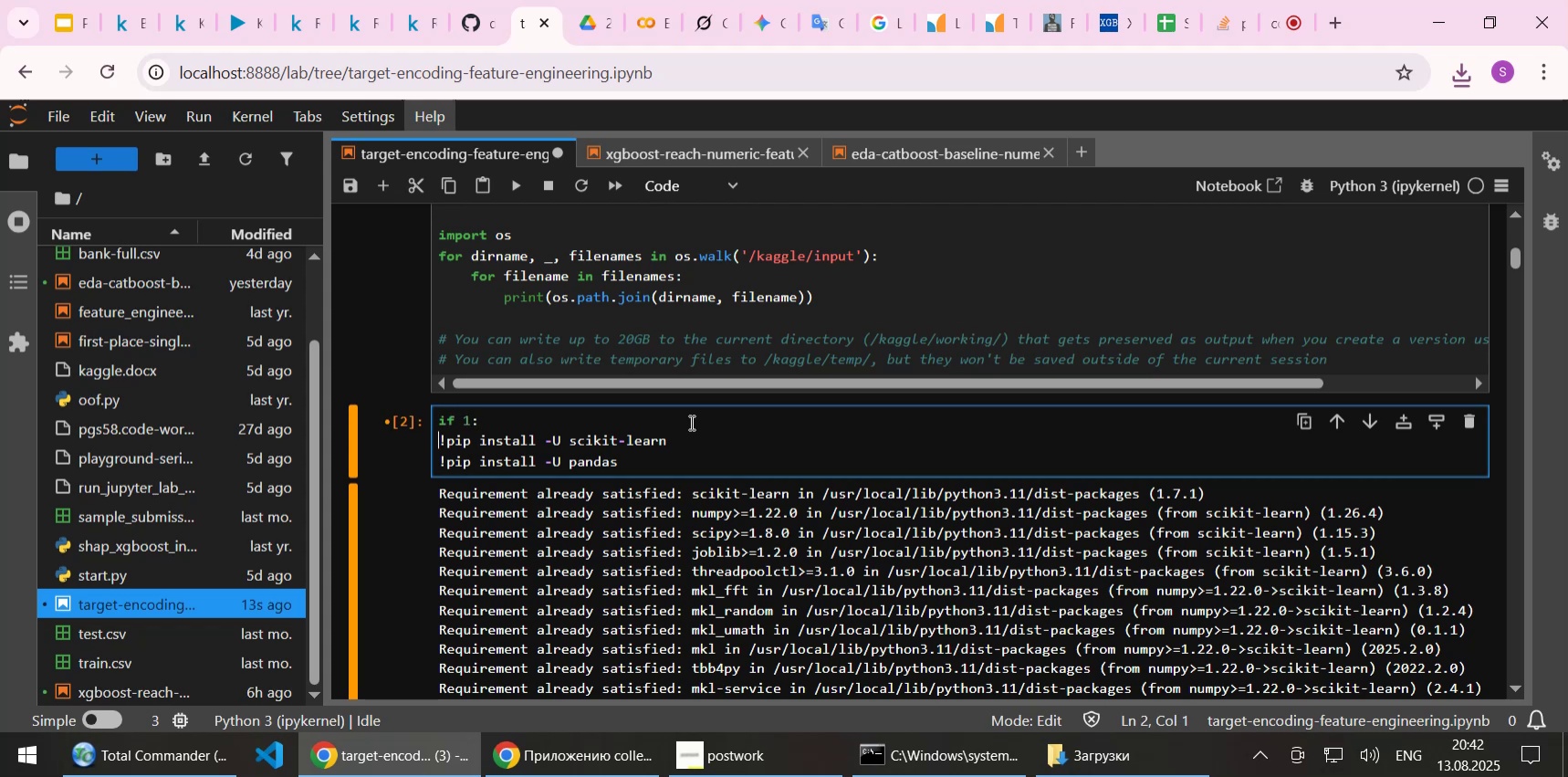 
key(Tab)
 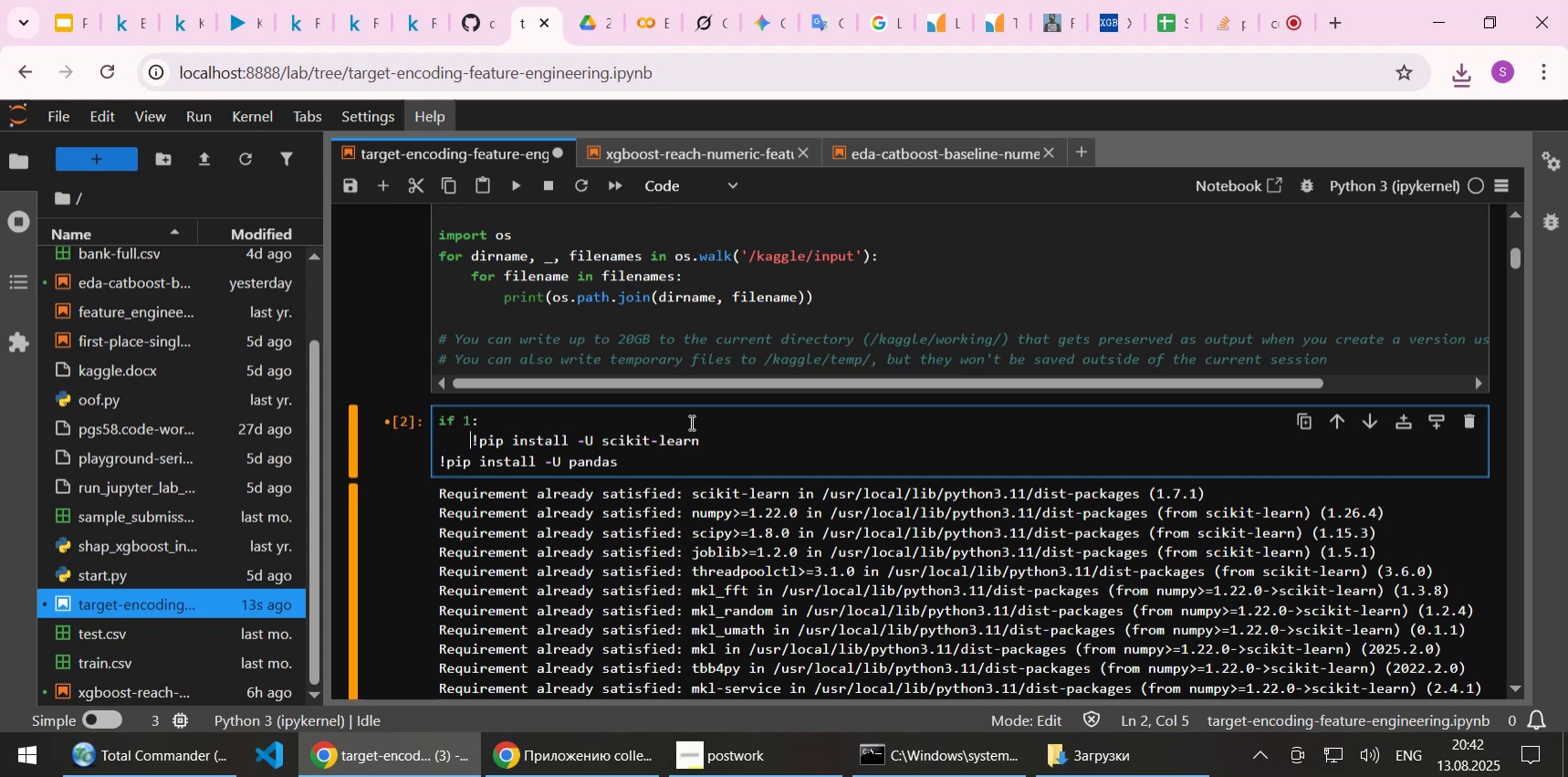 
key(ArrowDown)
 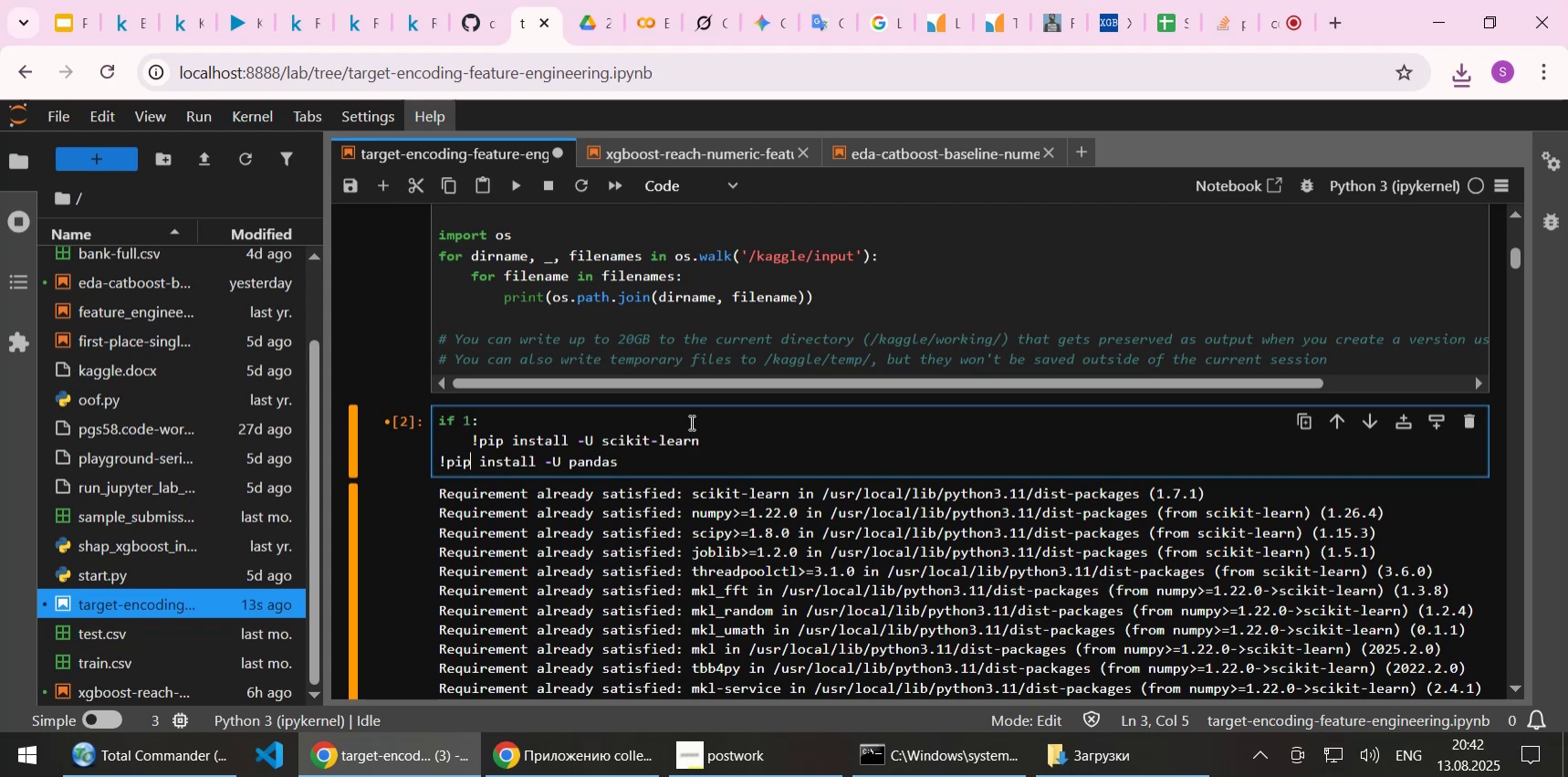 
key(Home)
 